 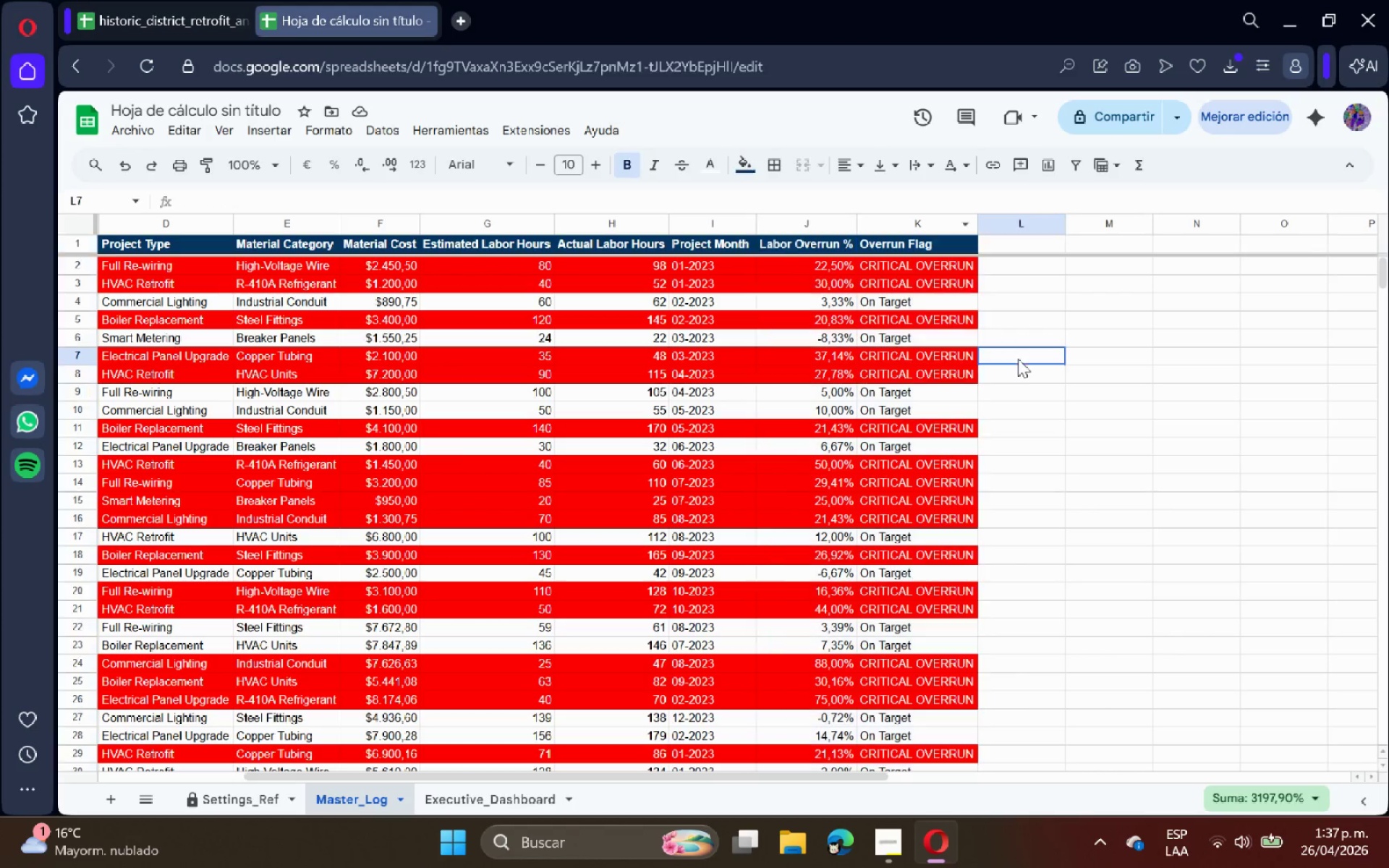 
left_click([1018, 359])
 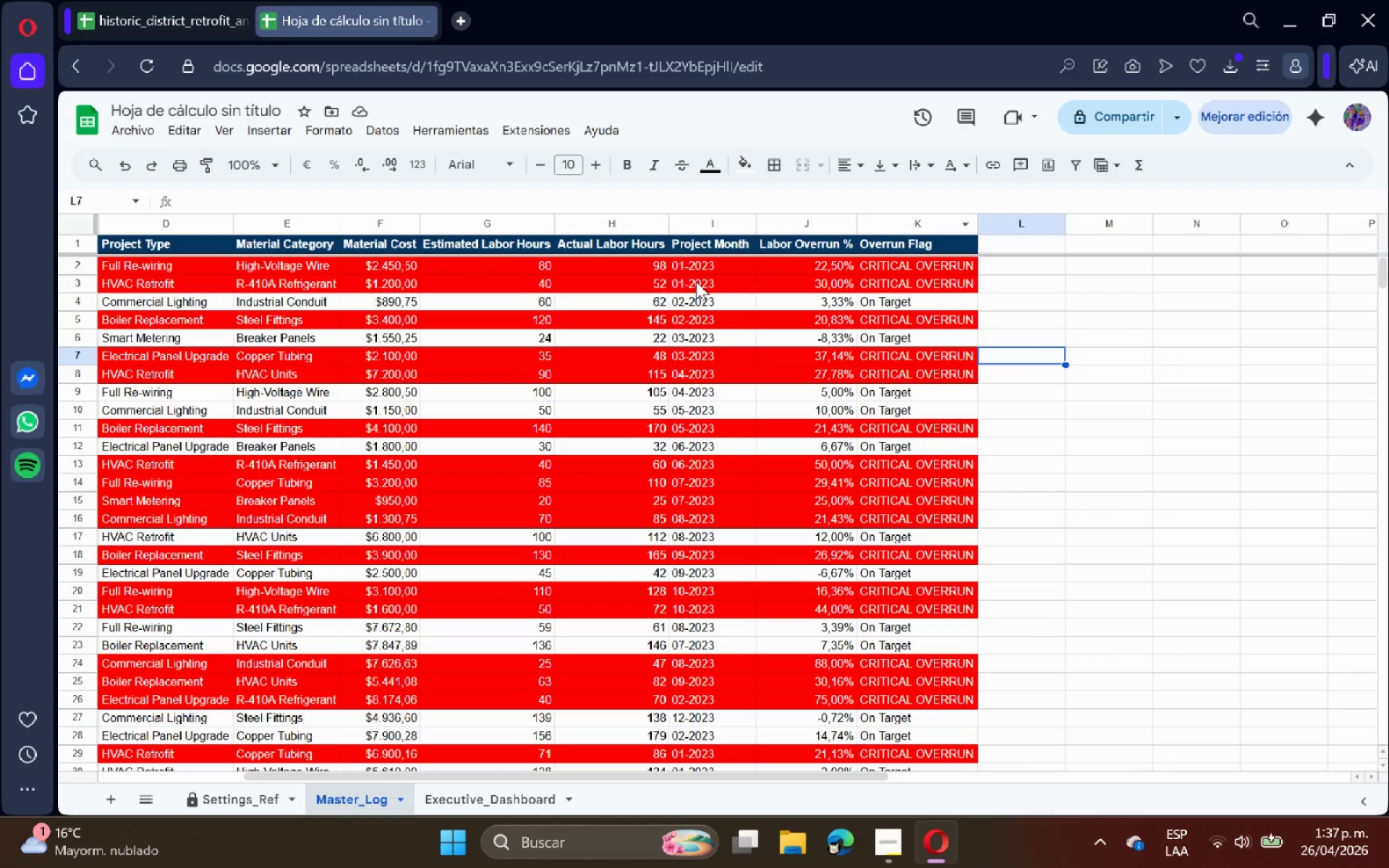 
left_click([698, 281])
 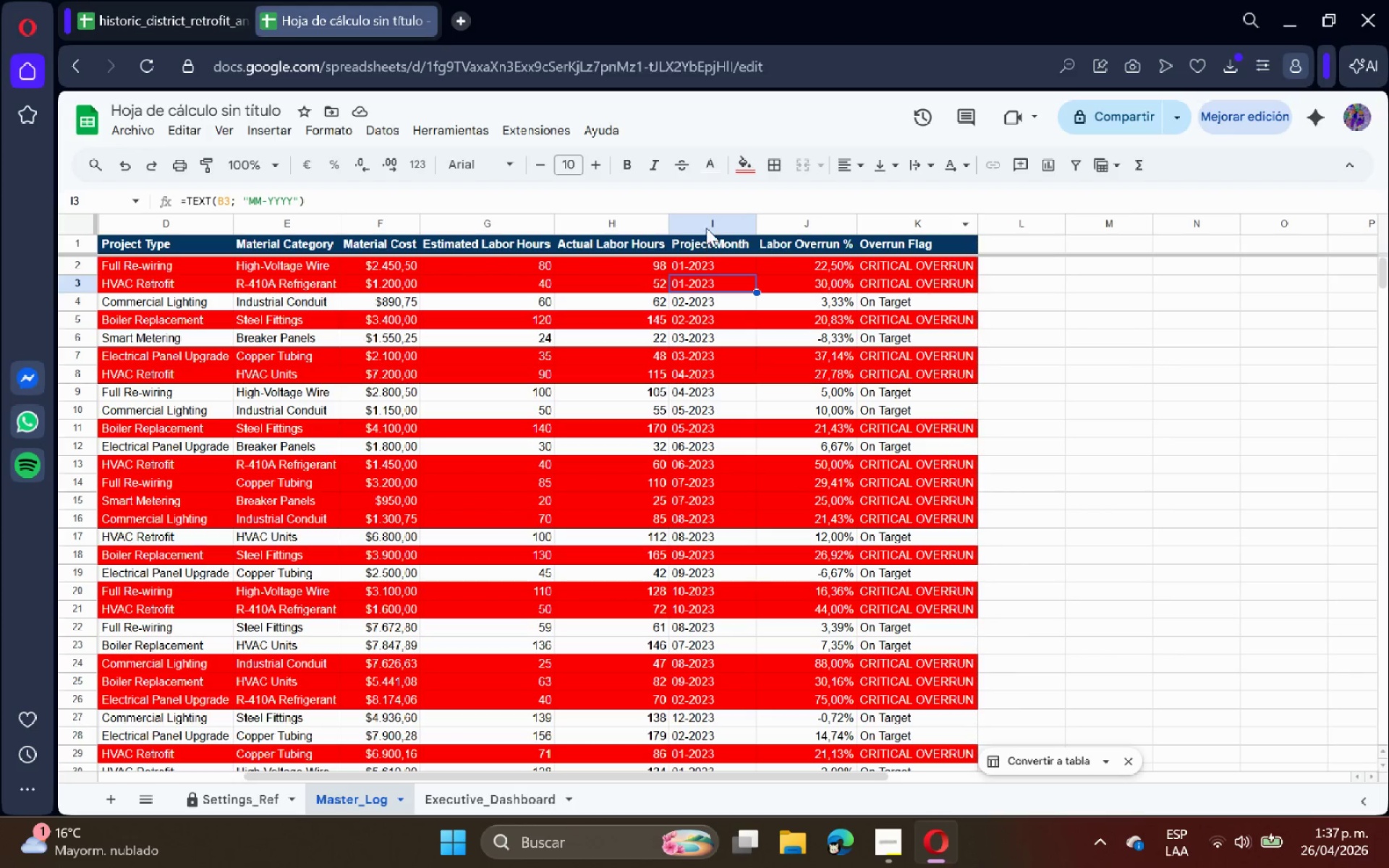 
left_click_drag(start_coordinate=[705, 222], to_coordinate=[888, 214])
 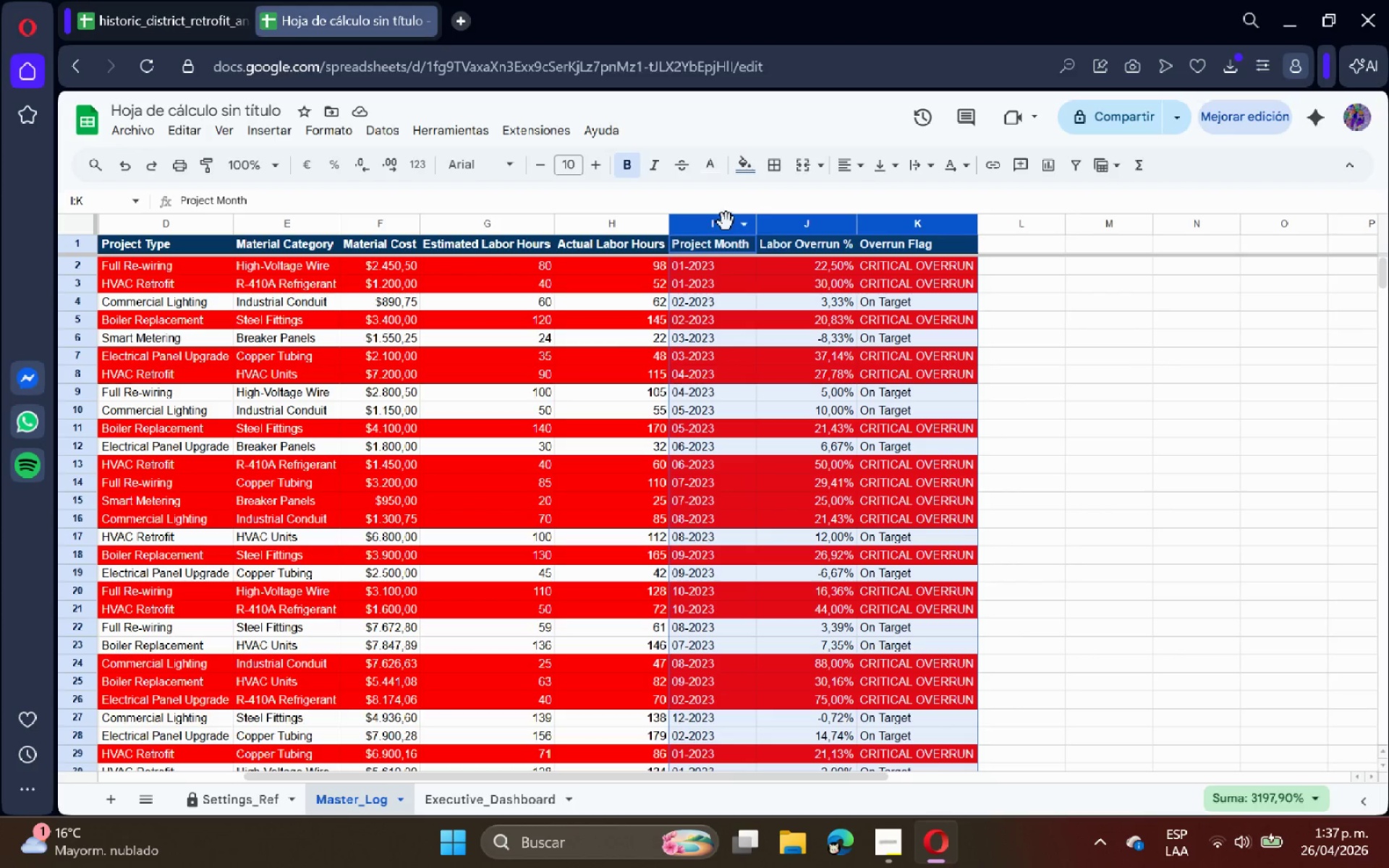 
right_click([723, 224])
 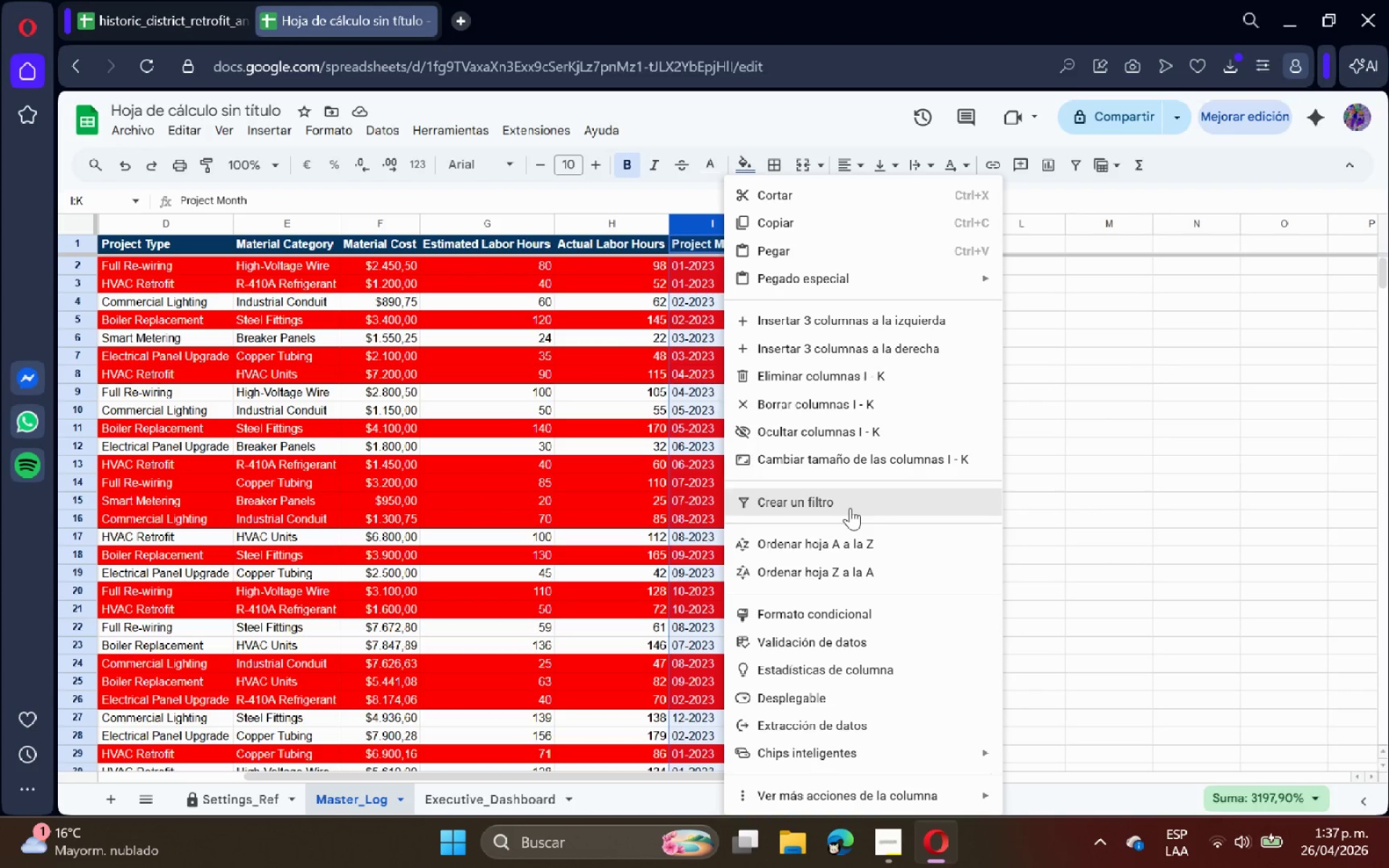 
left_click([1284, 454])
 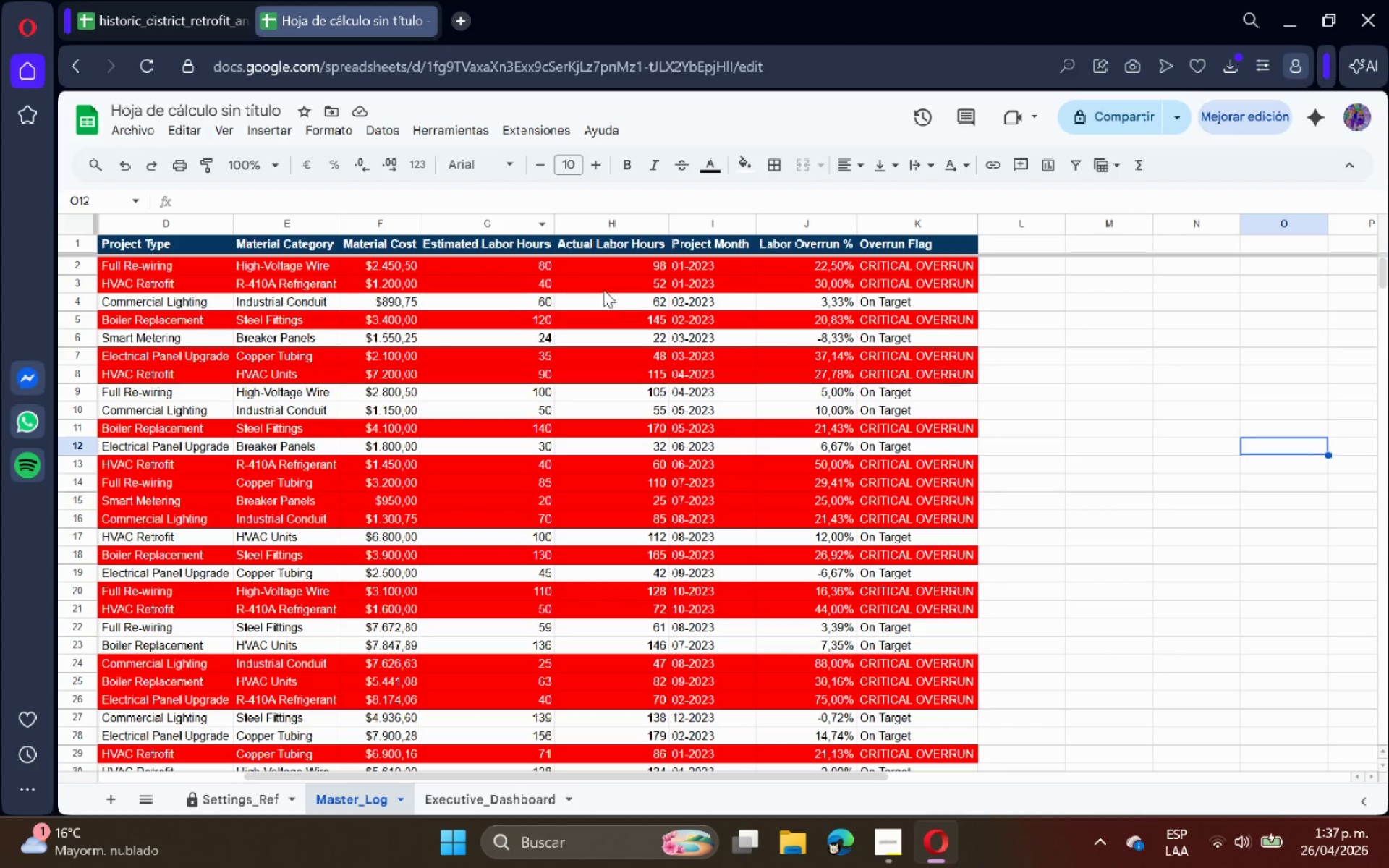 
double_click([608, 286])
 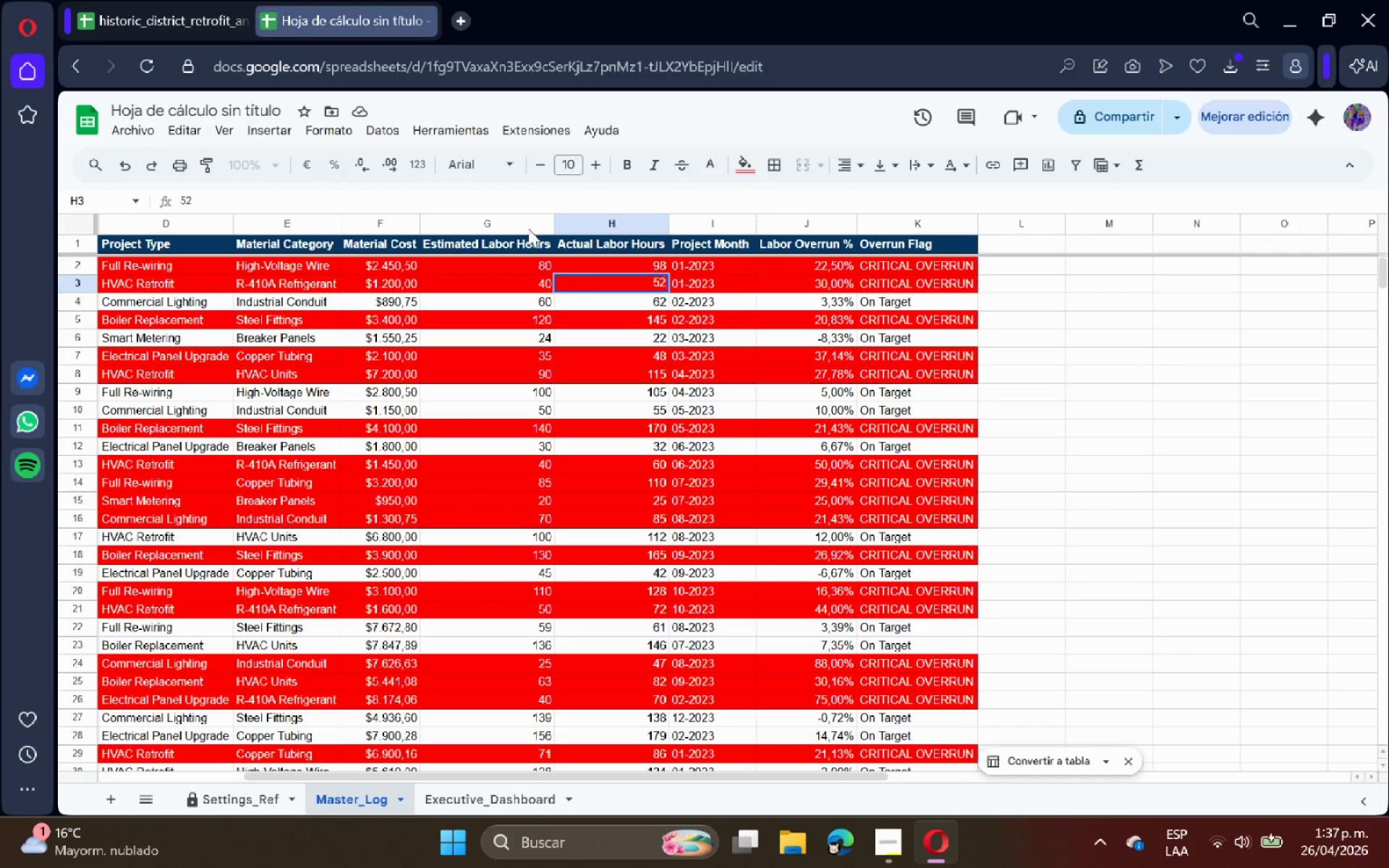 
left_click([643, 341])
 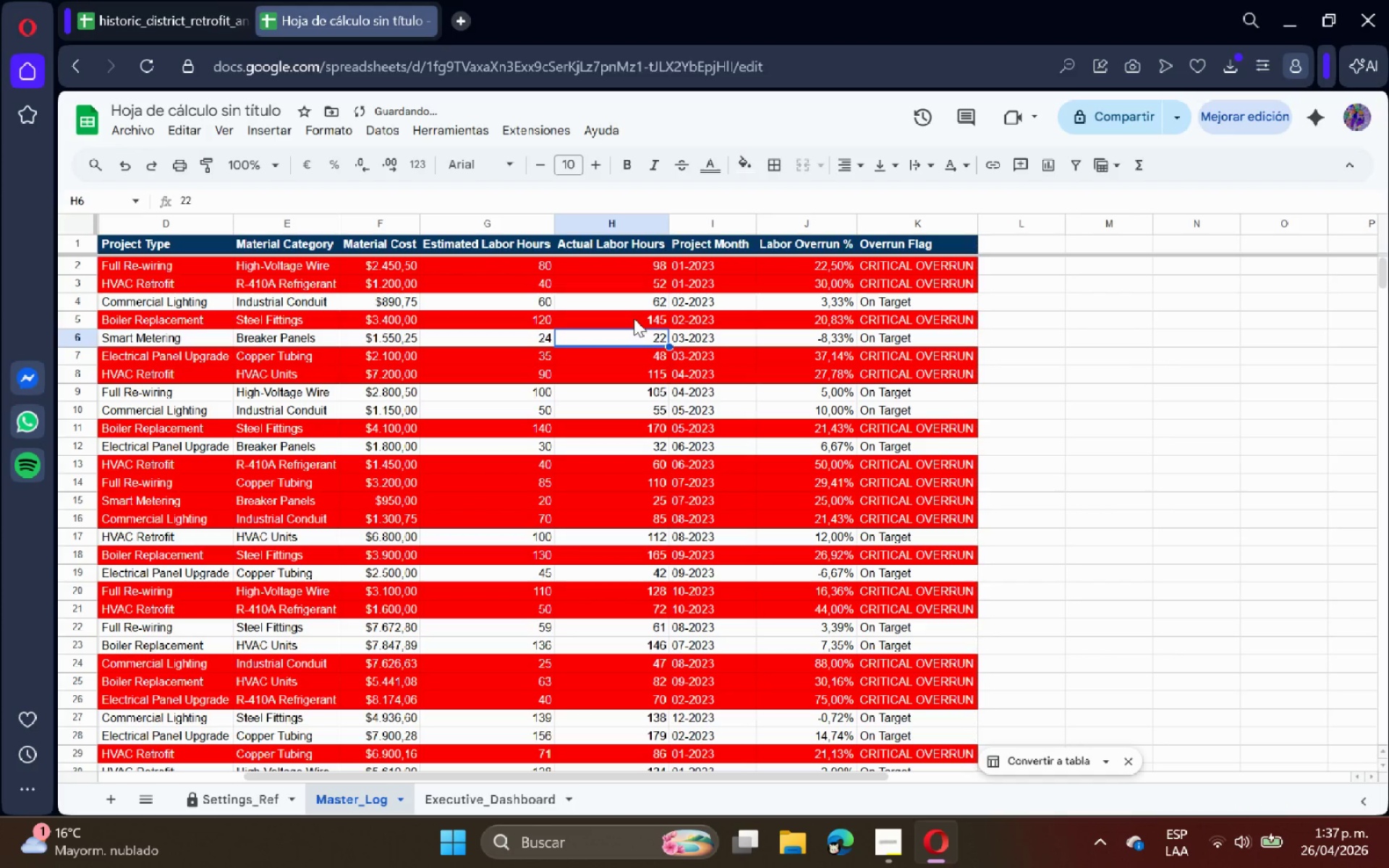 
left_click([633, 319])
 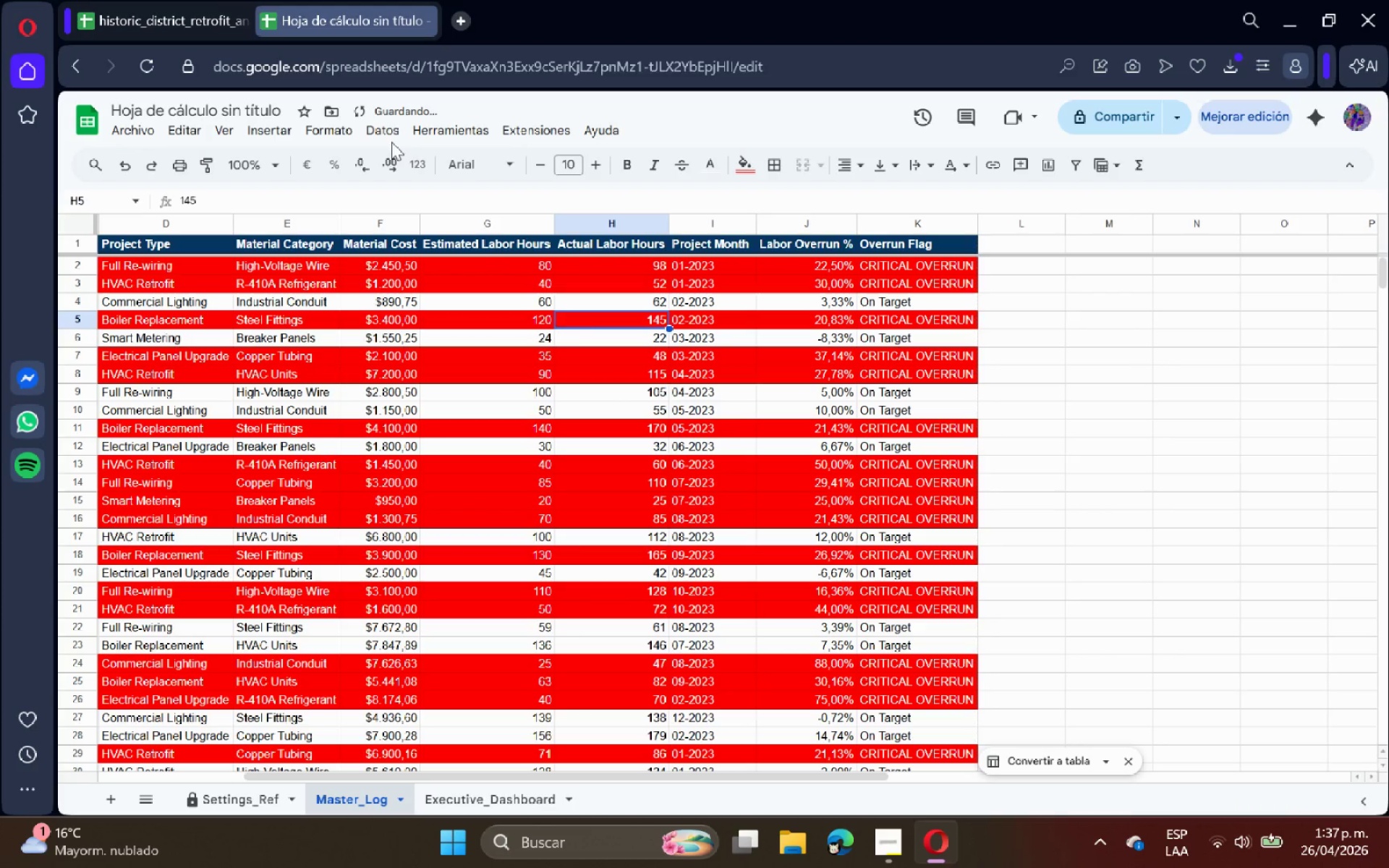 
left_click([332, 126])
 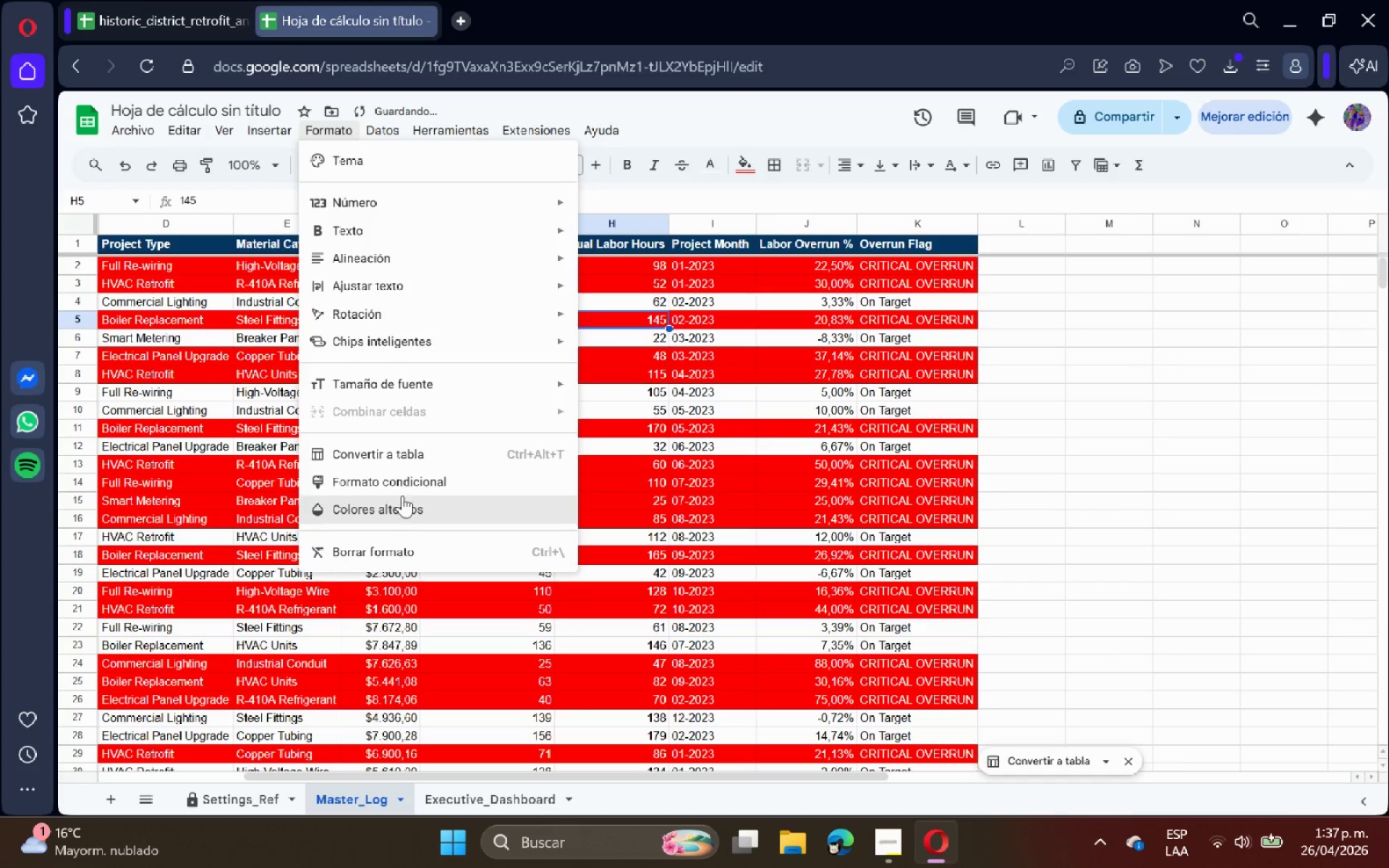 
left_click([410, 482])
 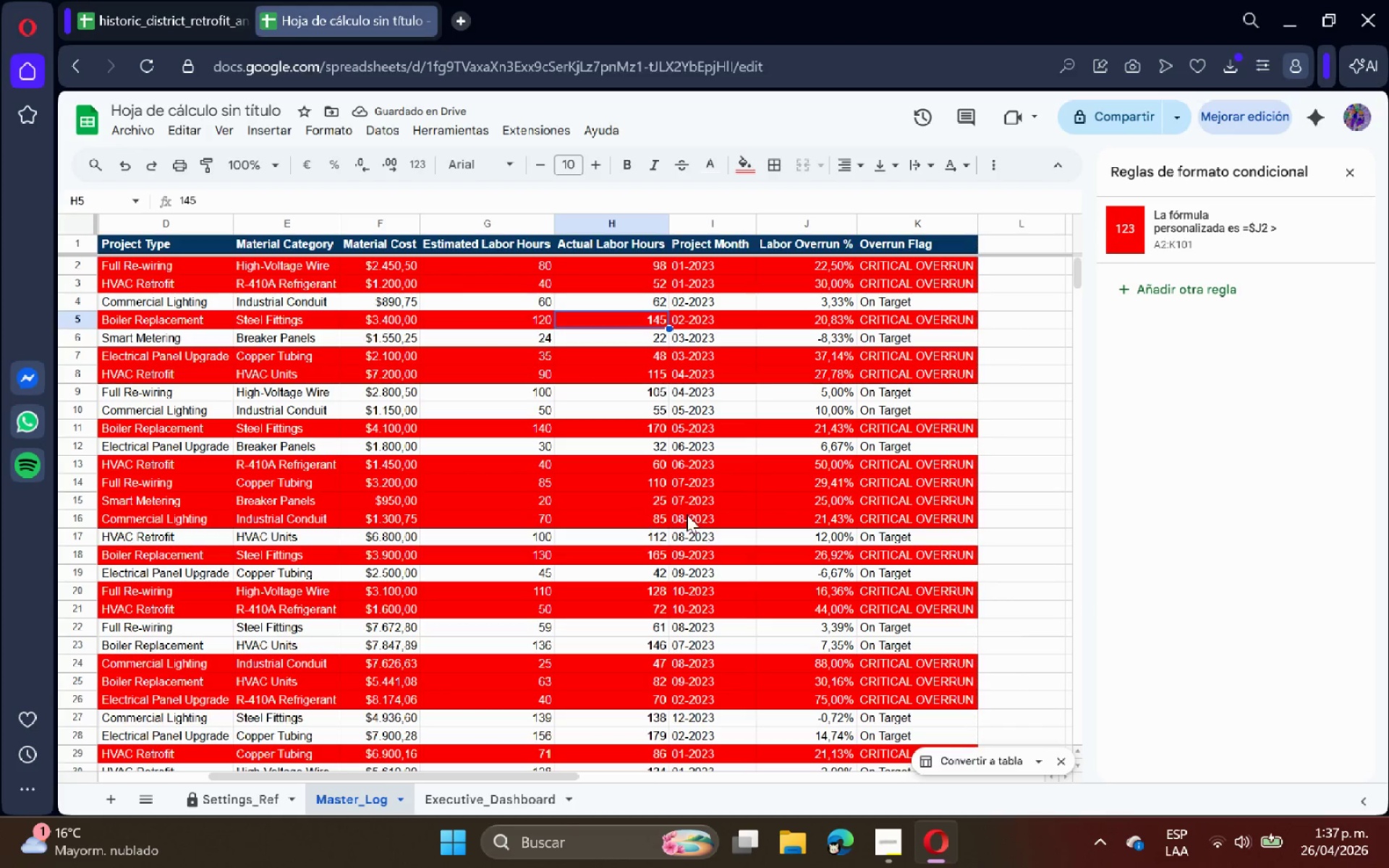 
left_click([1221, 244])
 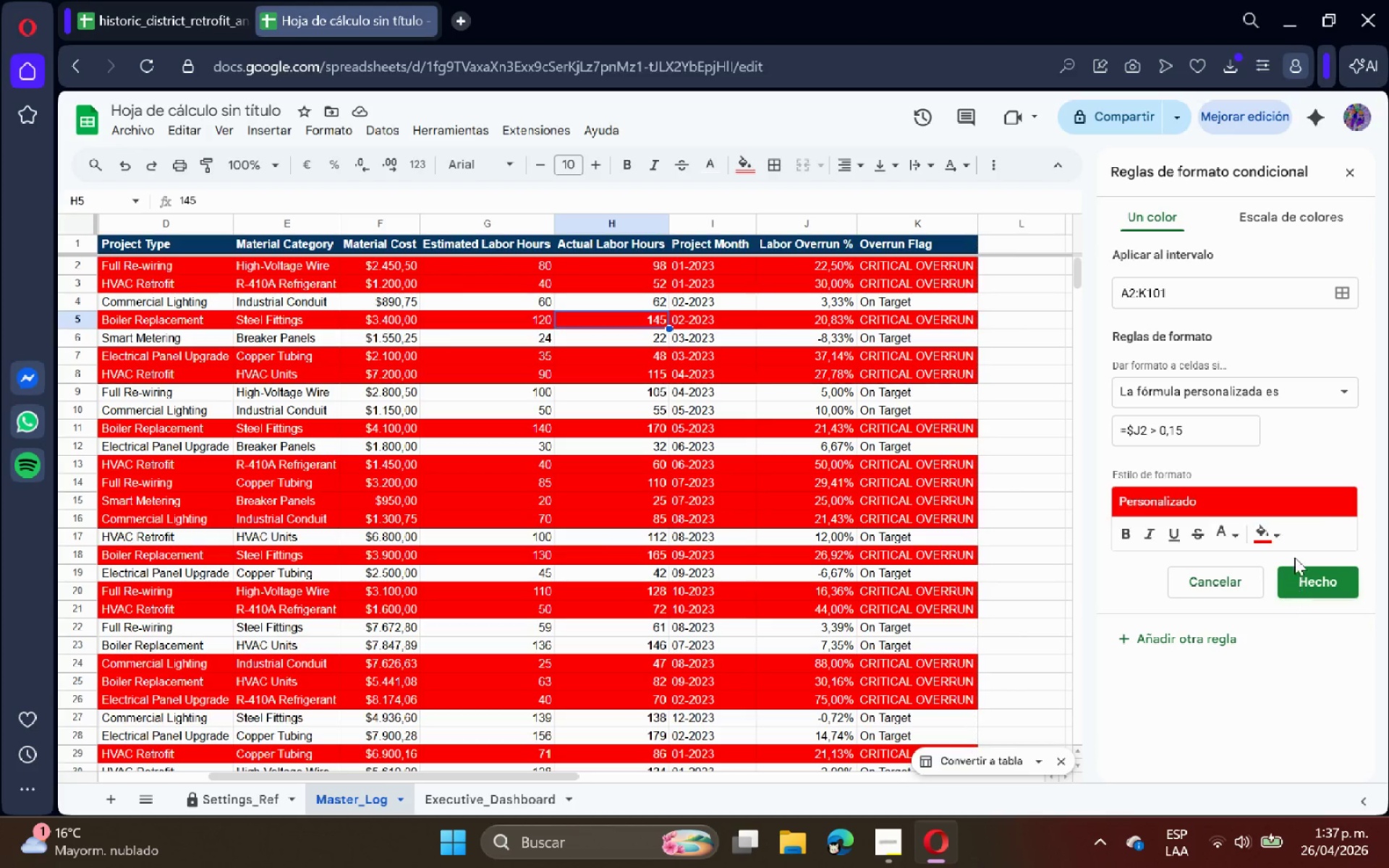 
left_click([1274, 533])
 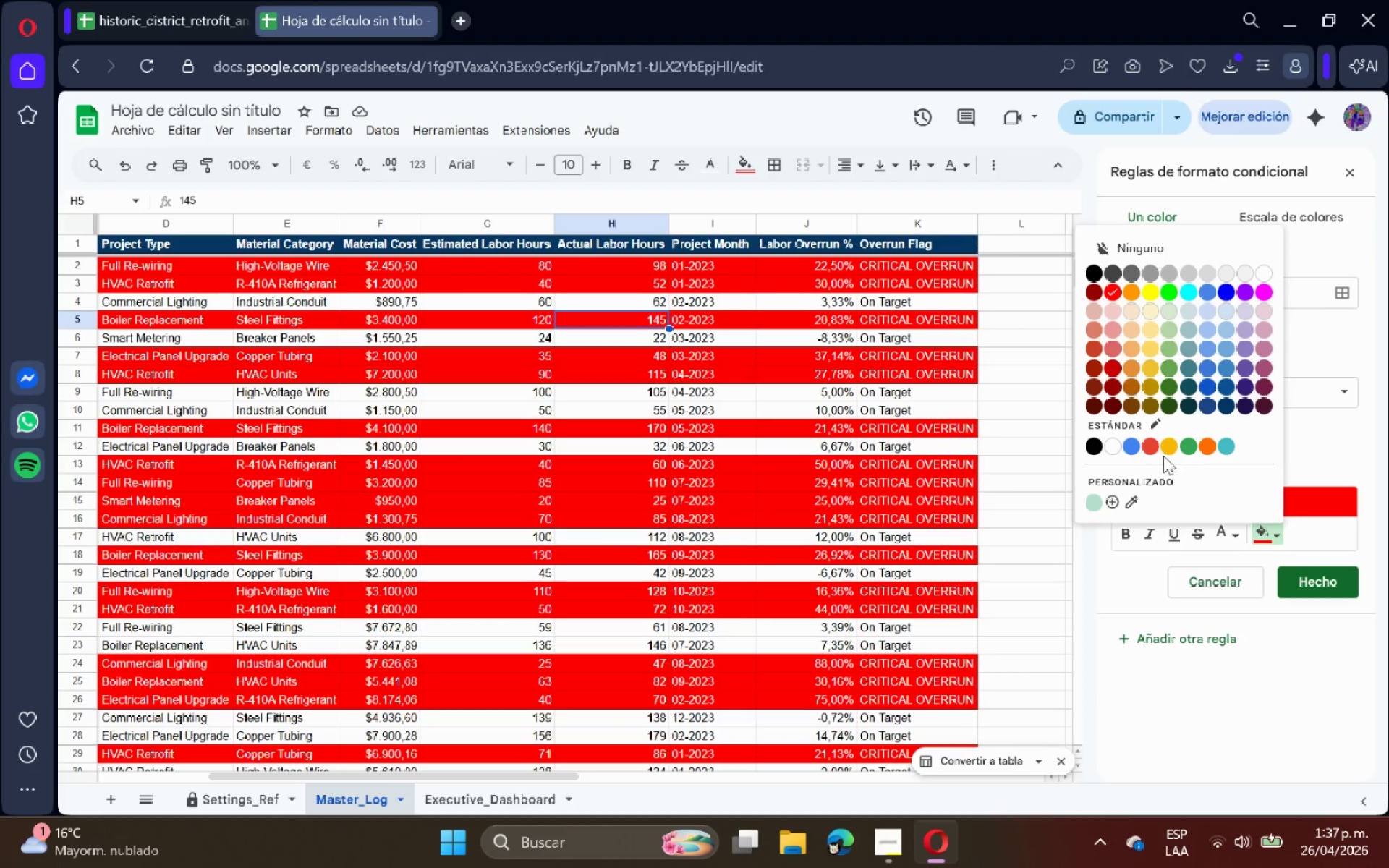 
left_click([1155, 450])
 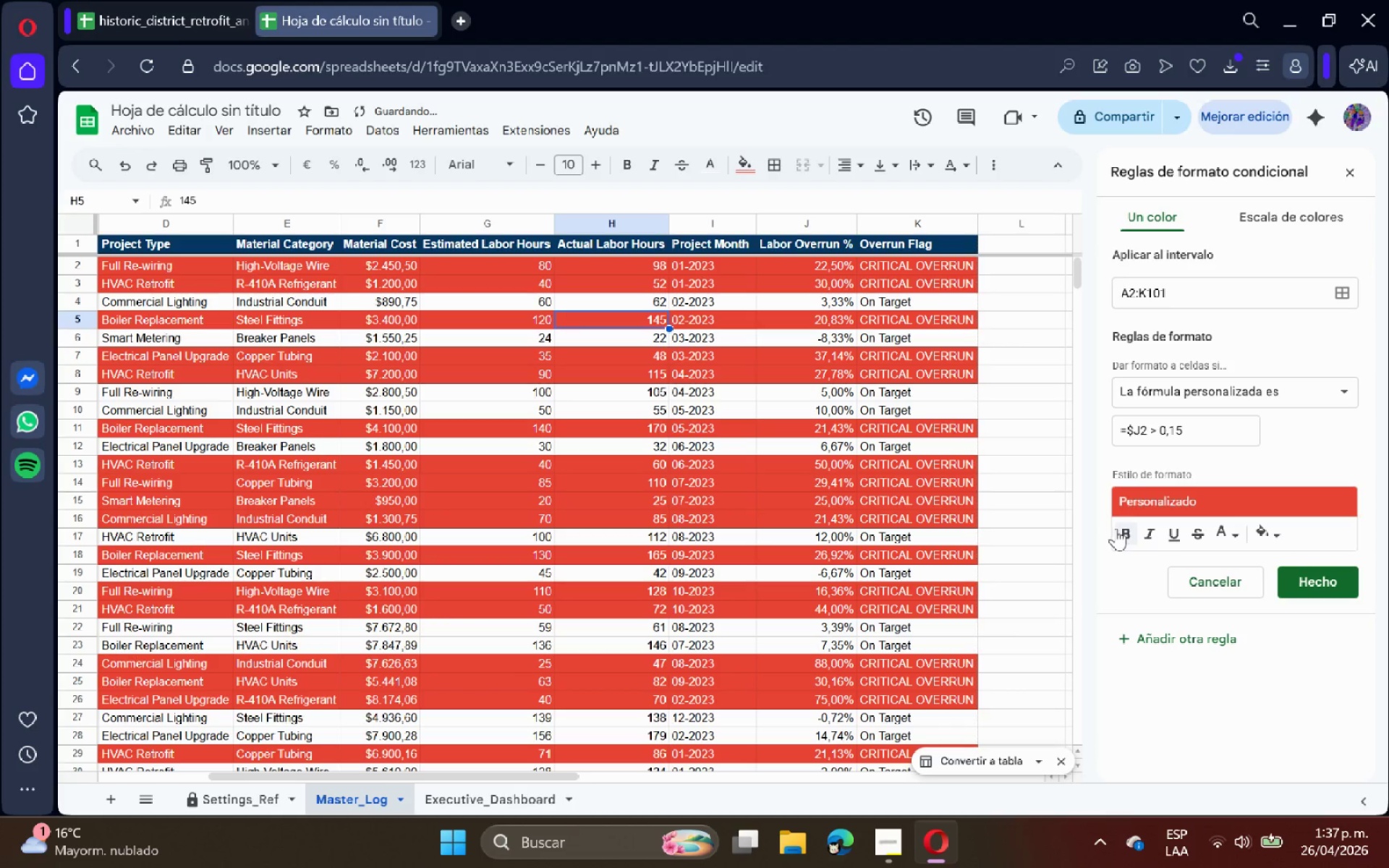 
left_click([1231, 532])
 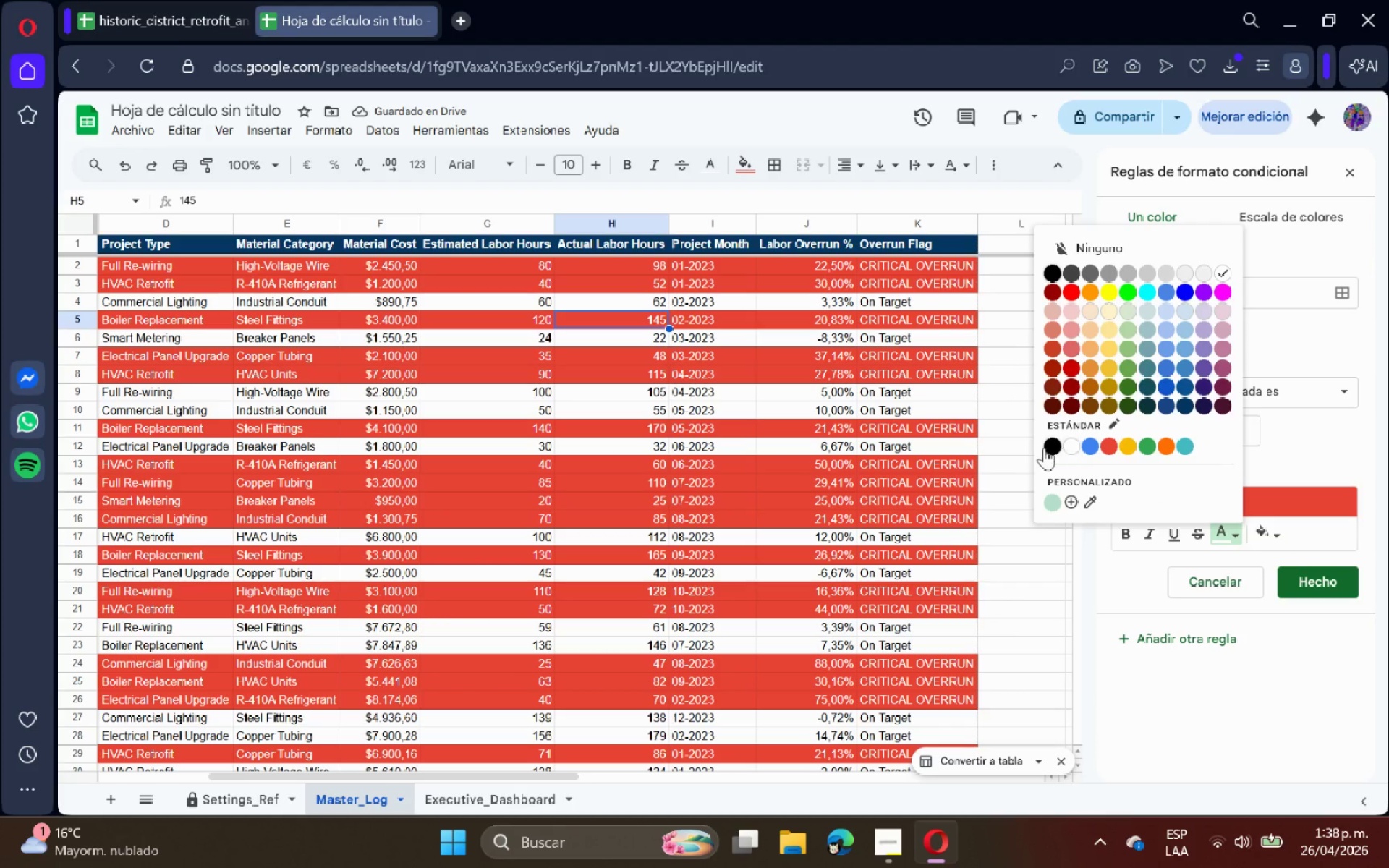 
left_click([1049, 448])
 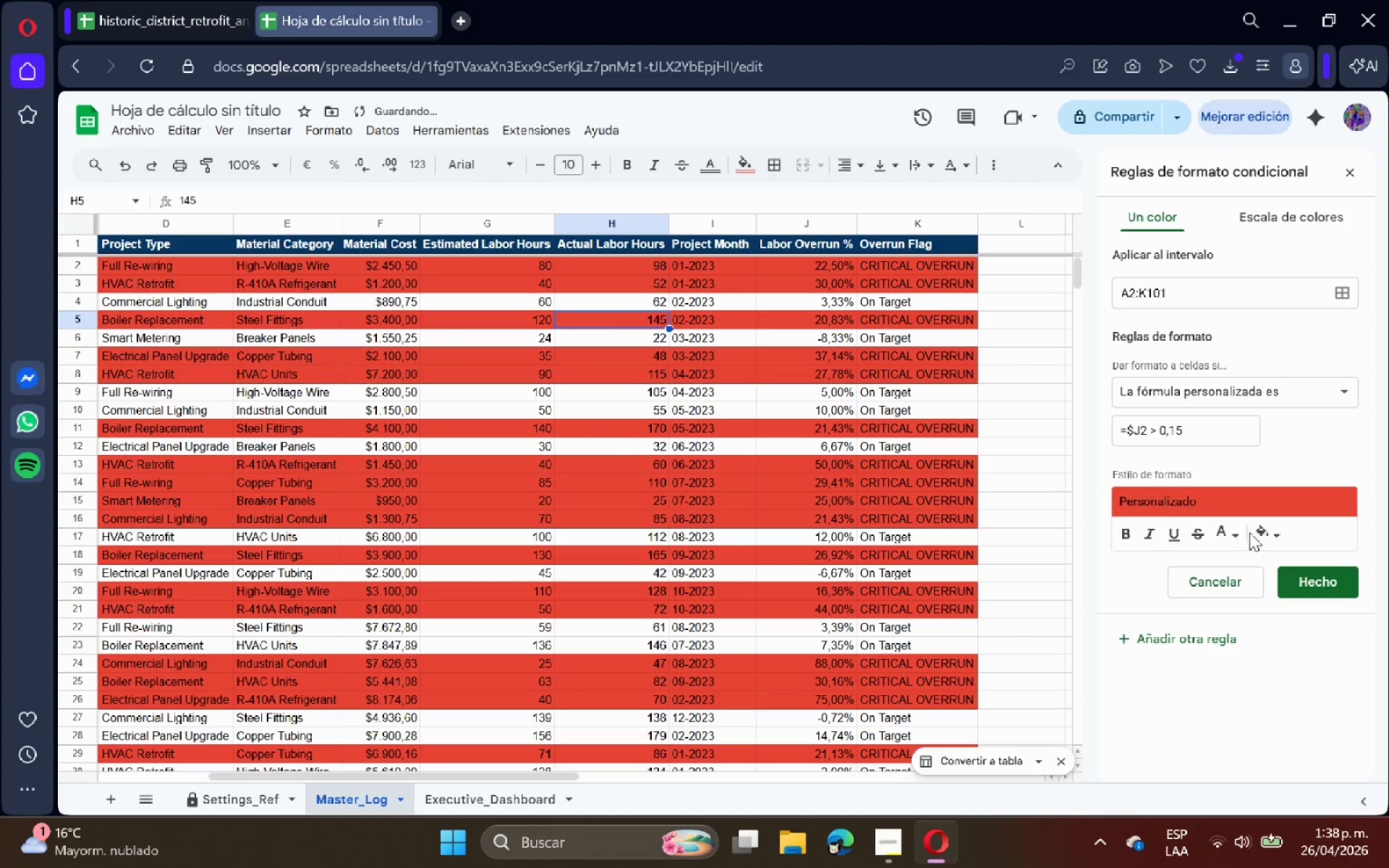 
left_click([1226, 527])
 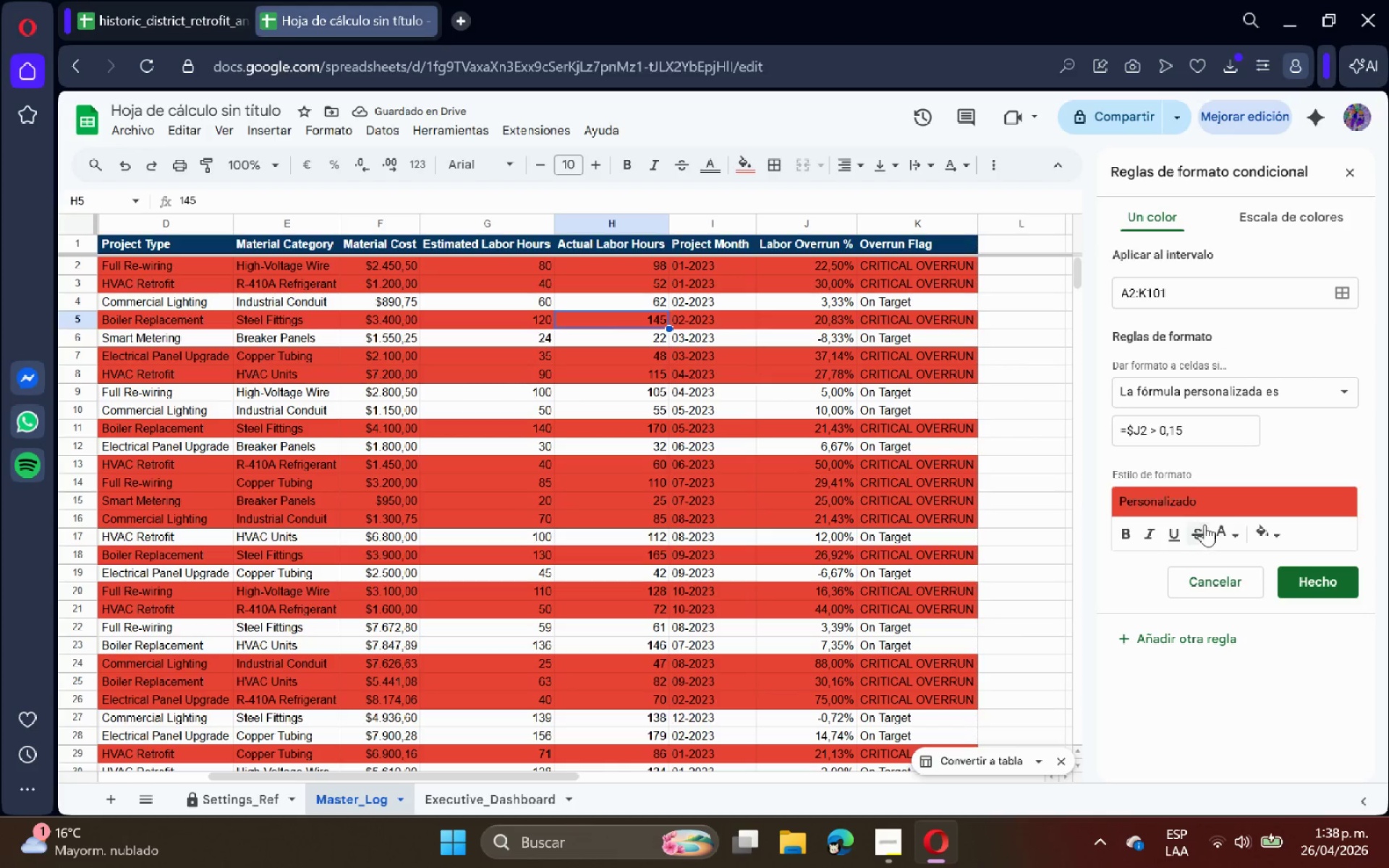 
left_click([1228, 530])
 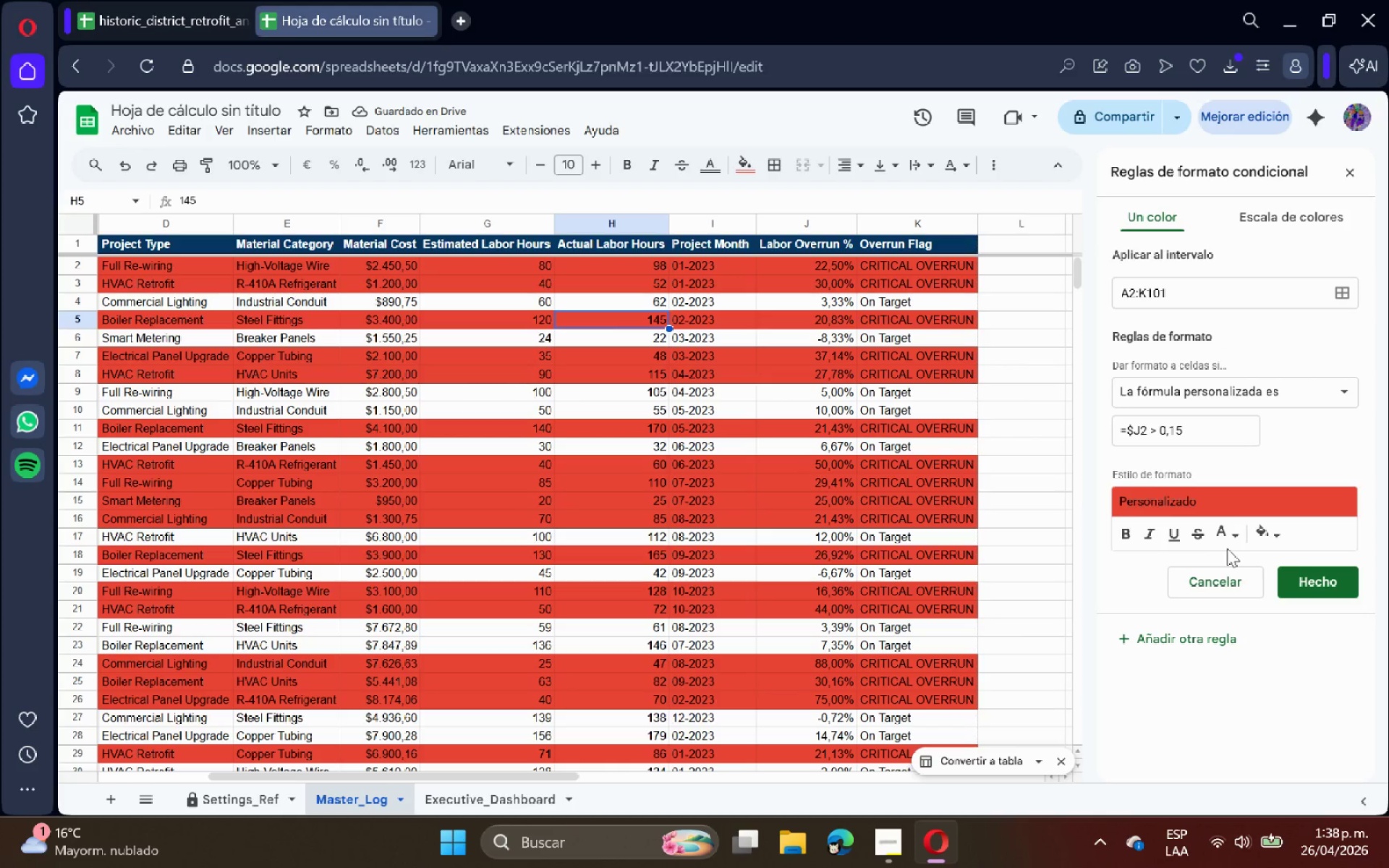 
left_click([1233, 545])
 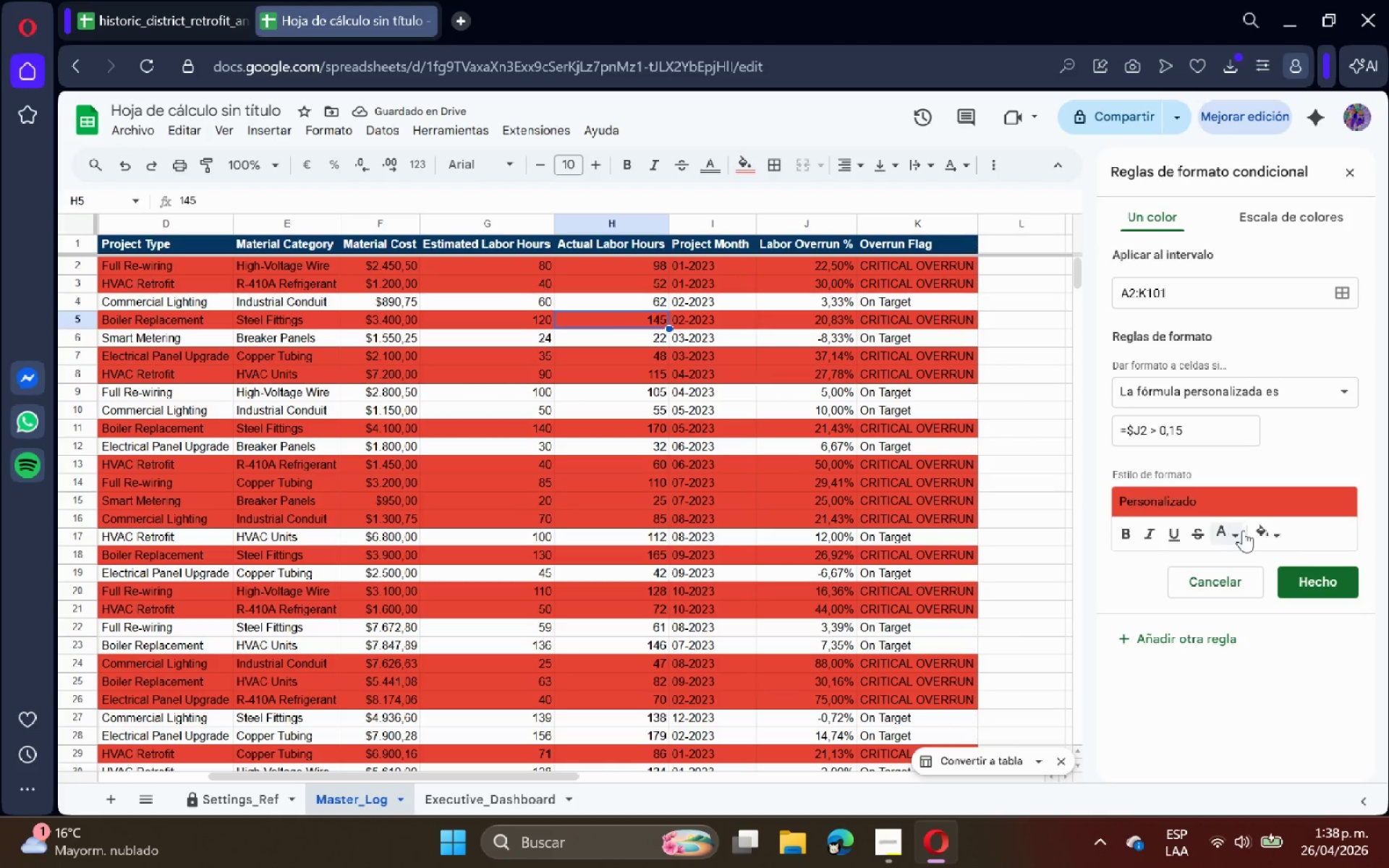 
left_click([1239, 530])
 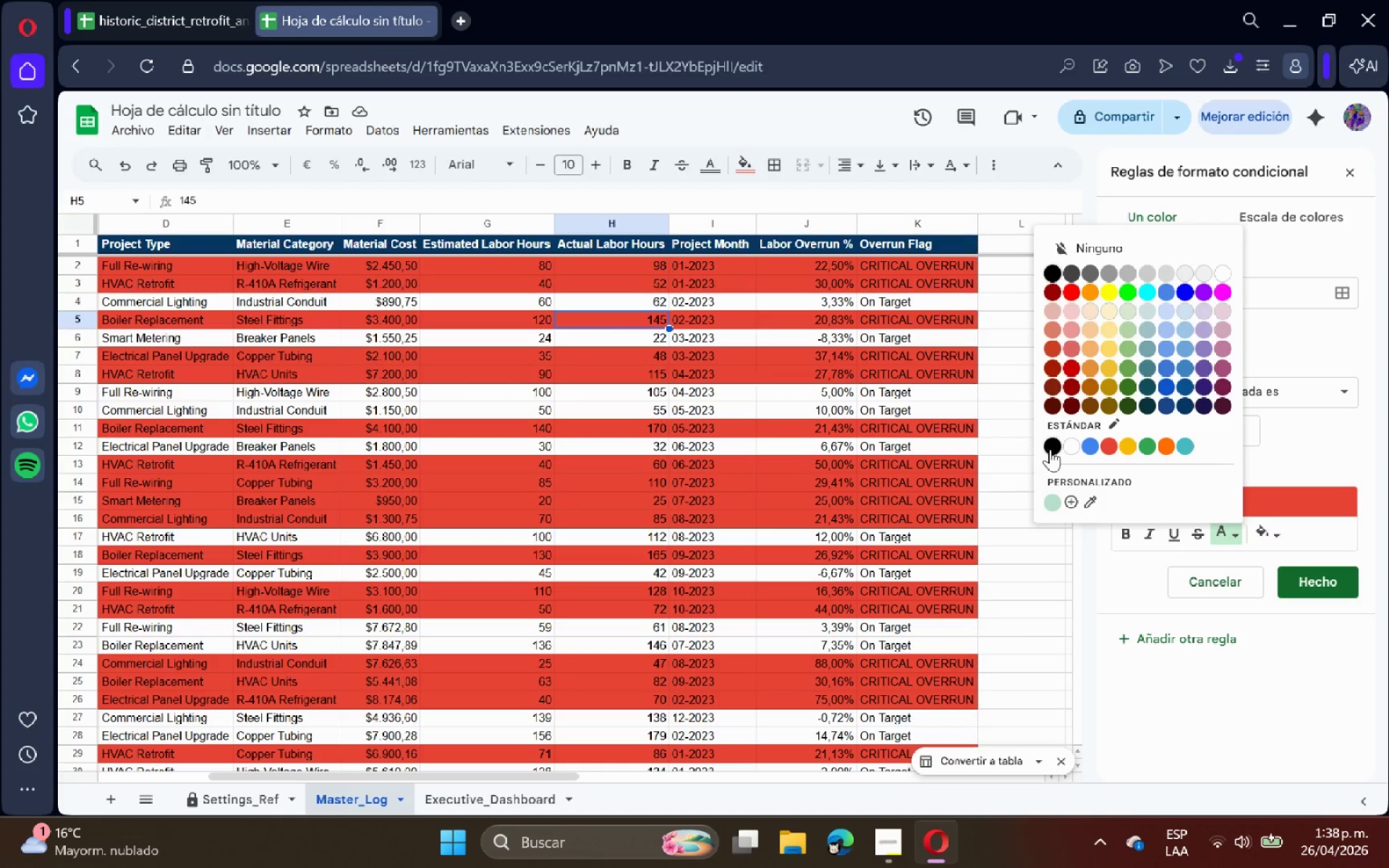 
left_click([1050, 449])
 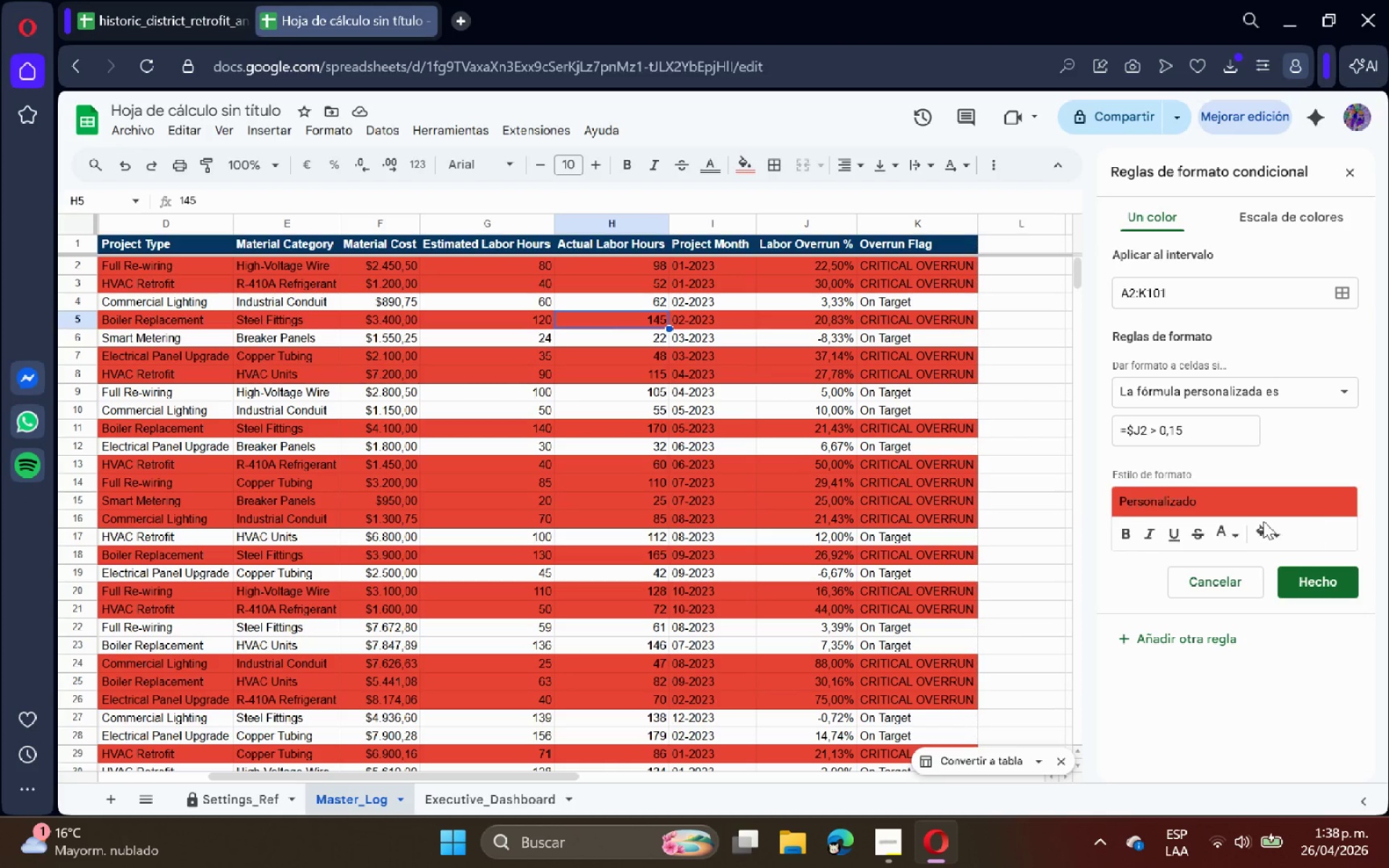 
double_click([1264, 522])
 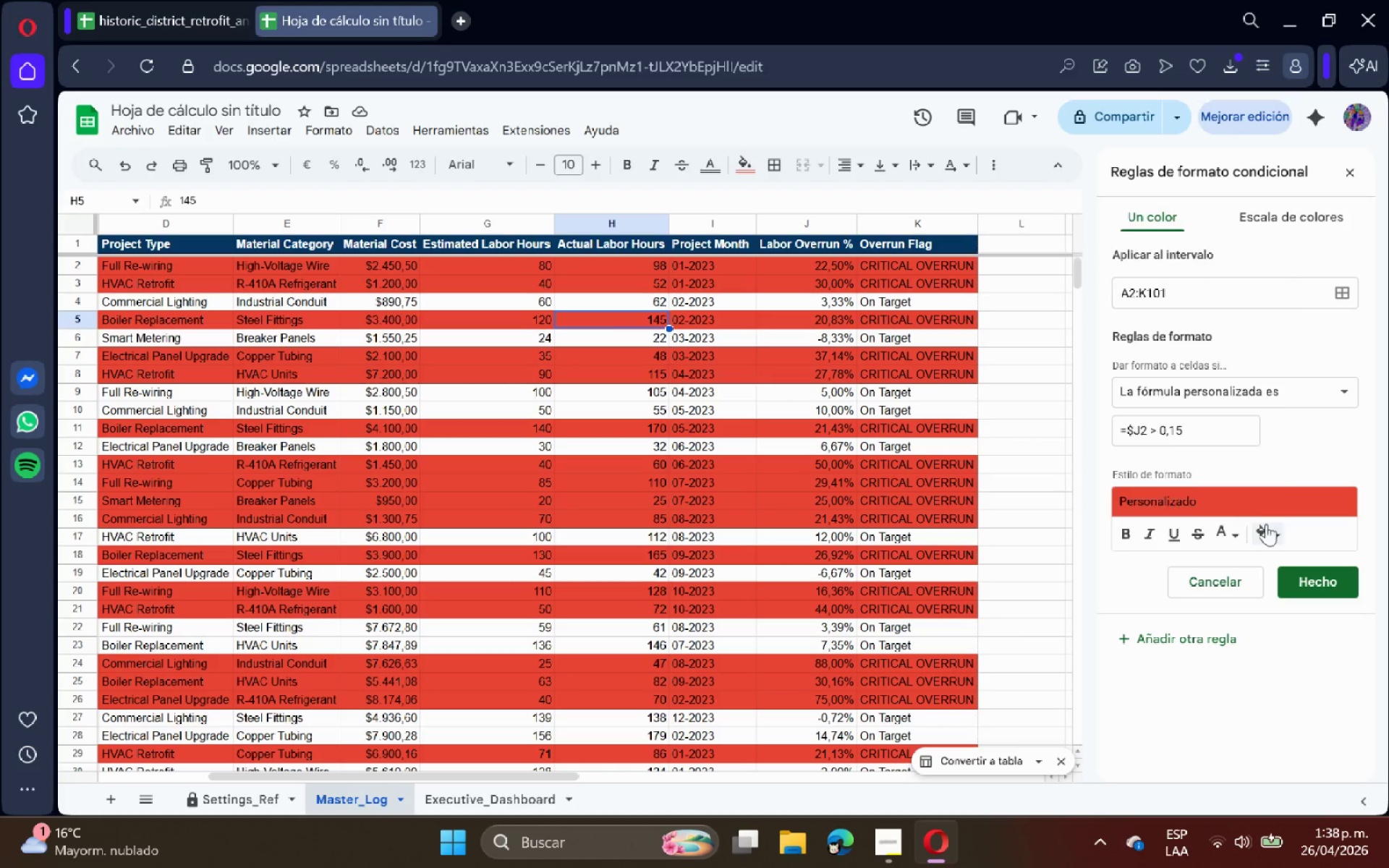 
triple_click([1266, 524])
 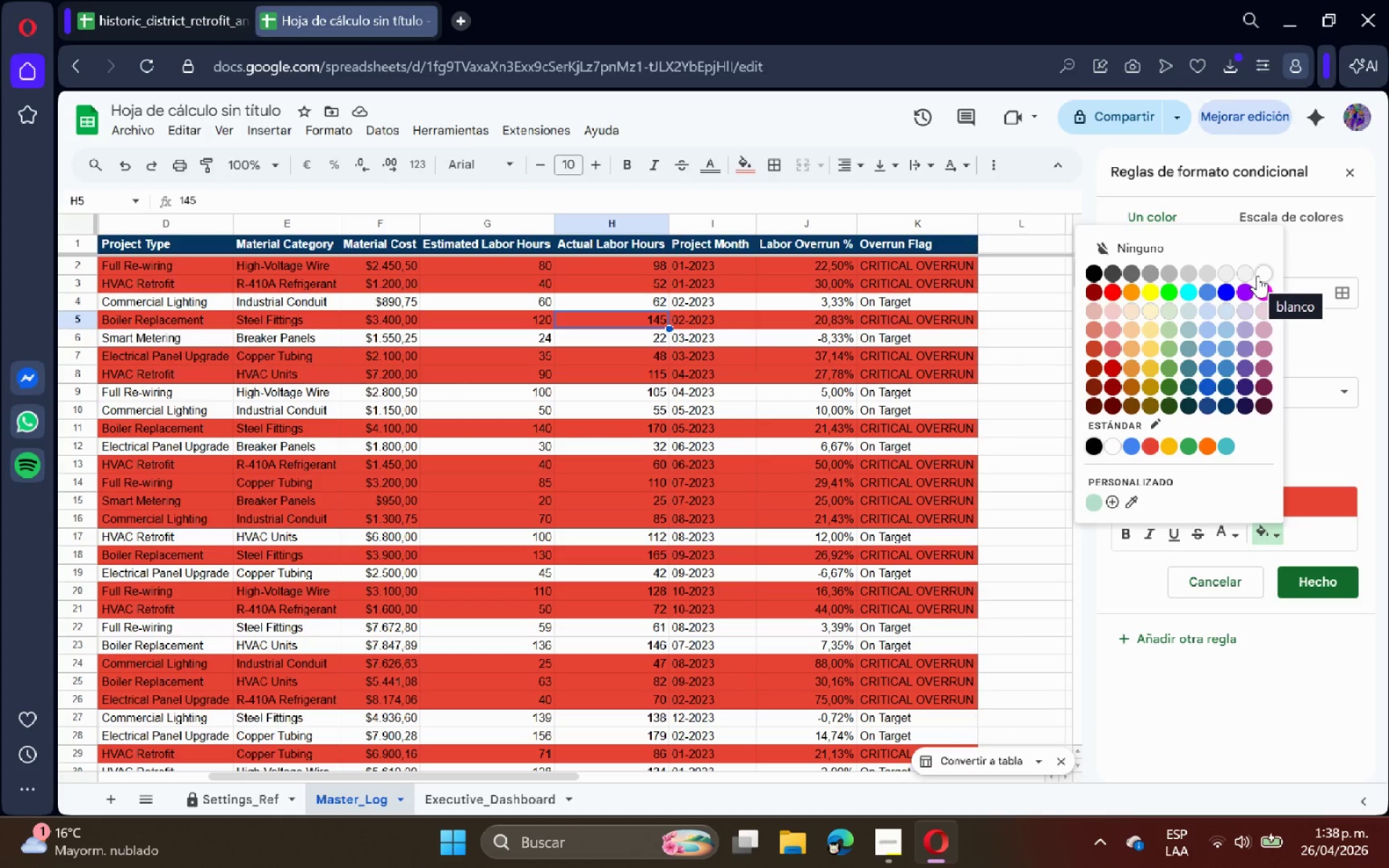 
left_click([1314, 428])
 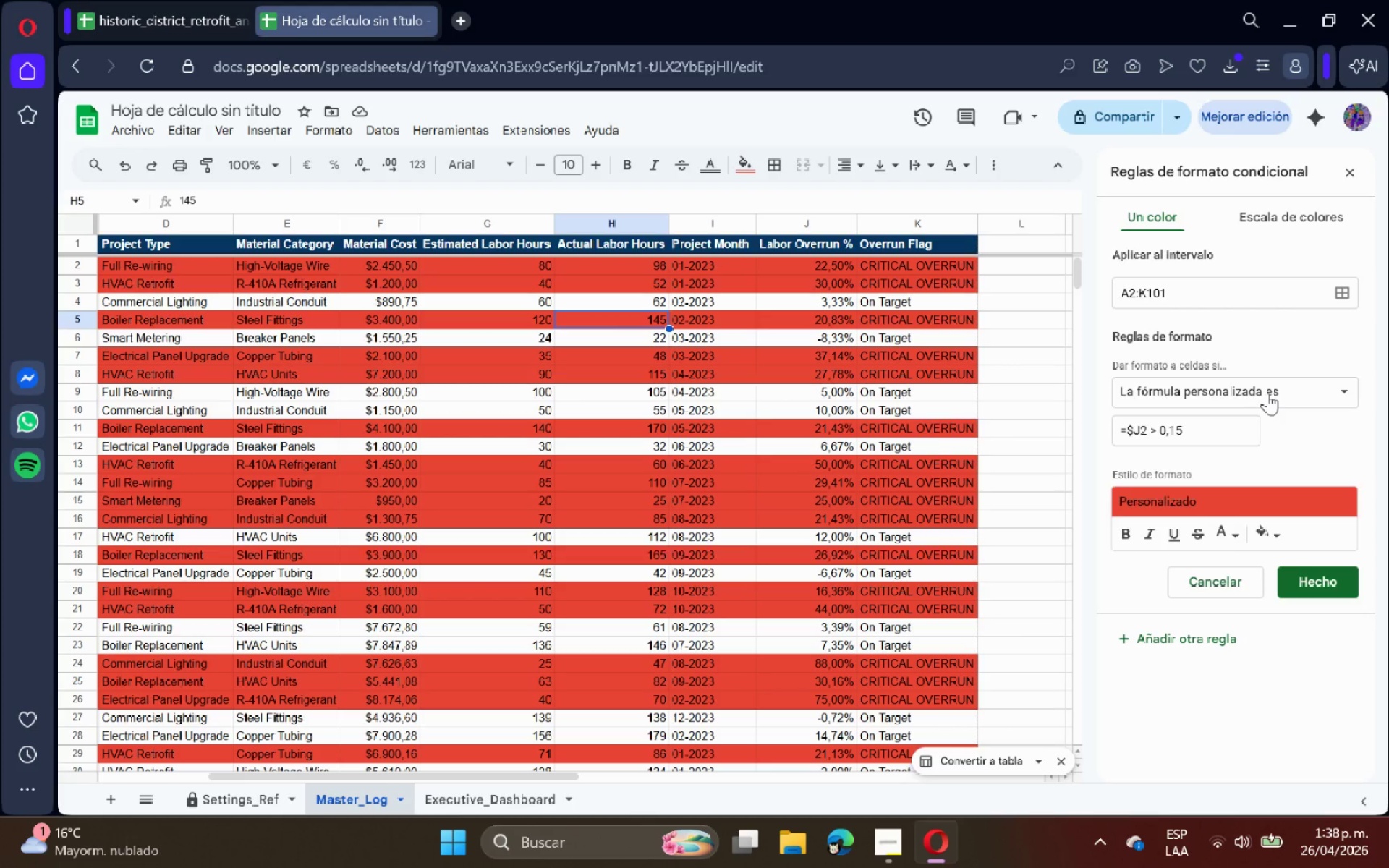 
left_click([1267, 393])
 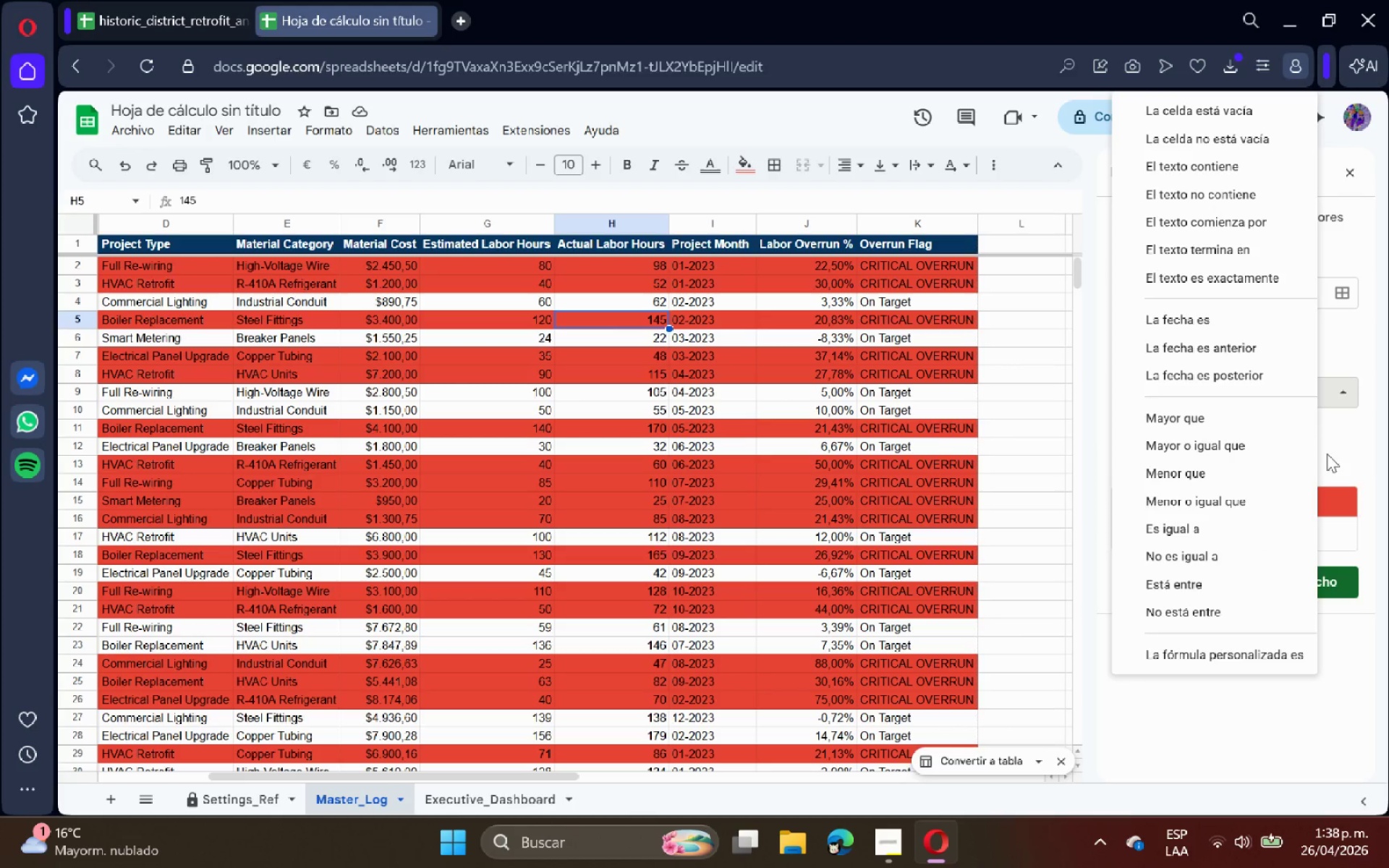 
left_click([1352, 466])
 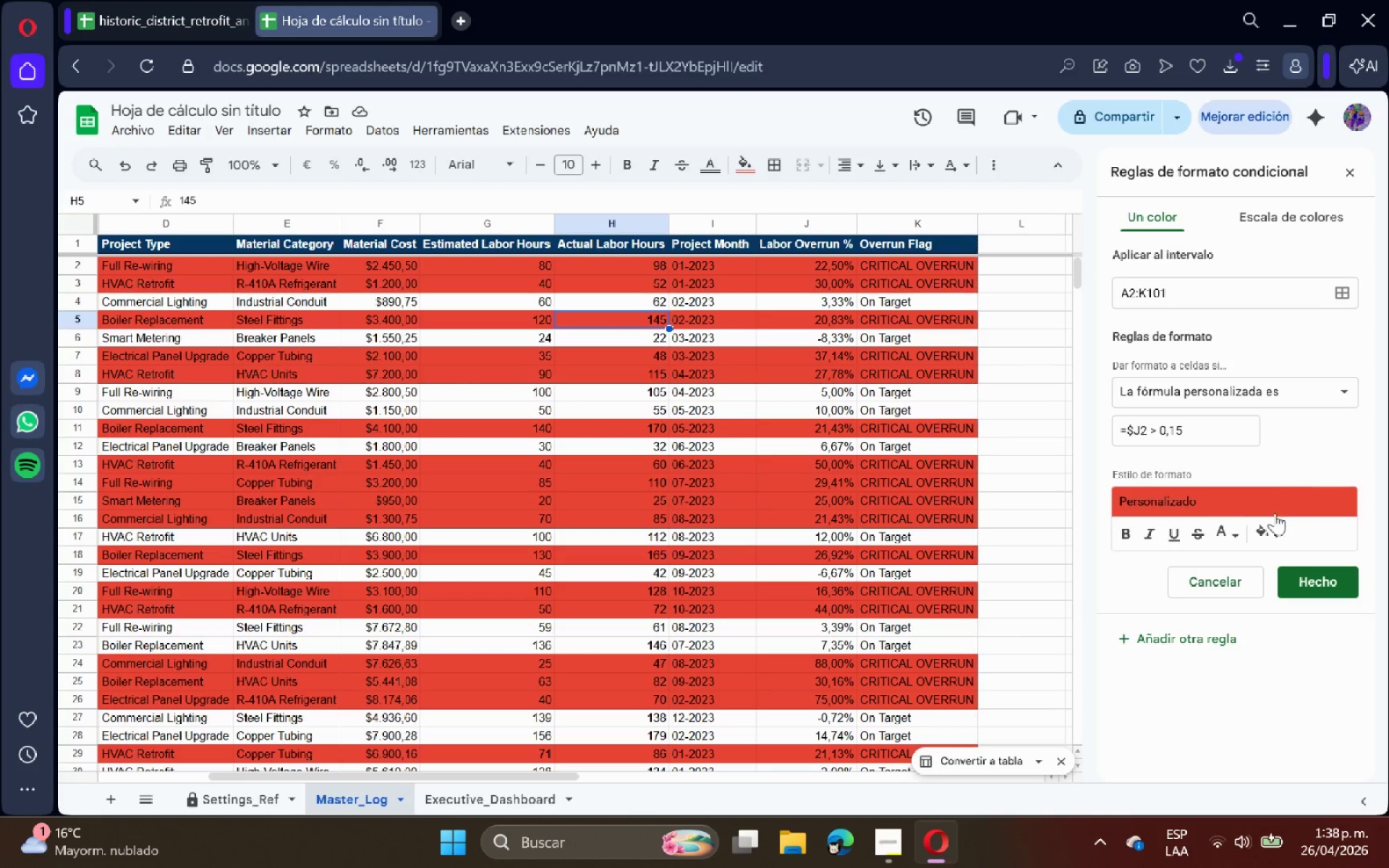 
left_click([1275, 529])
 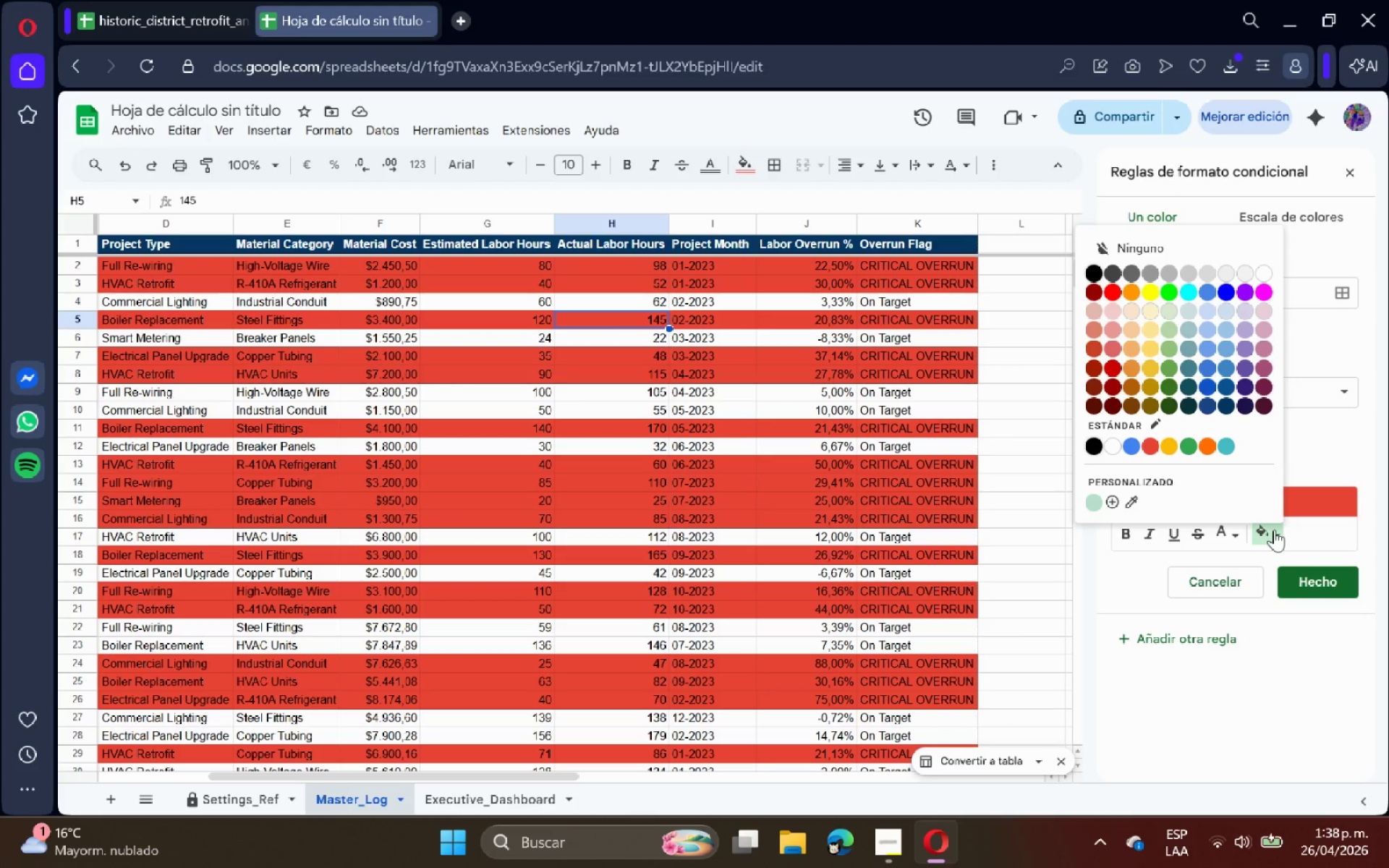 
left_click([1274, 529])
 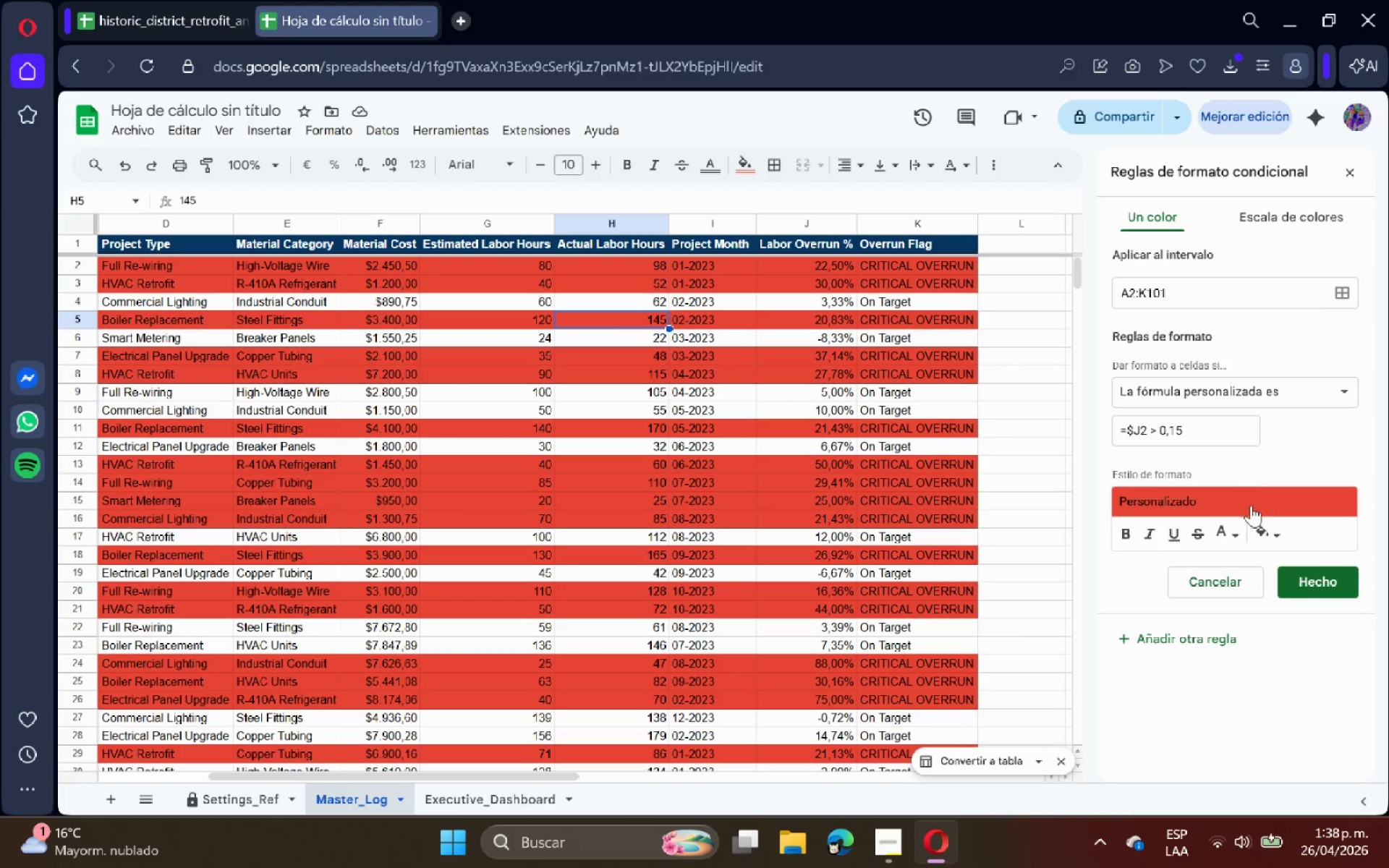 
left_click([1276, 530])
 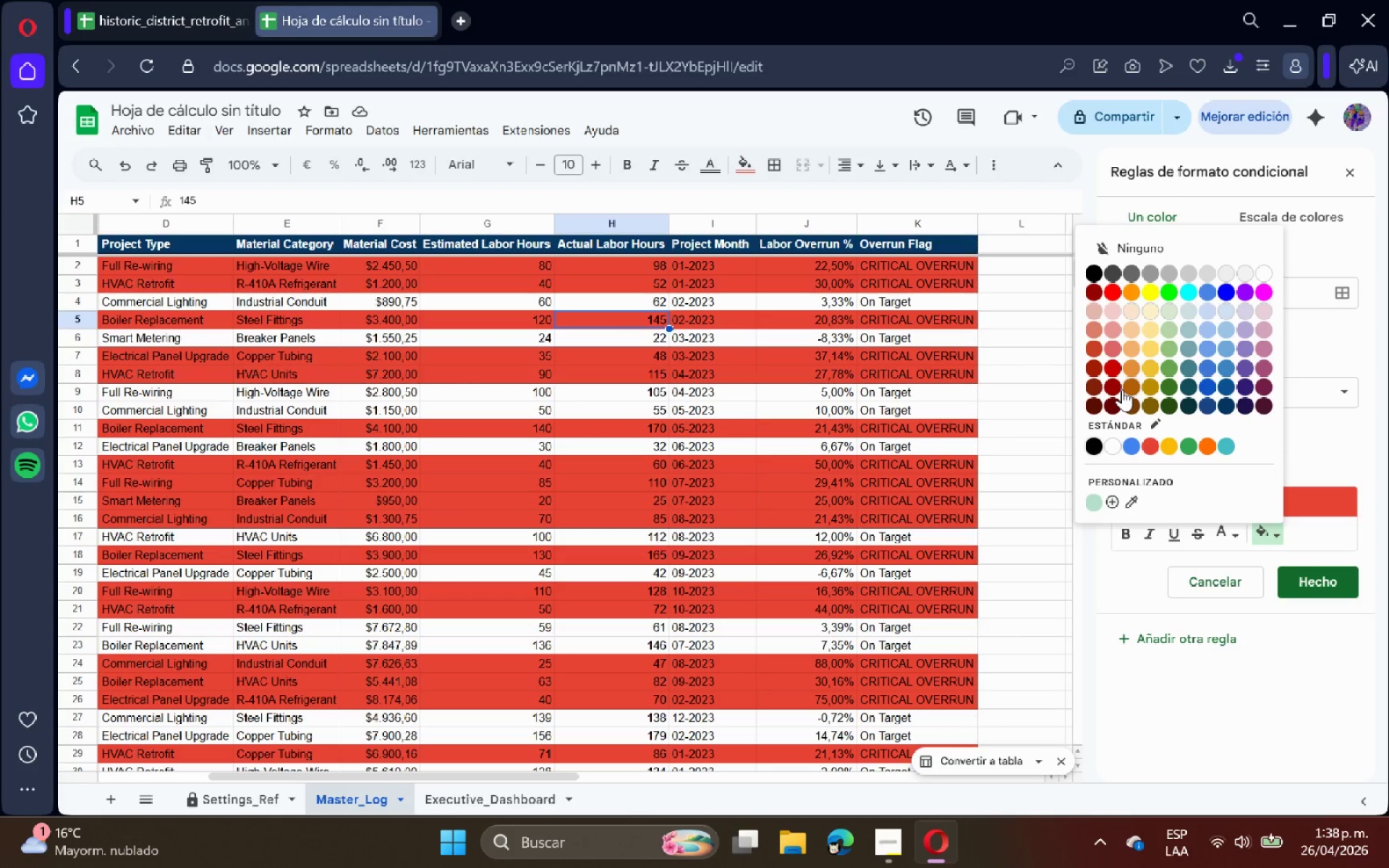 
left_click([1108, 349])
 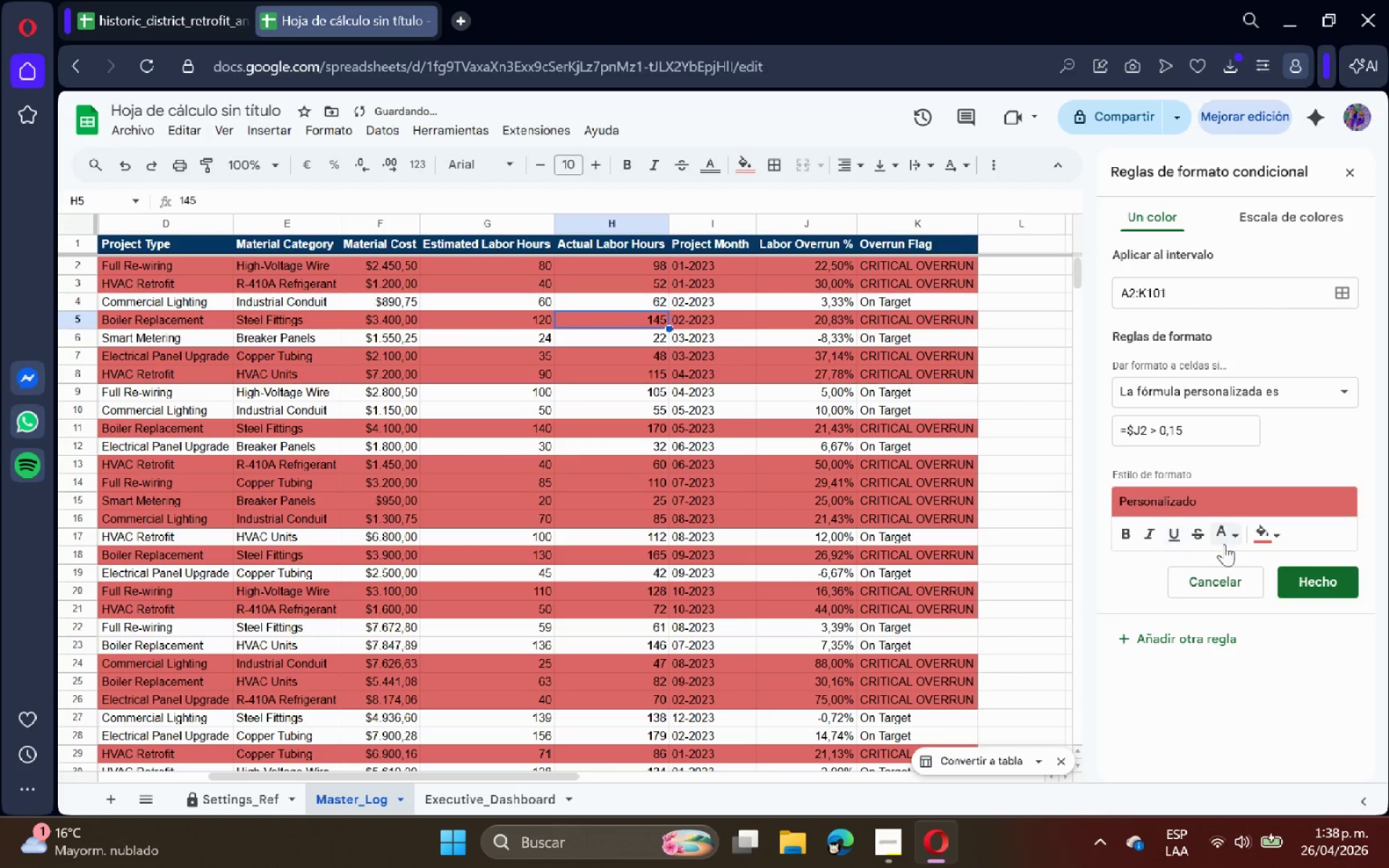 
double_click([986, 447])
 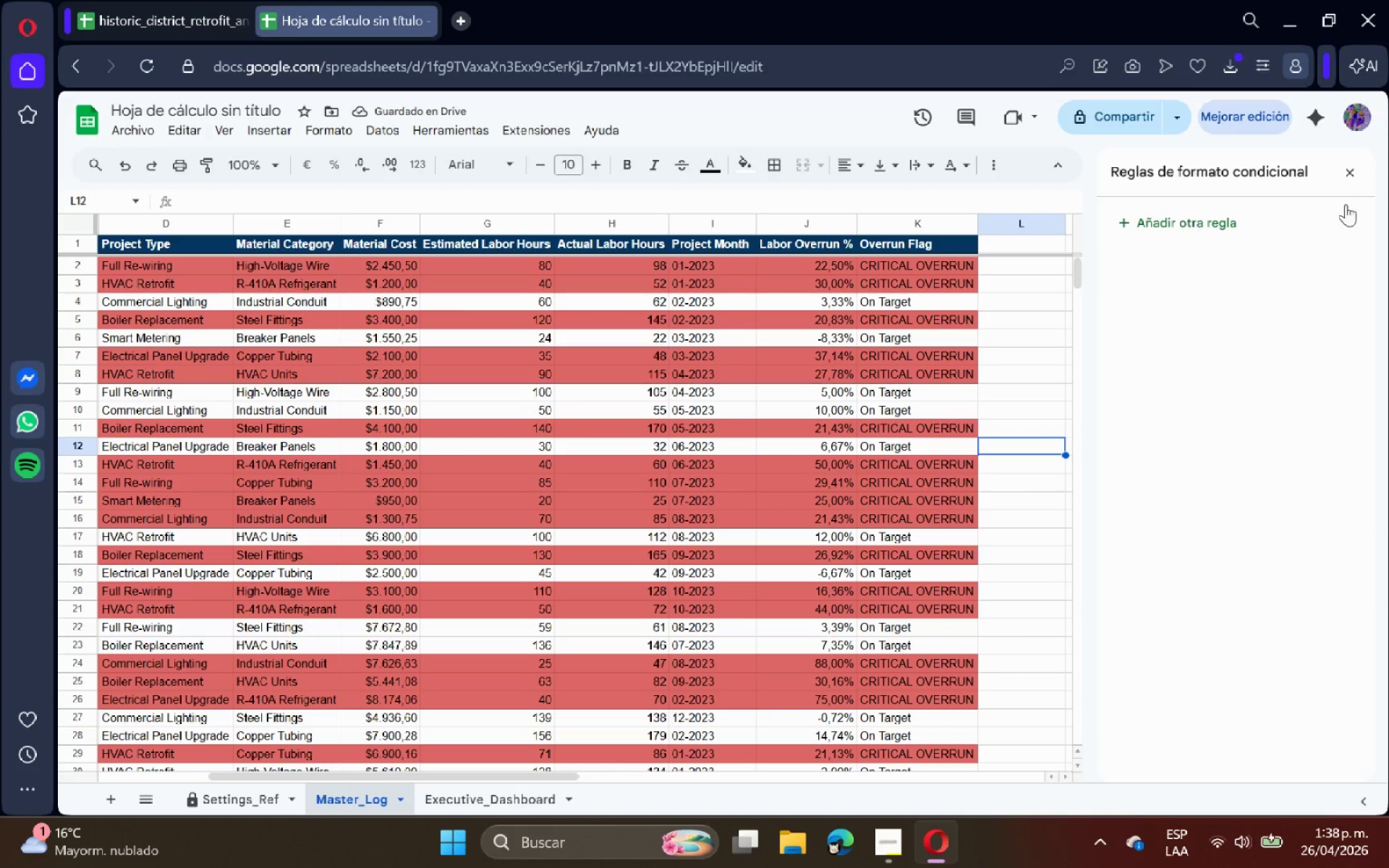 
left_click([1352, 169])
 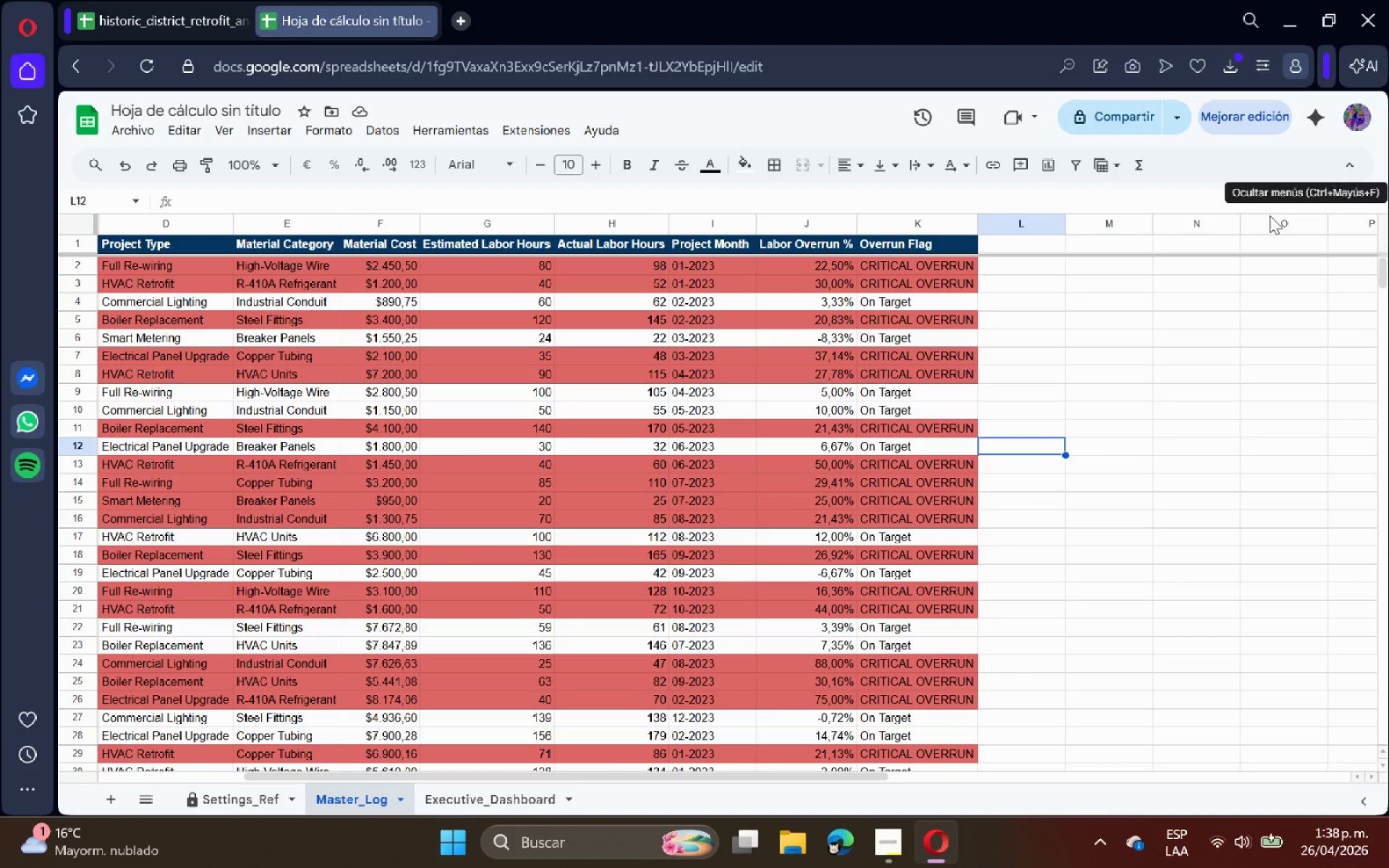 
left_click([948, 399])
 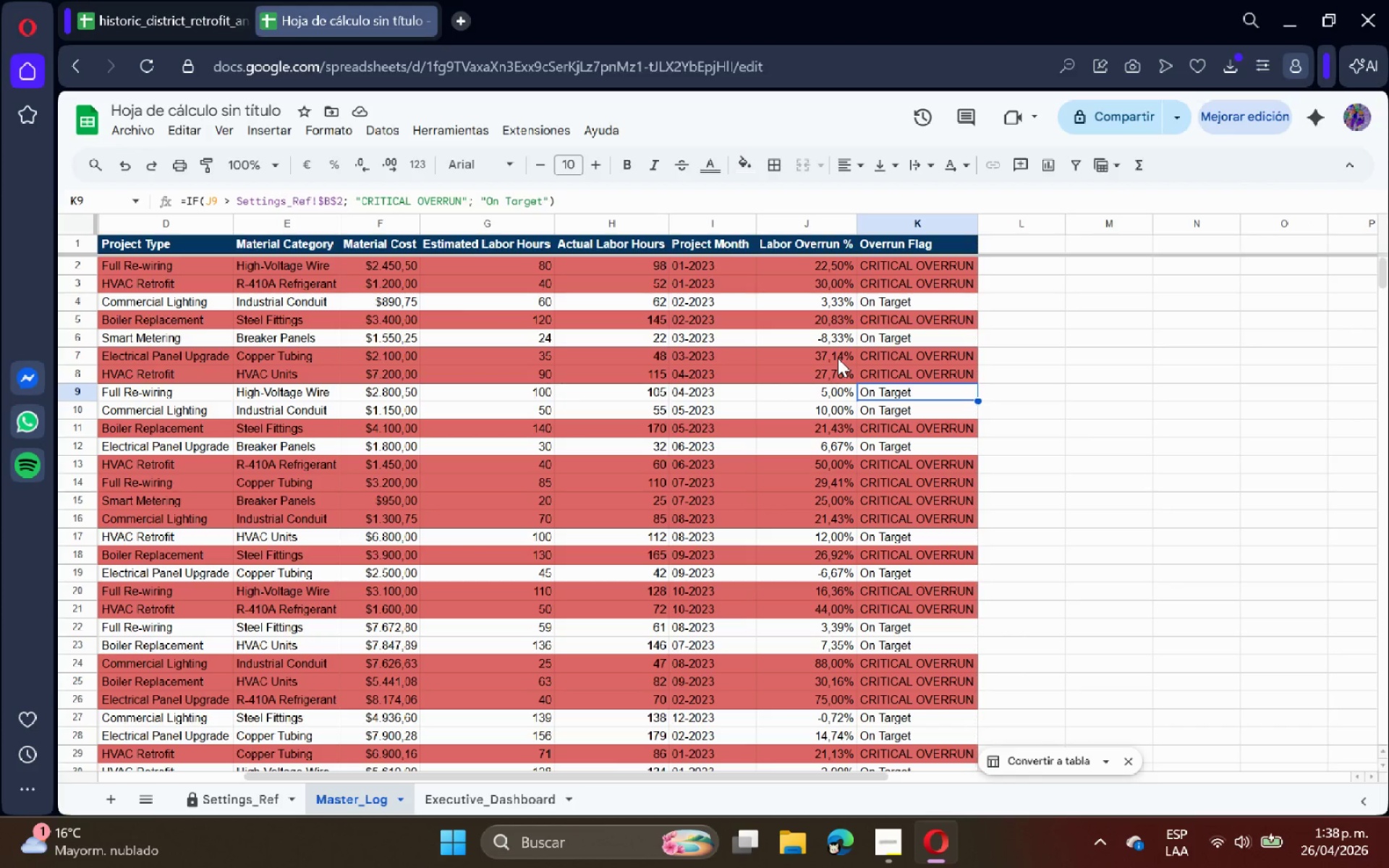 
scroll: coordinate [823, 353], scroll_direction: up, amount: 3.0
 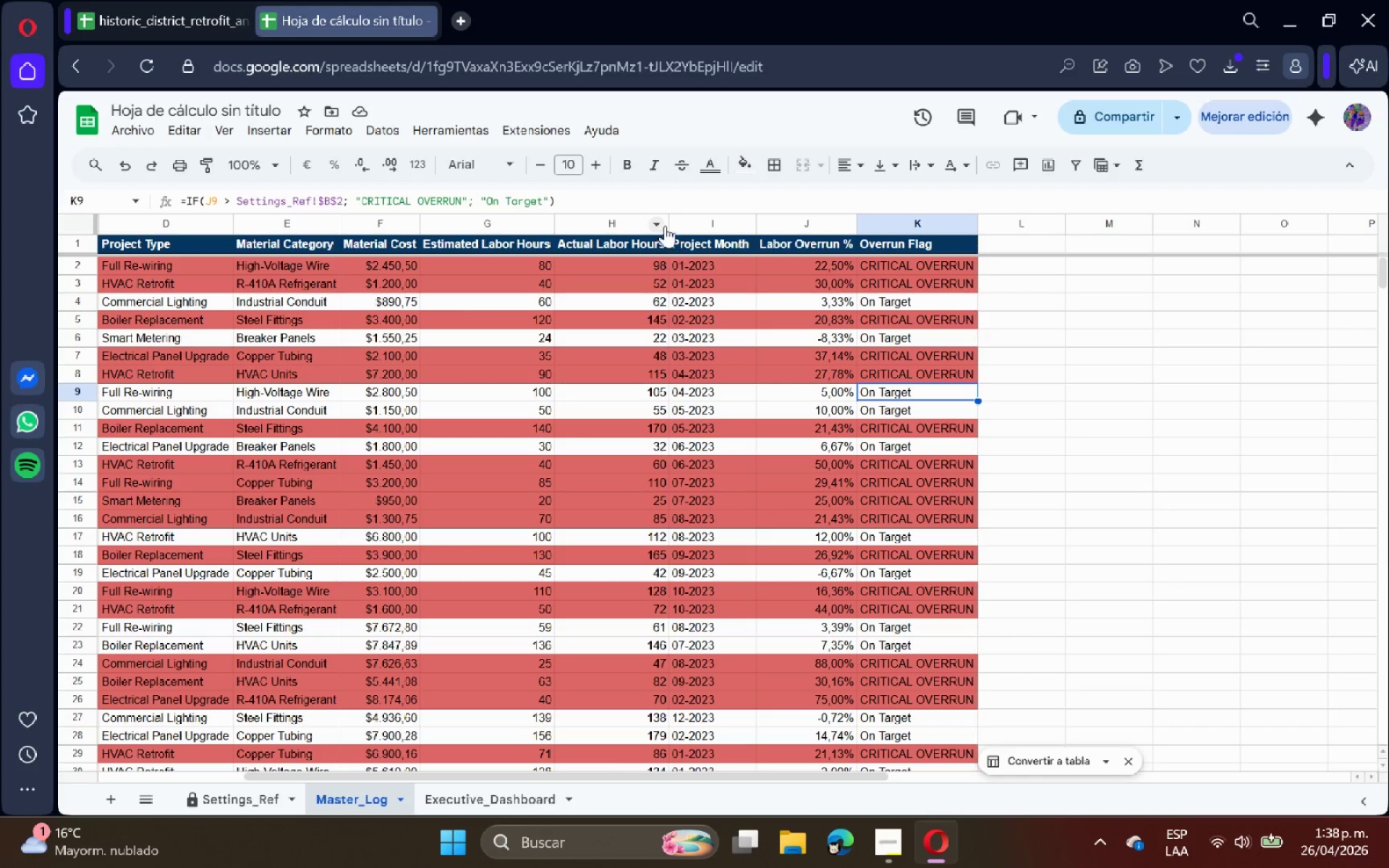 
left_click_drag(start_coordinate=[693, 224], to_coordinate=[919, 234])
 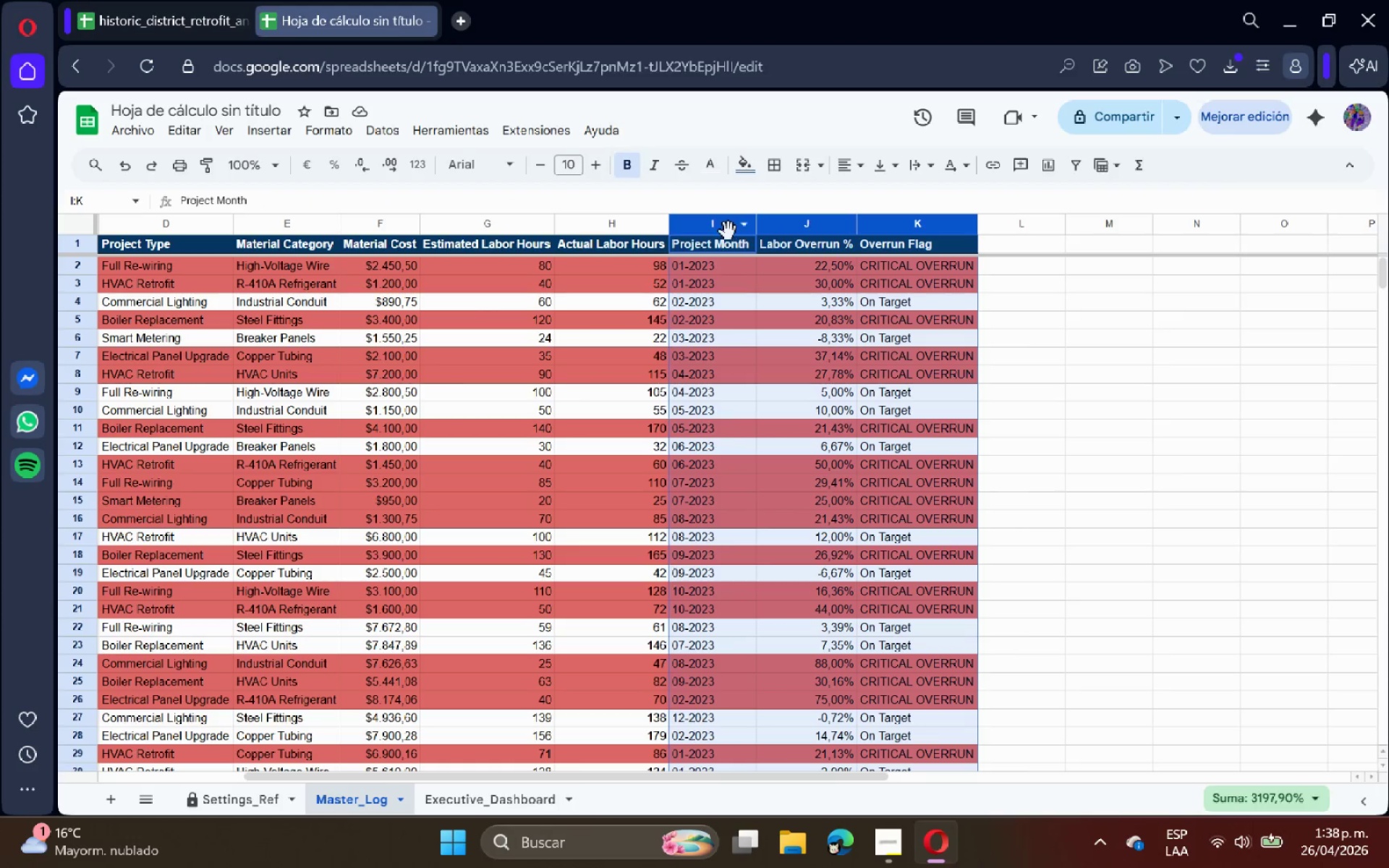 
right_click([726, 229])
 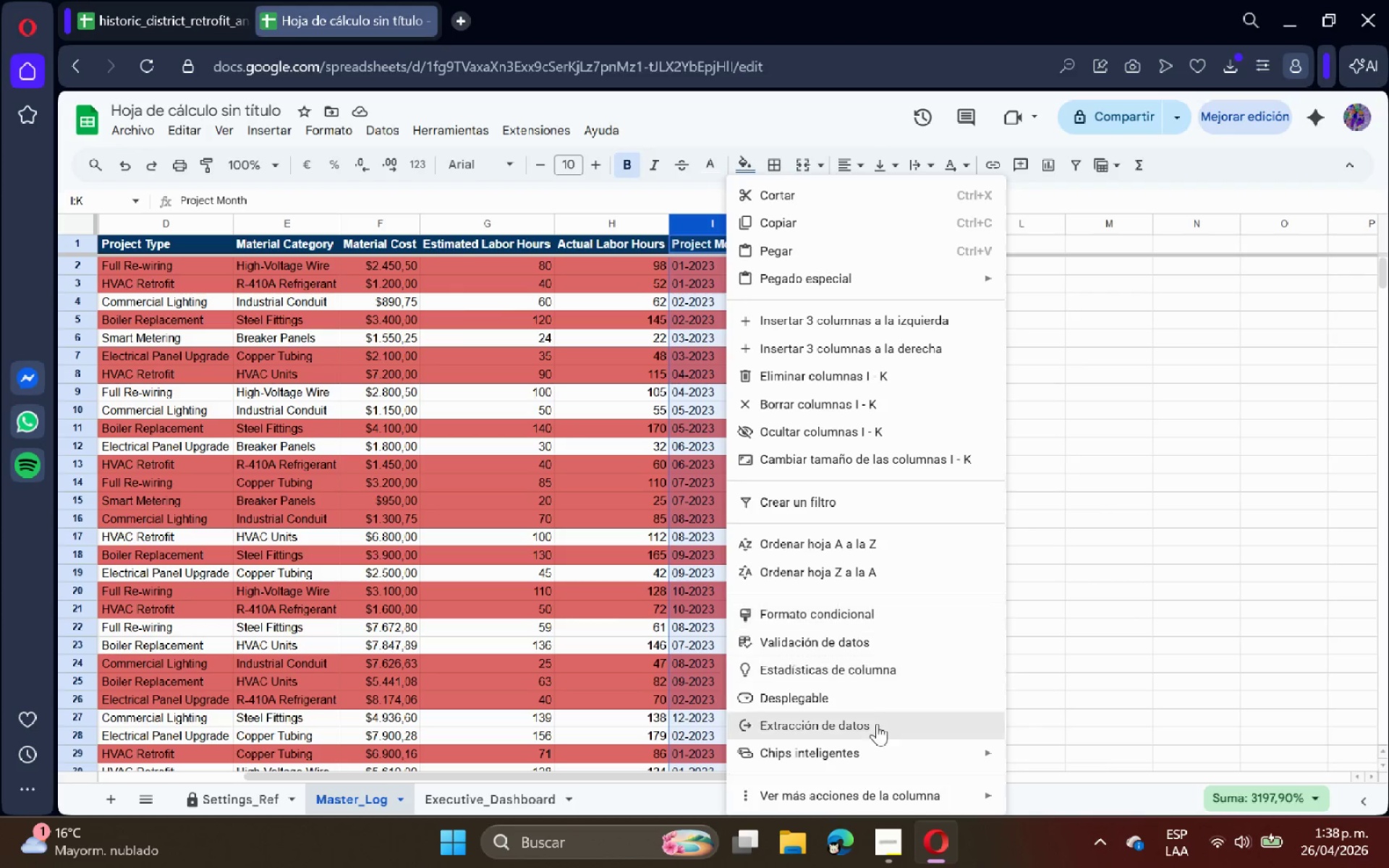 
mouse_move([893, 790])
 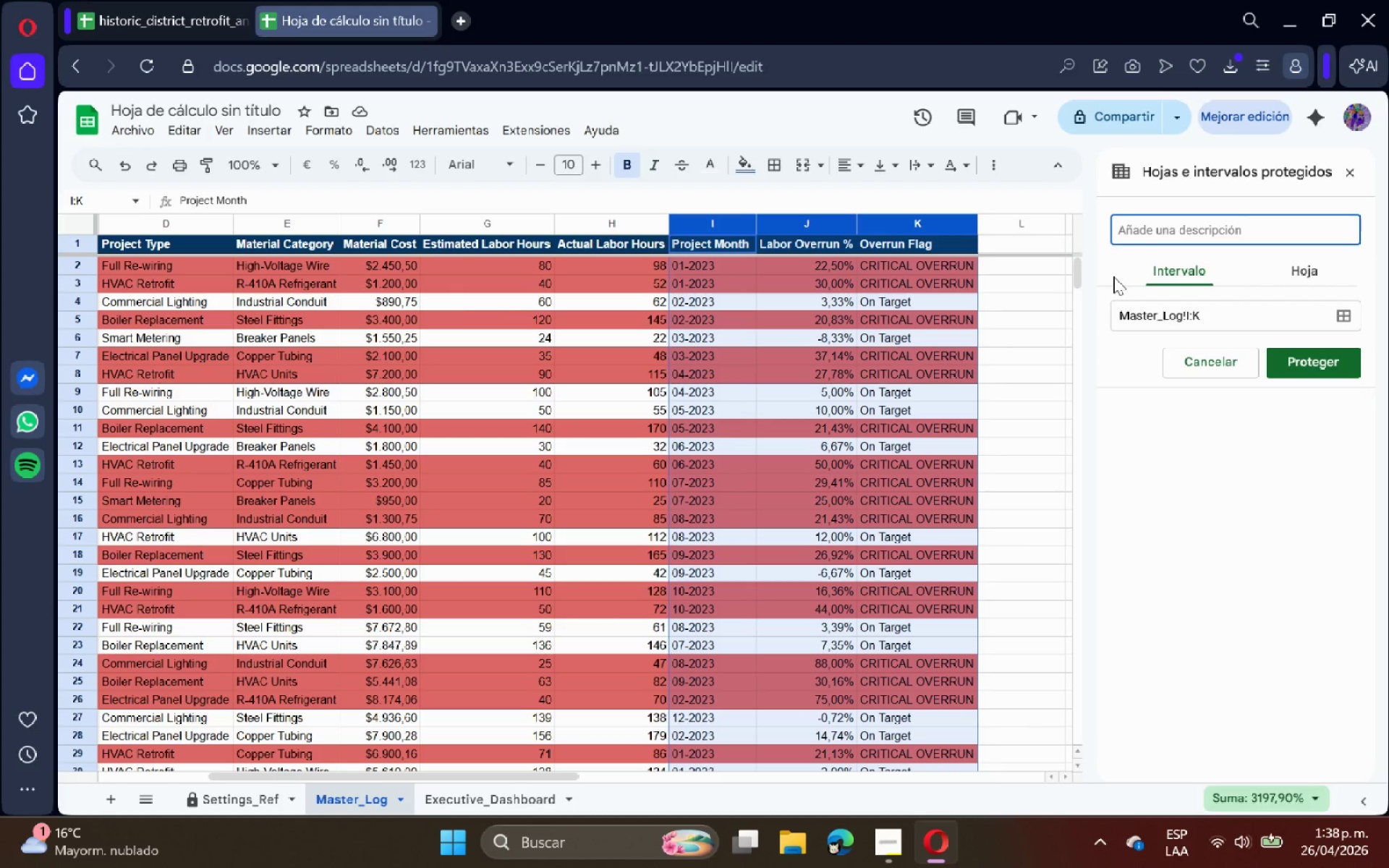 
type(pAR)
key(Backspace)
key(Backspace)
key(Backspace)
type(Params)
 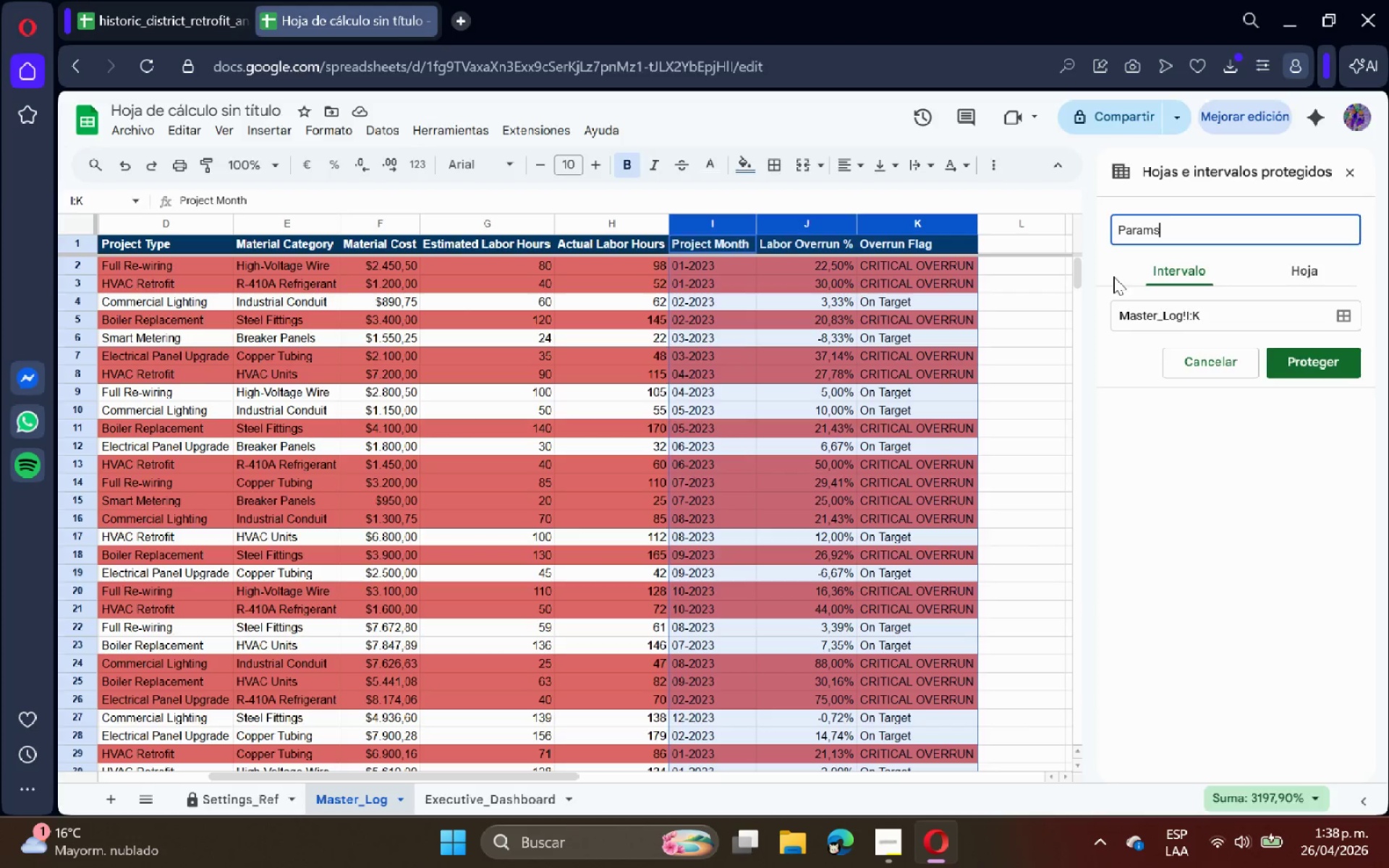 
key(Enter)
 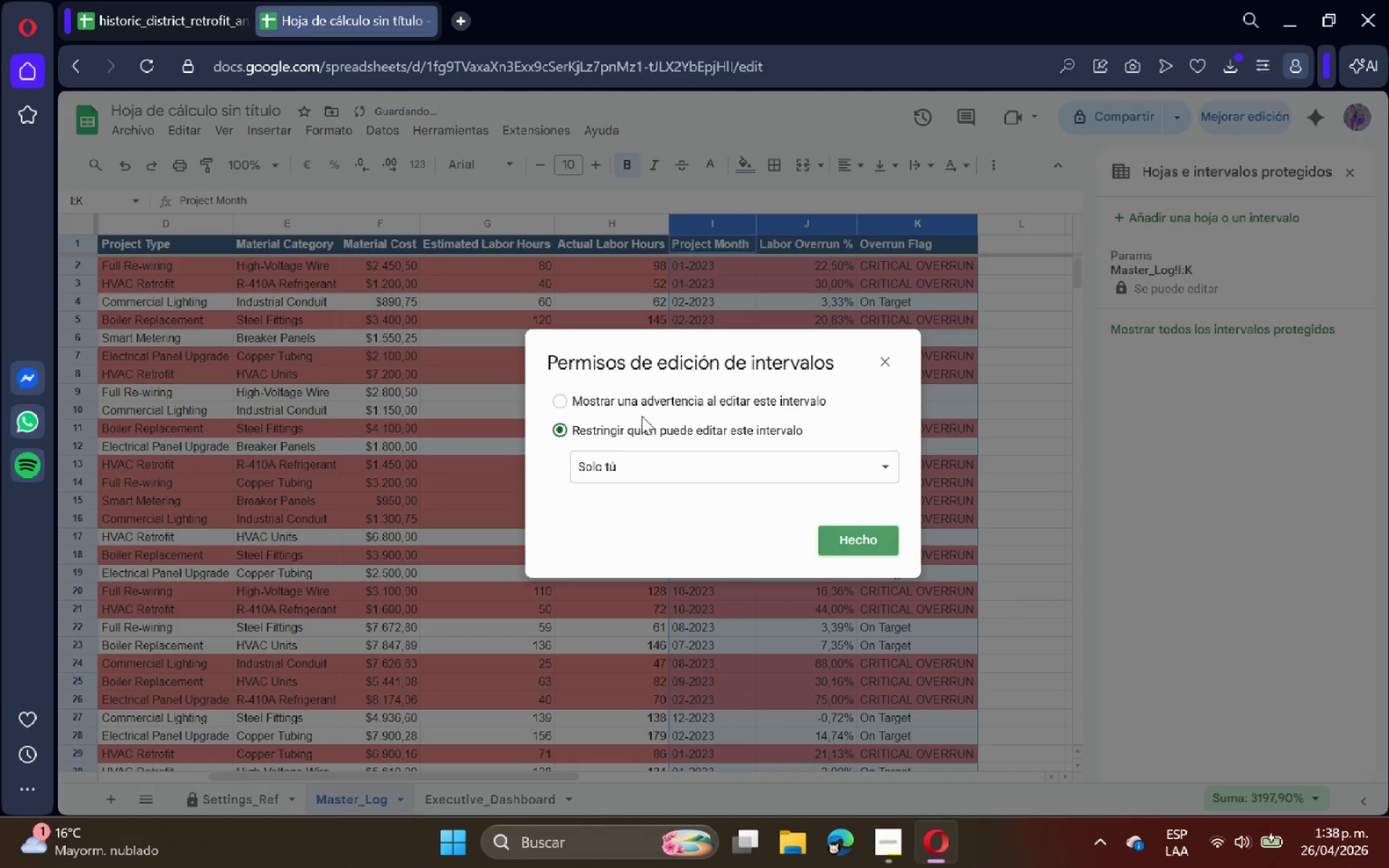 
left_click([668, 398])
 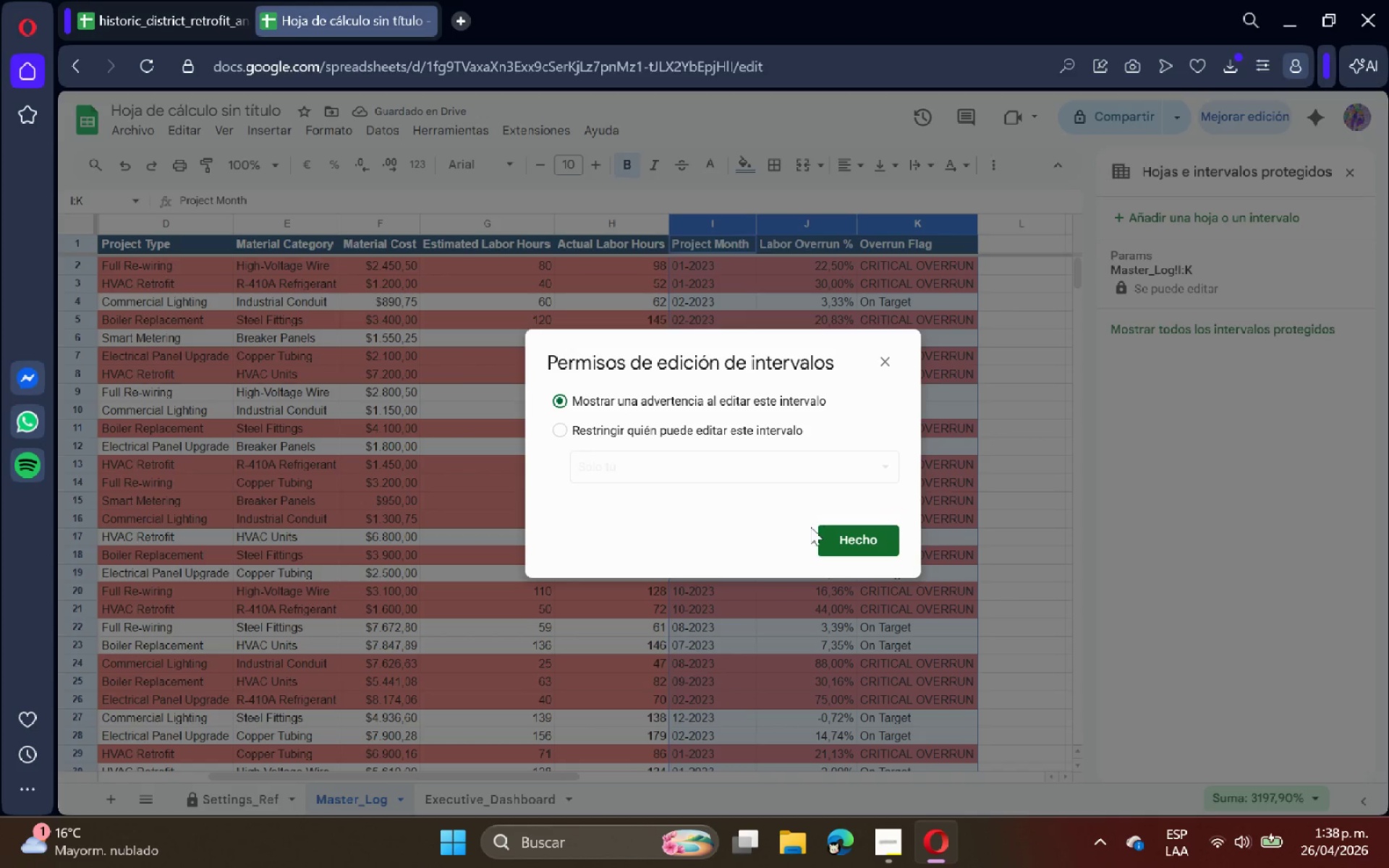 
left_click([837, 535])
 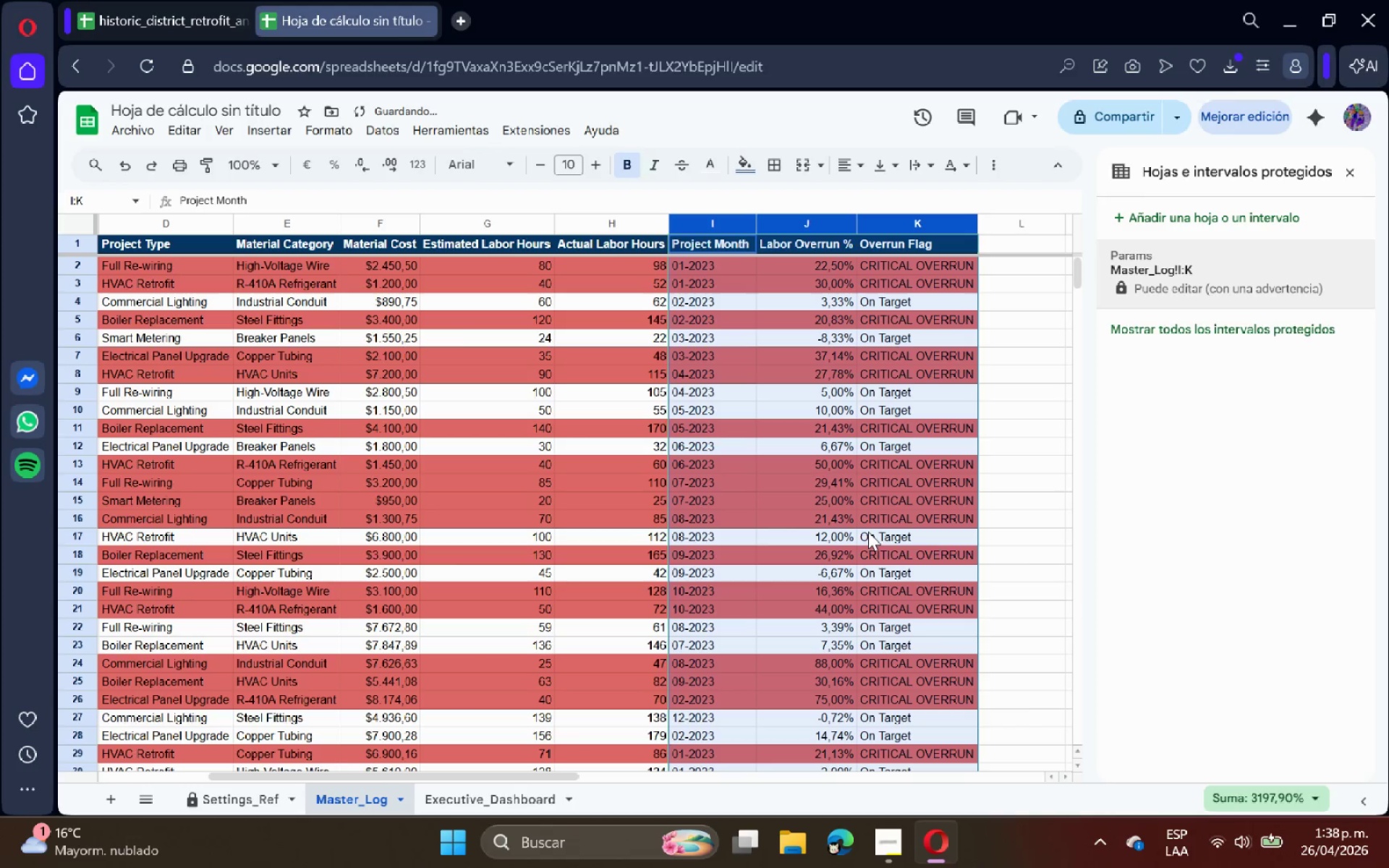 
left_click([1019, 447])
 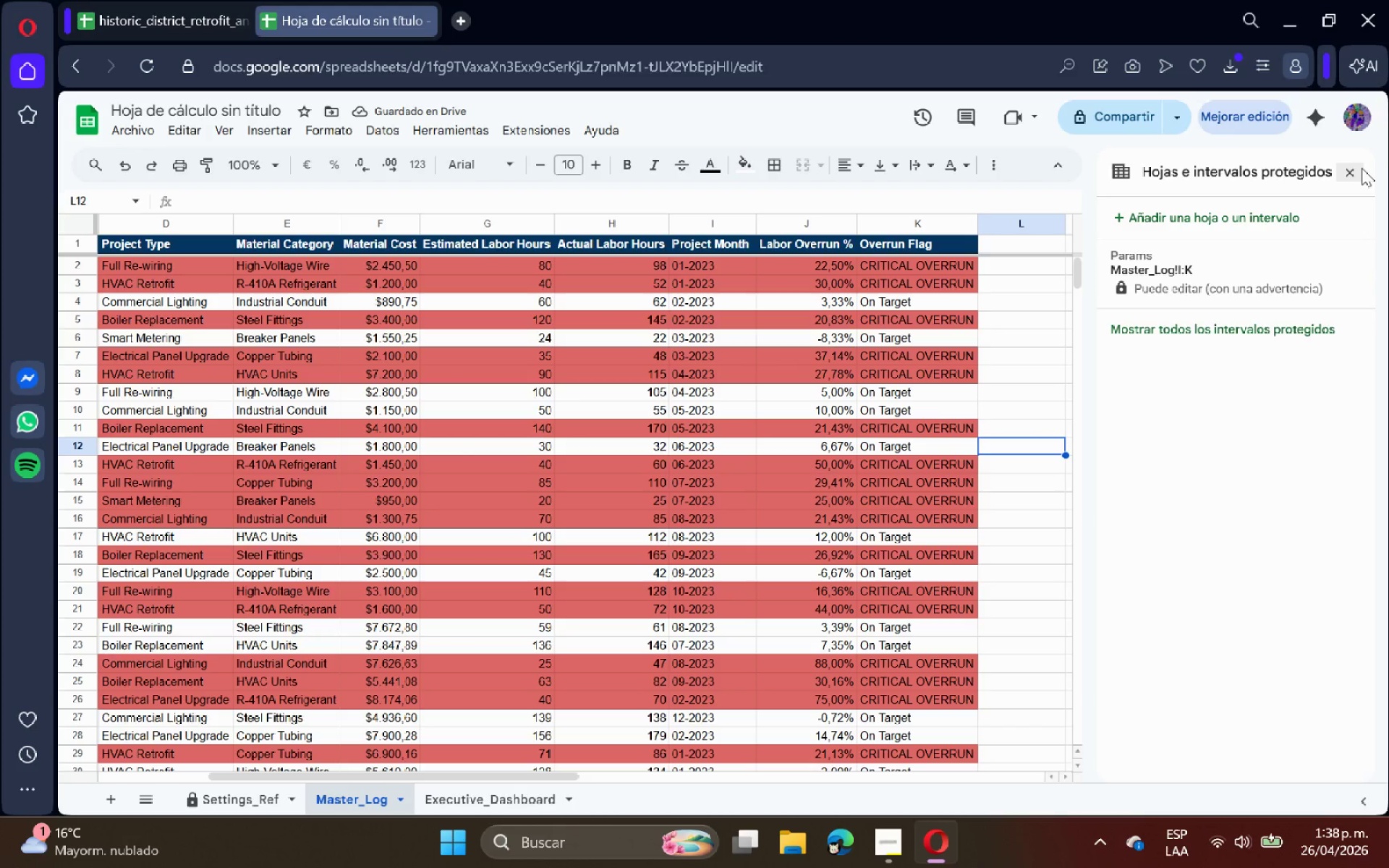 
left_click([1351, 167])
 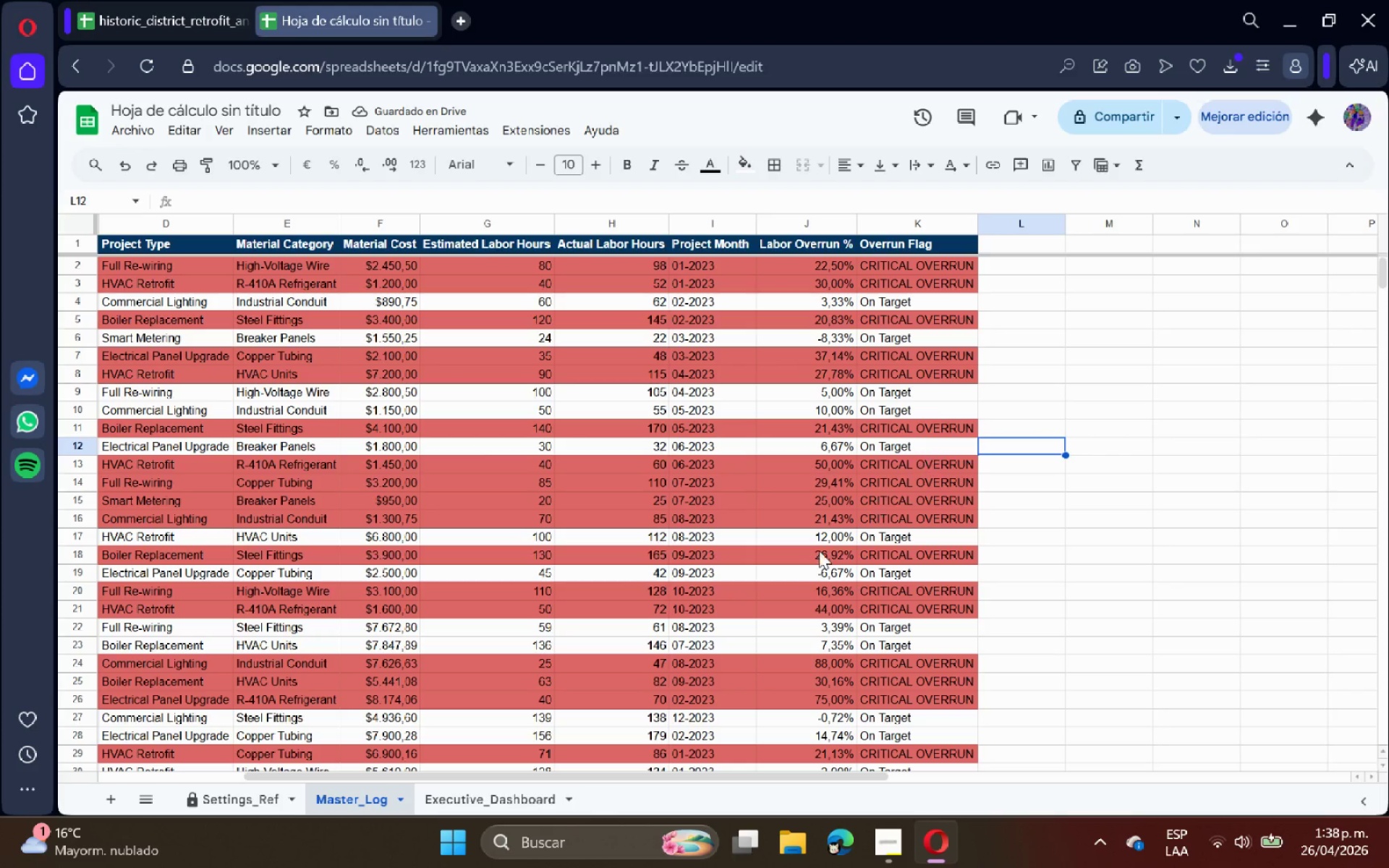 
left_click([538, 798])
 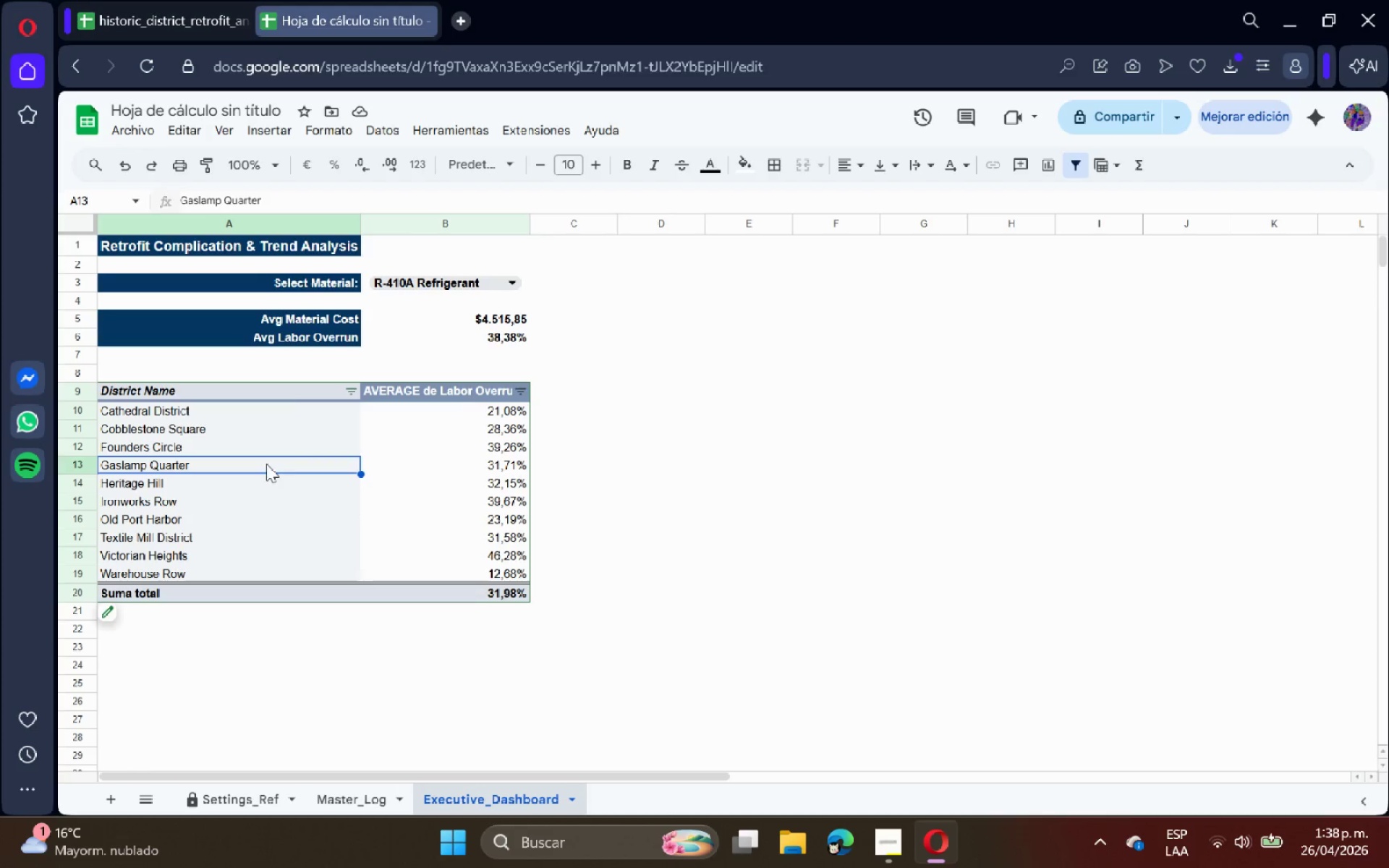 
left_click_drag(start_coordinate=[446, 309], to_coordinate=[461, 331])
 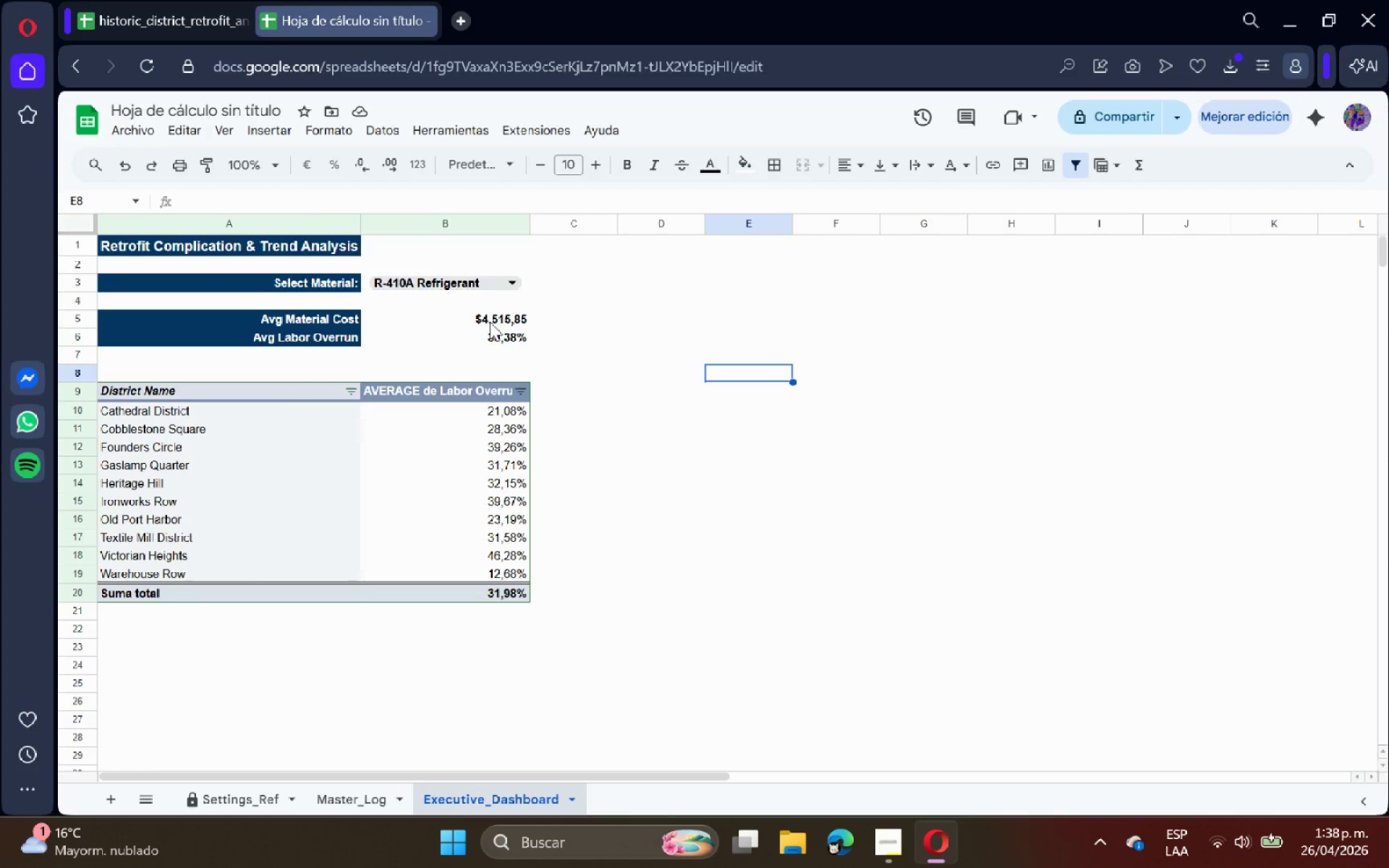 
left_click_drag(start_coordinate=[480, 315], to_coordinate=[483, 339])
 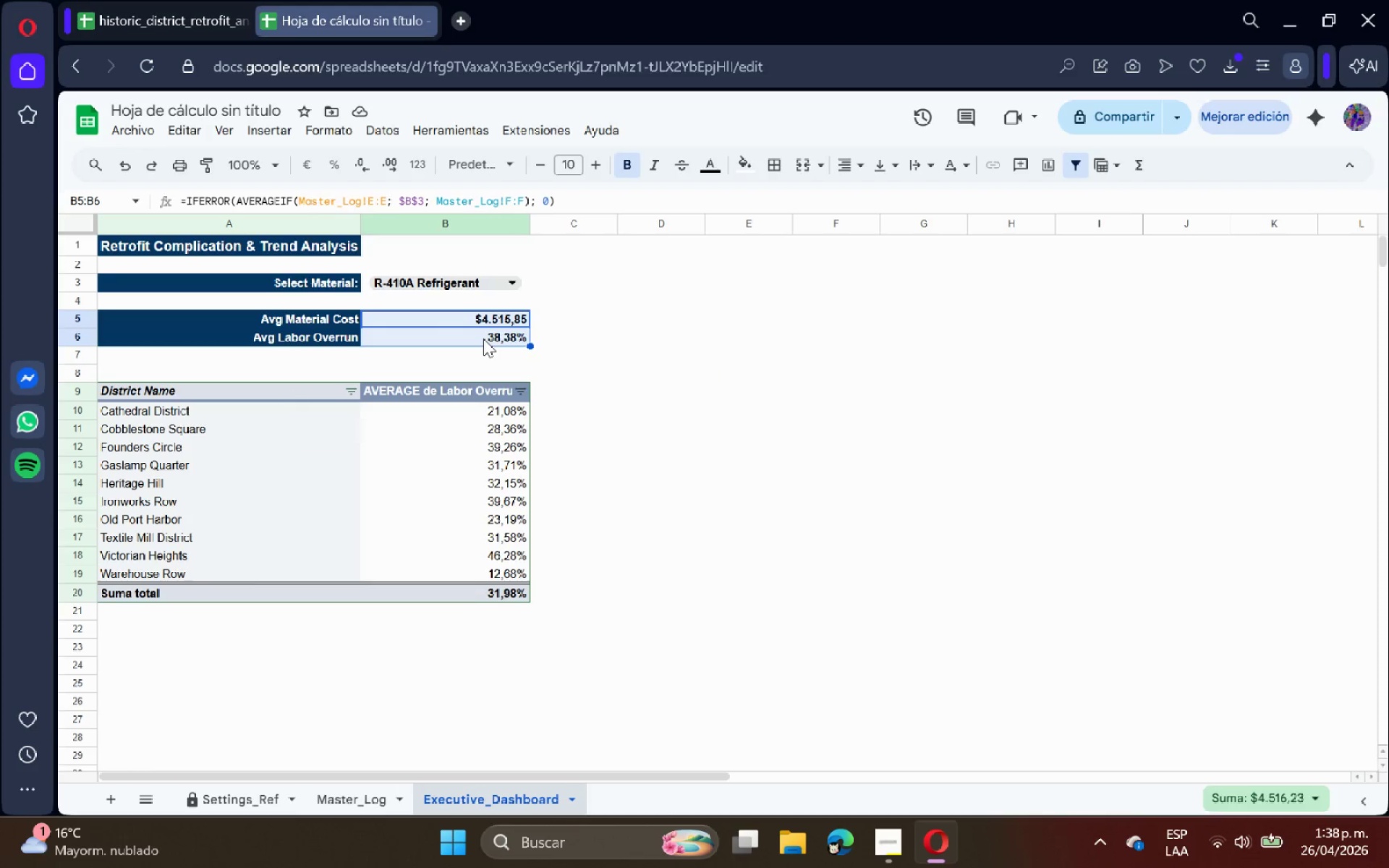 
right_click([483, 339])
 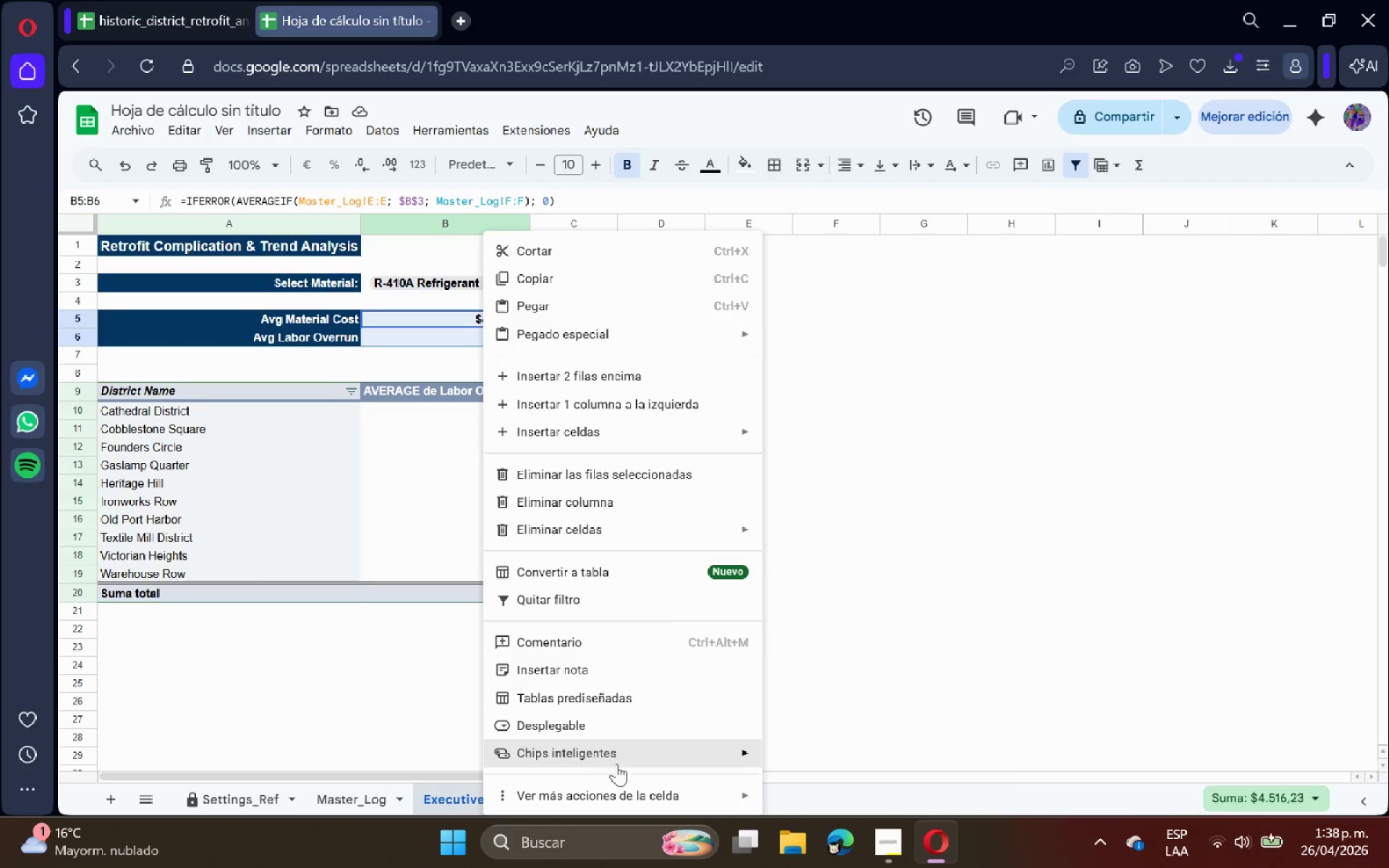 
left_click([616, 782])
 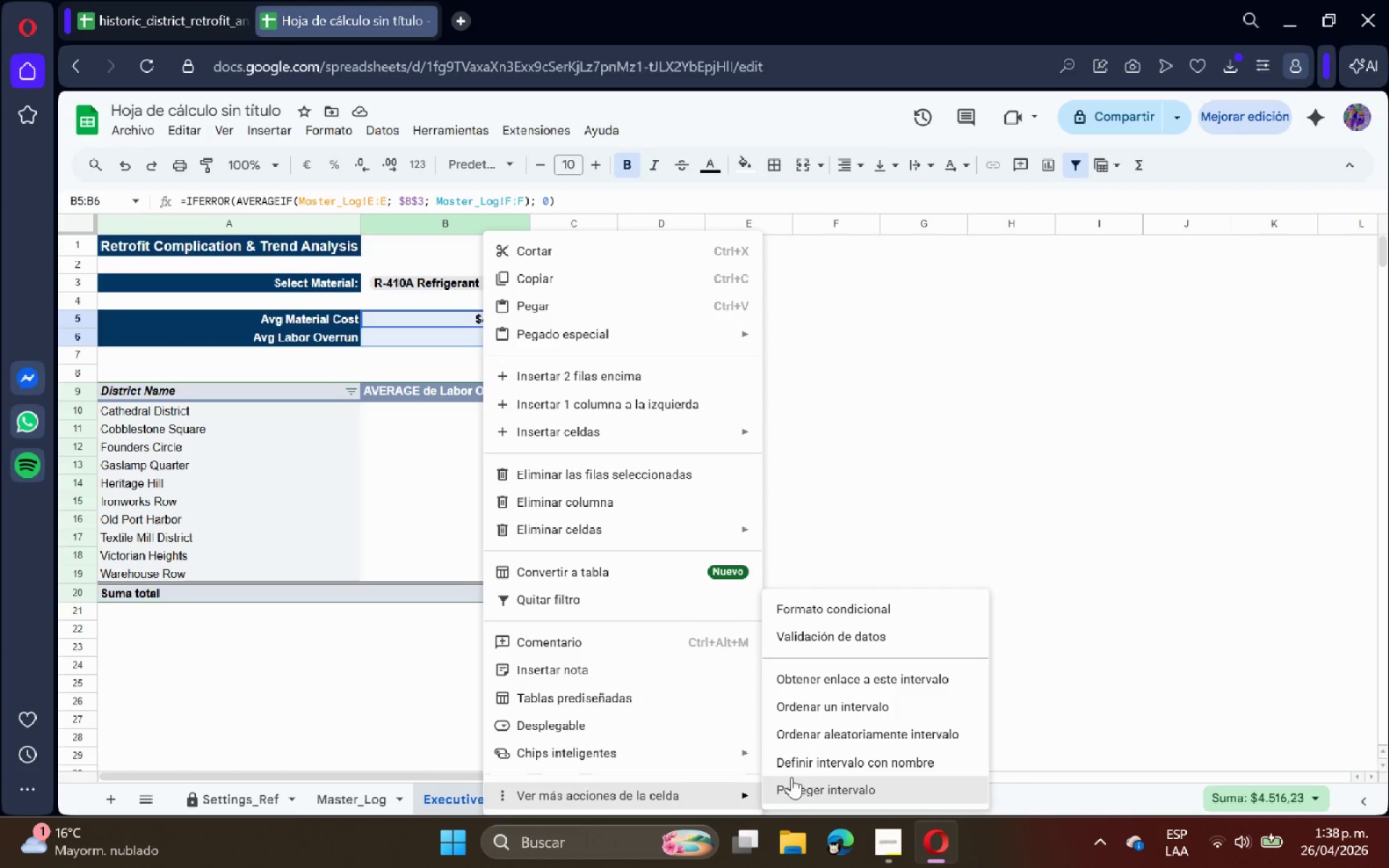 
left_click([801, 779])
 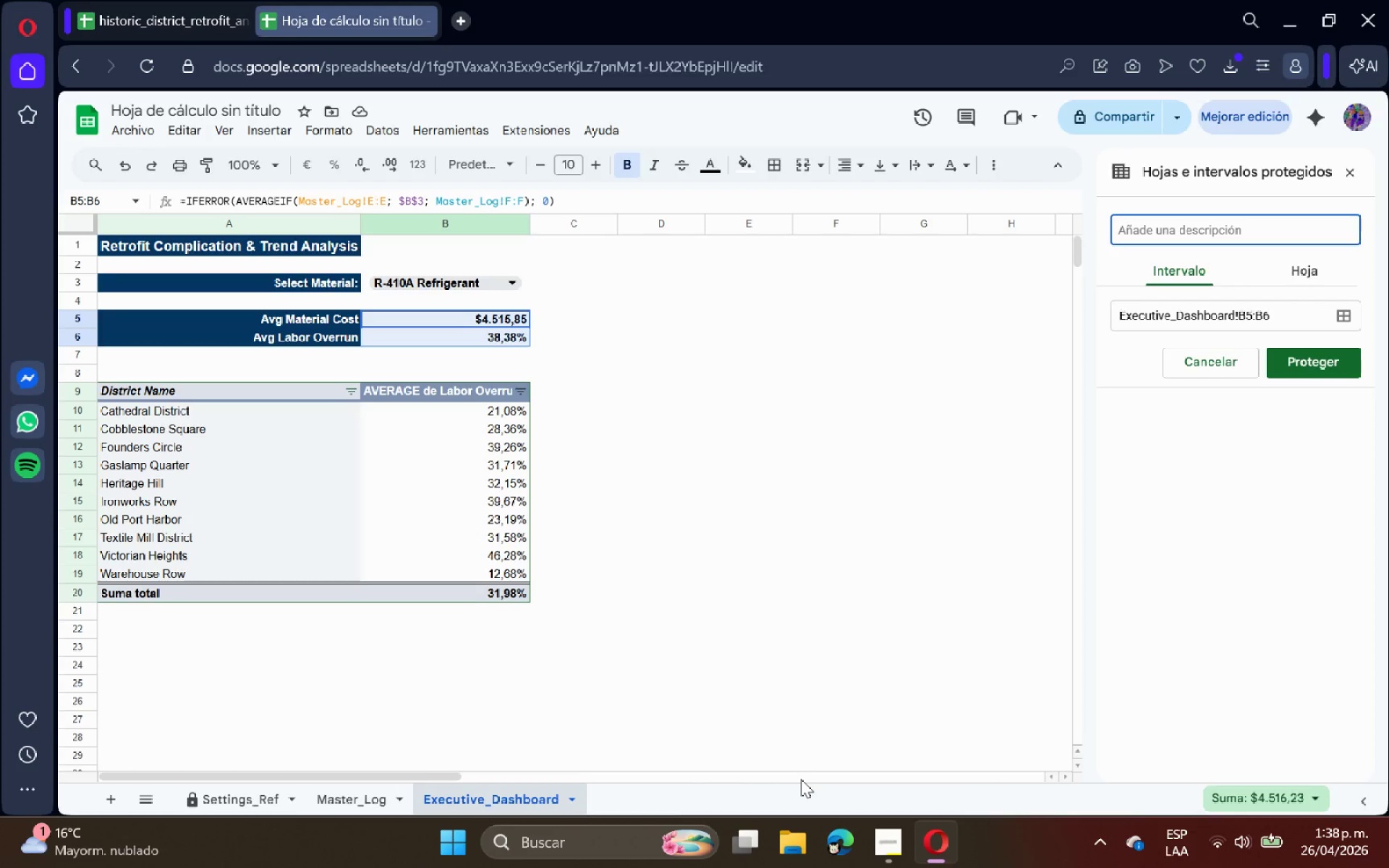 
type(Params)
 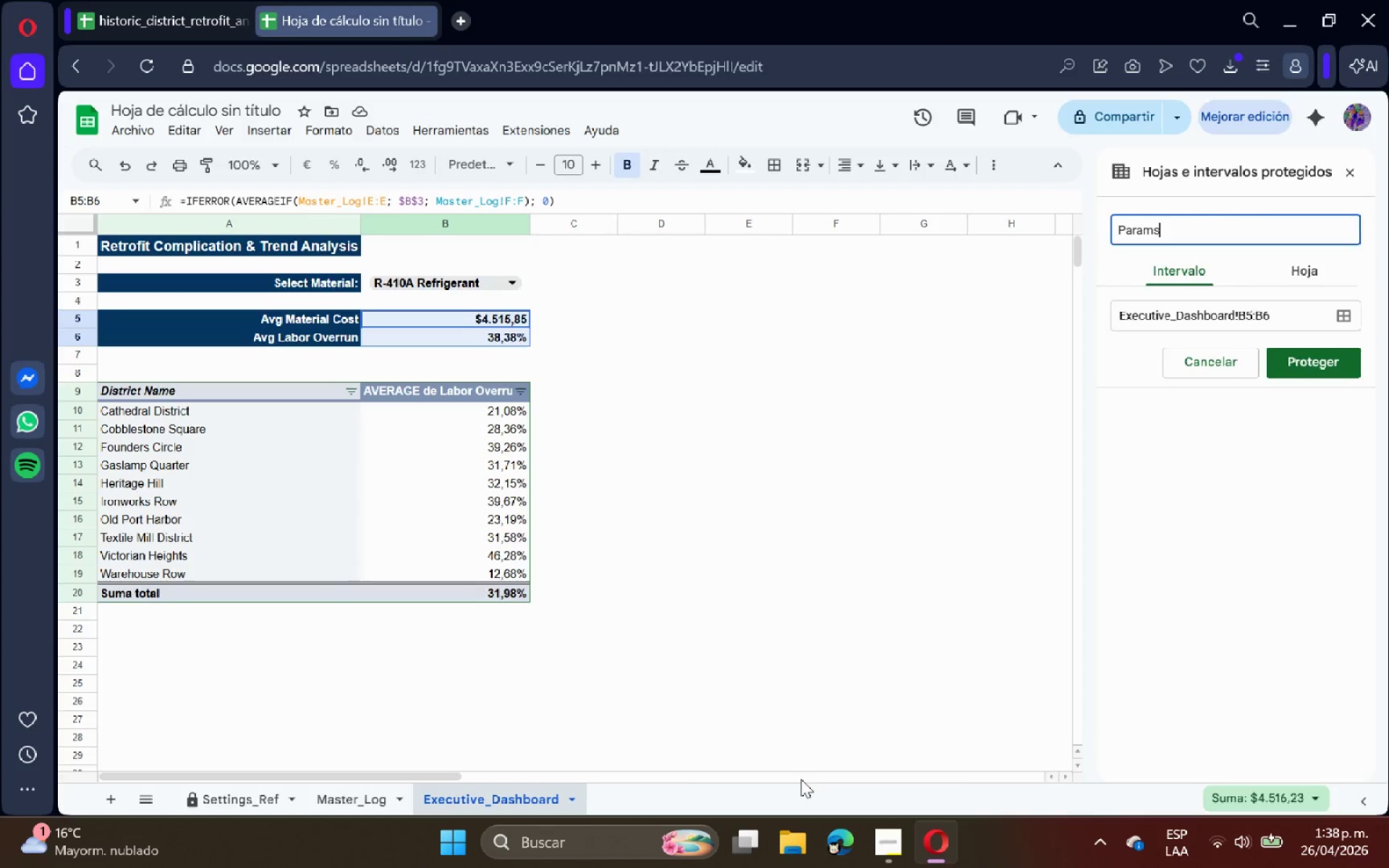 
key(Enter)
 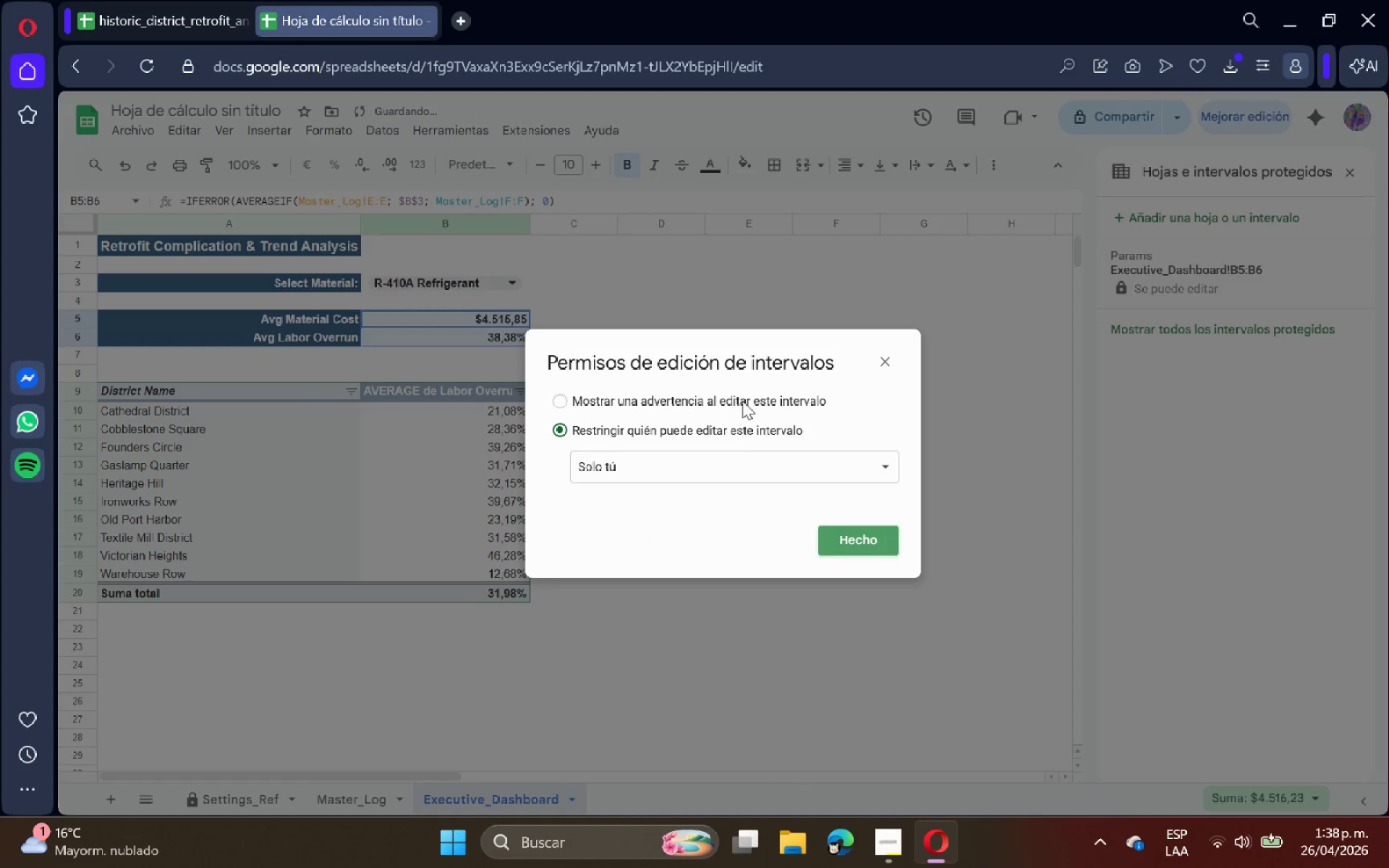 
double_click([799, 499])
 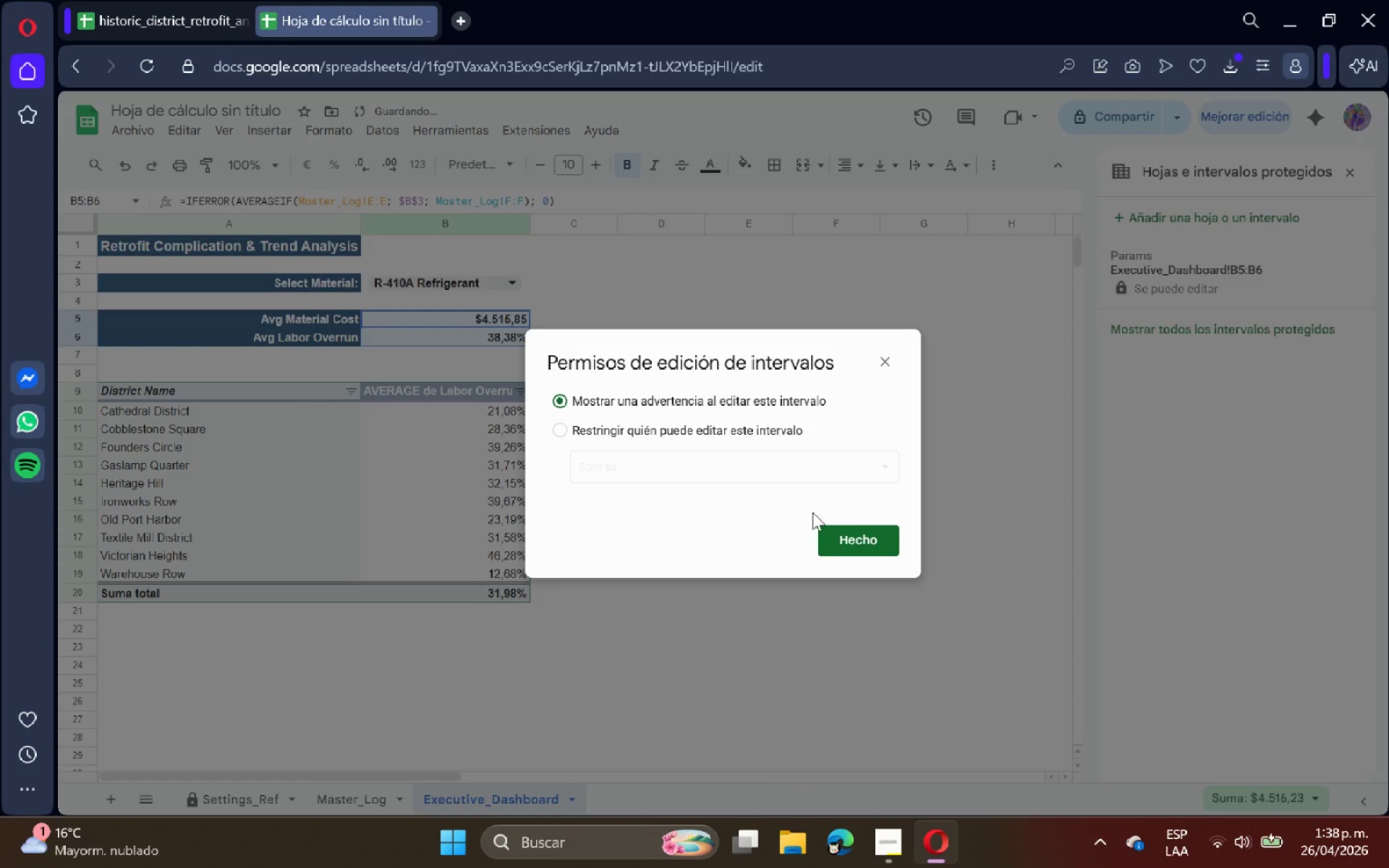 
triple_click([836, 541])
 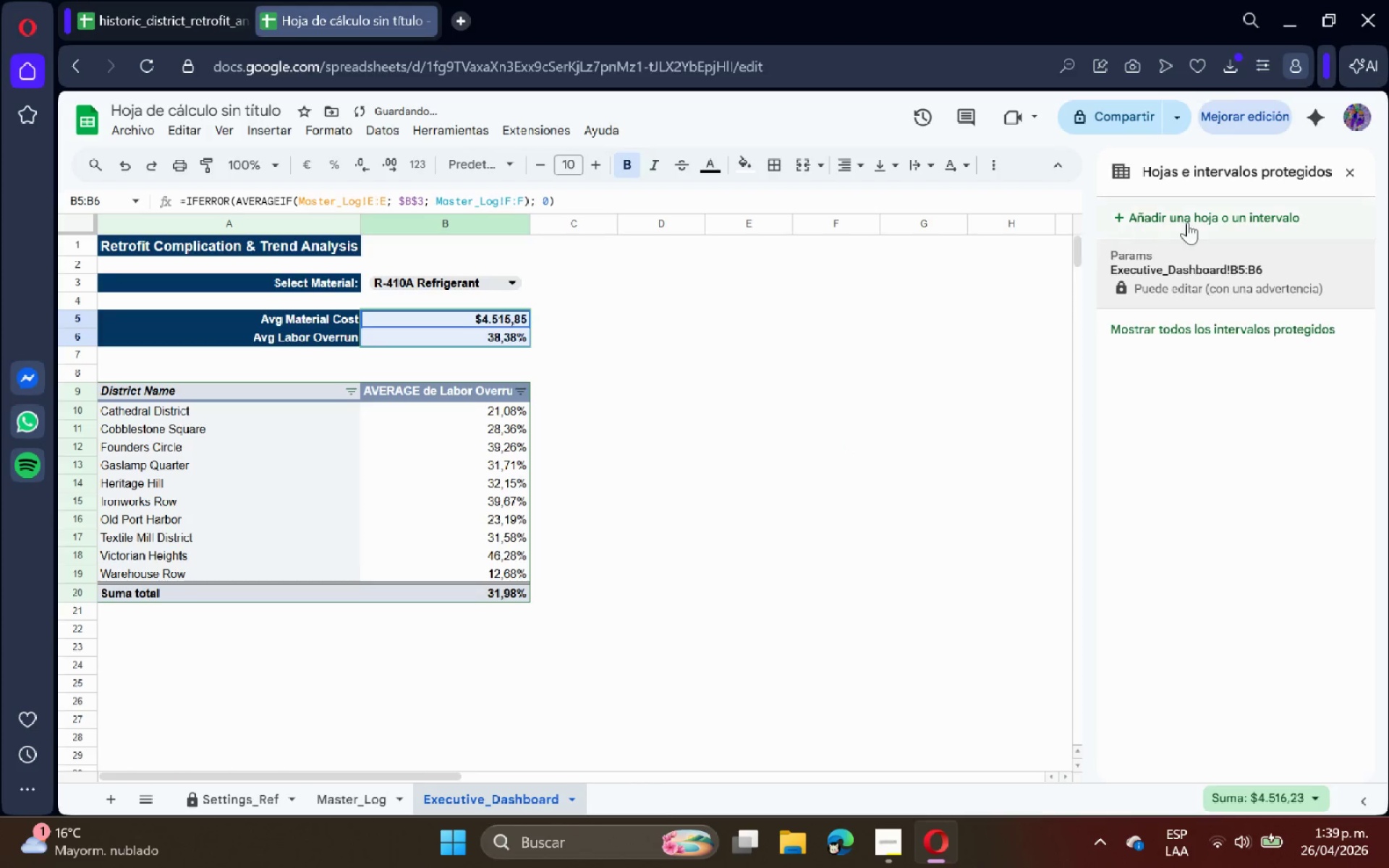 
left_click([1343, 169])
 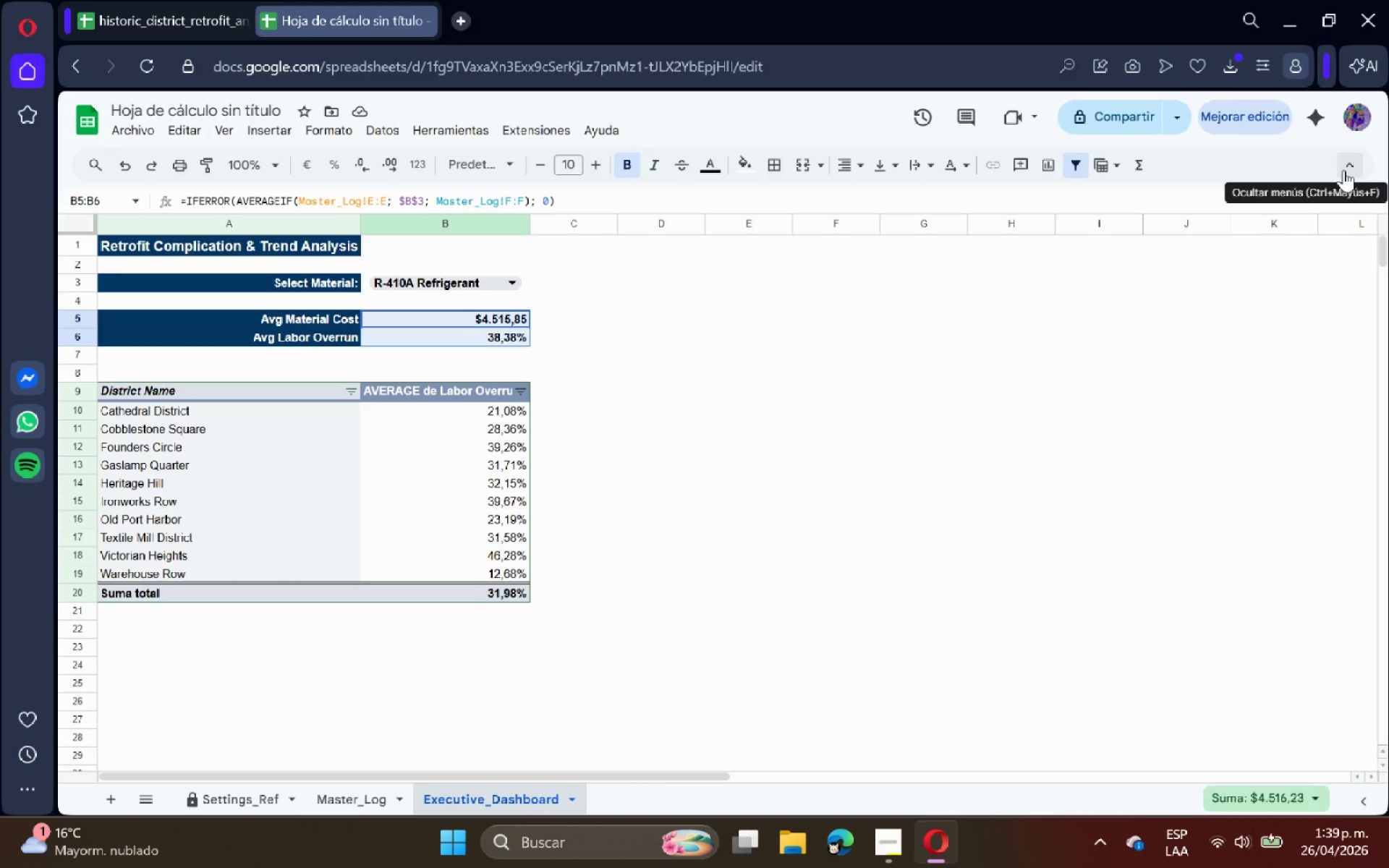 
wait(20.67)
 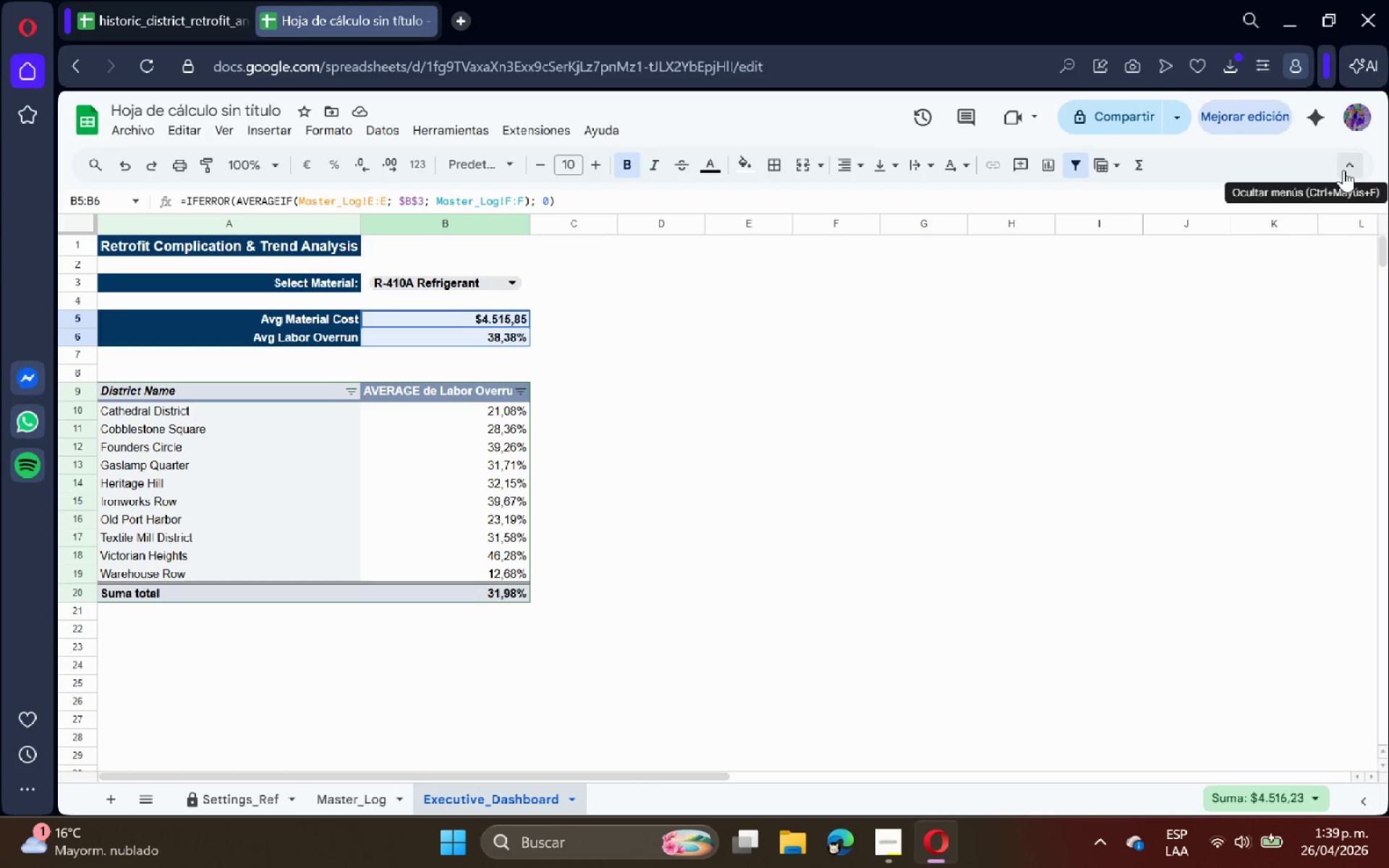 
left_click([747, 402])
 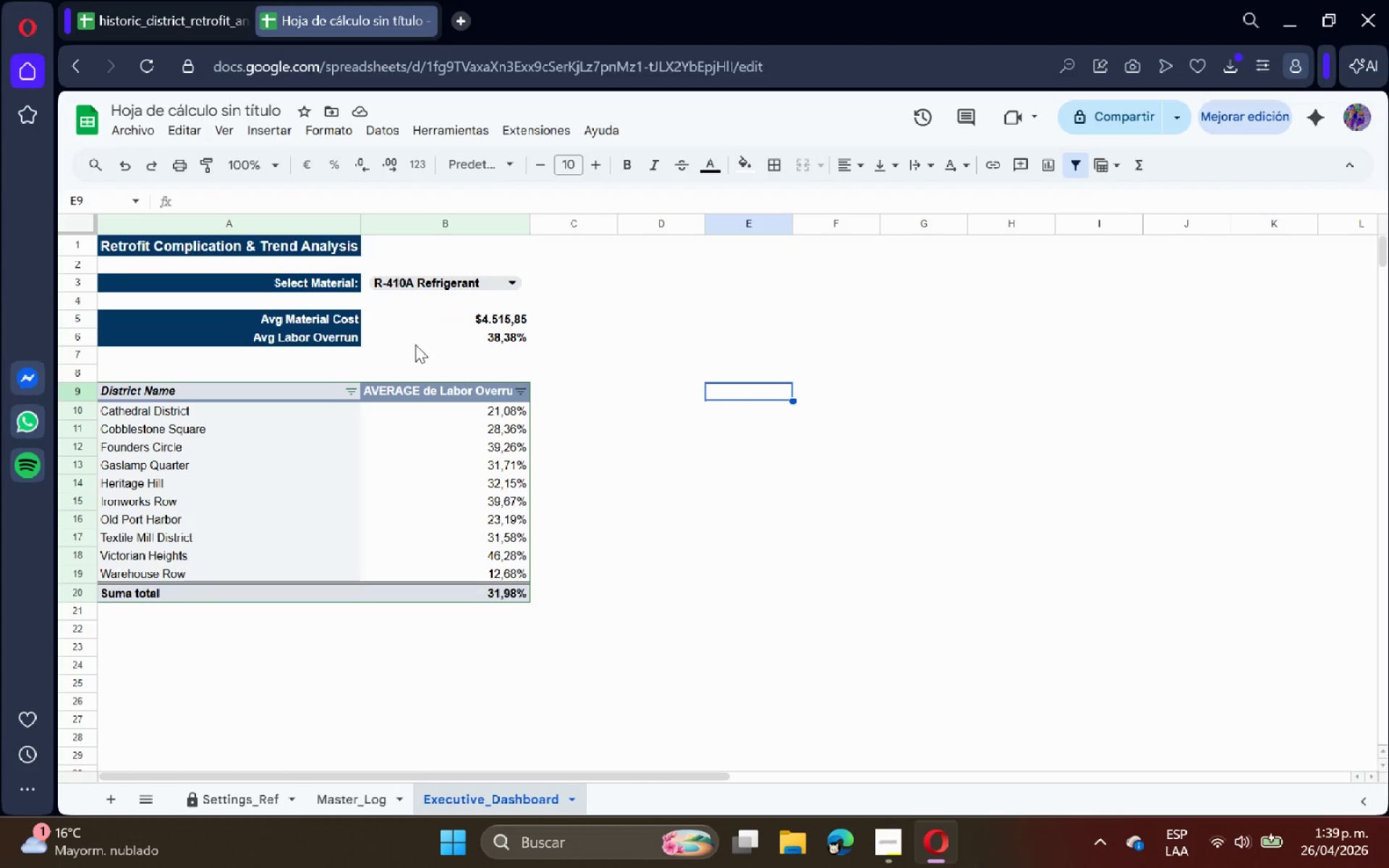 
left_click_drag(start_coordinate=[410, 337], to_coordinate=[478, 335])
 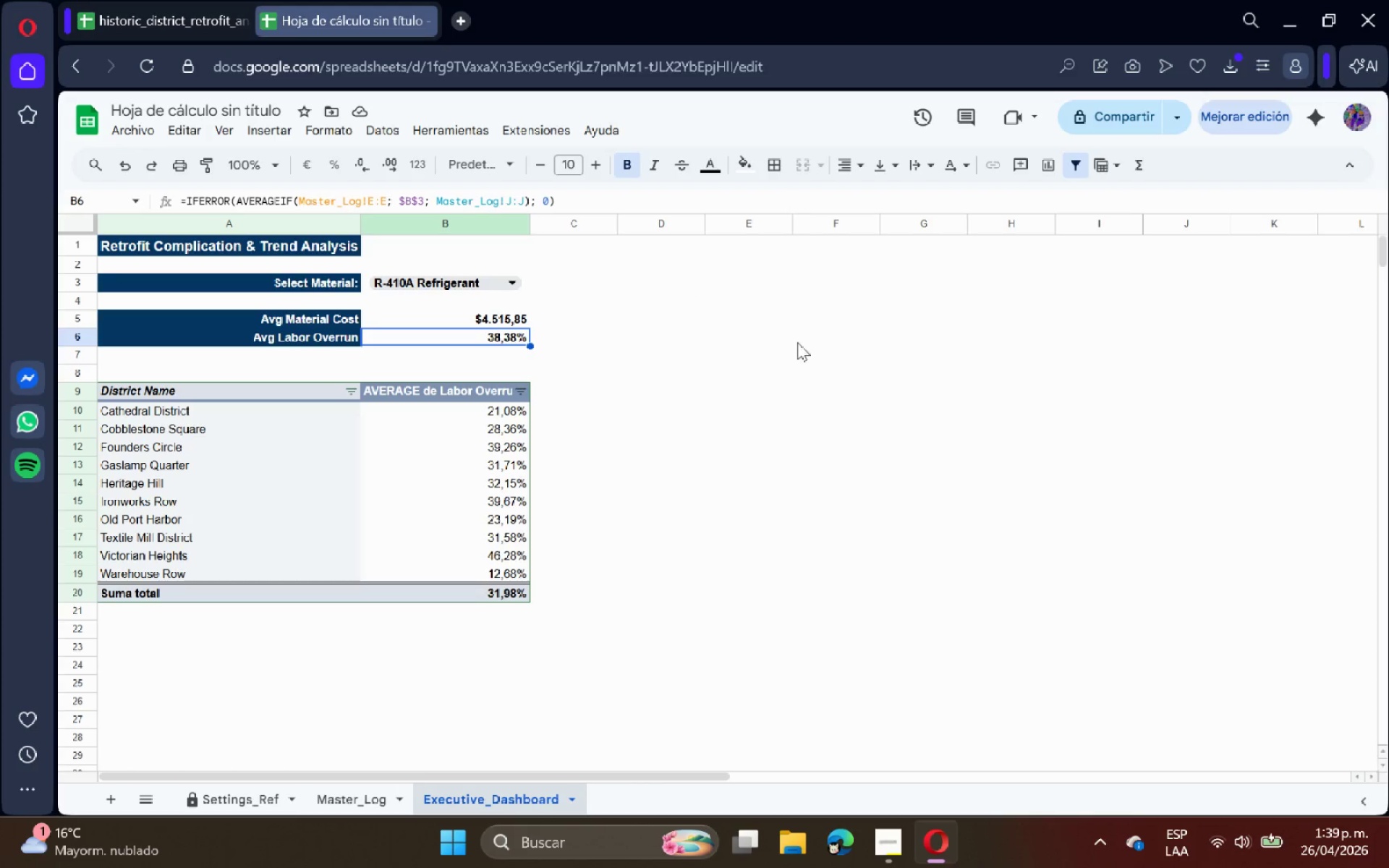 
left_click([831, 355])
 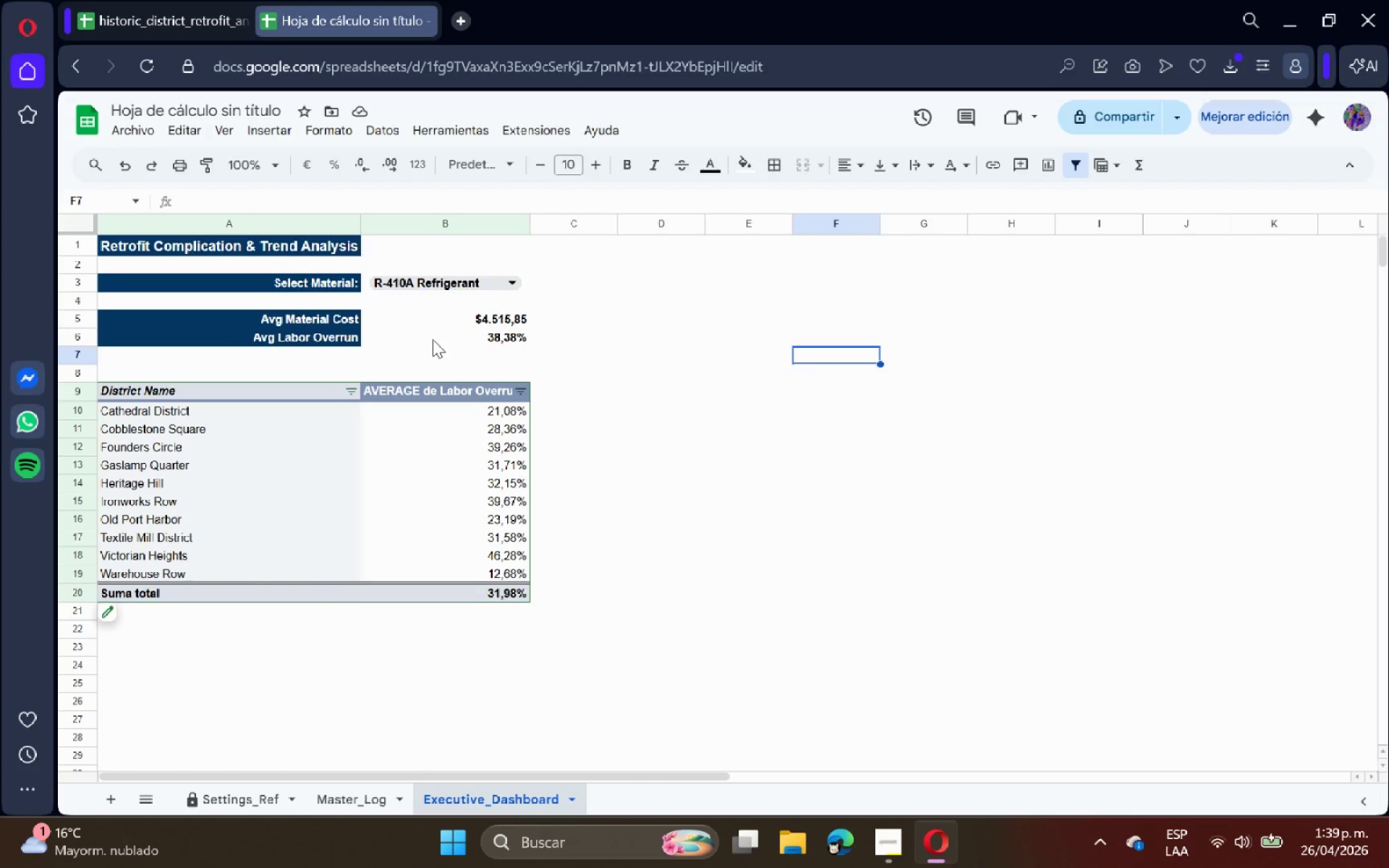 
left_click_drag(start_coordinate=[430, 339], to_coordinate=[462, 339])
 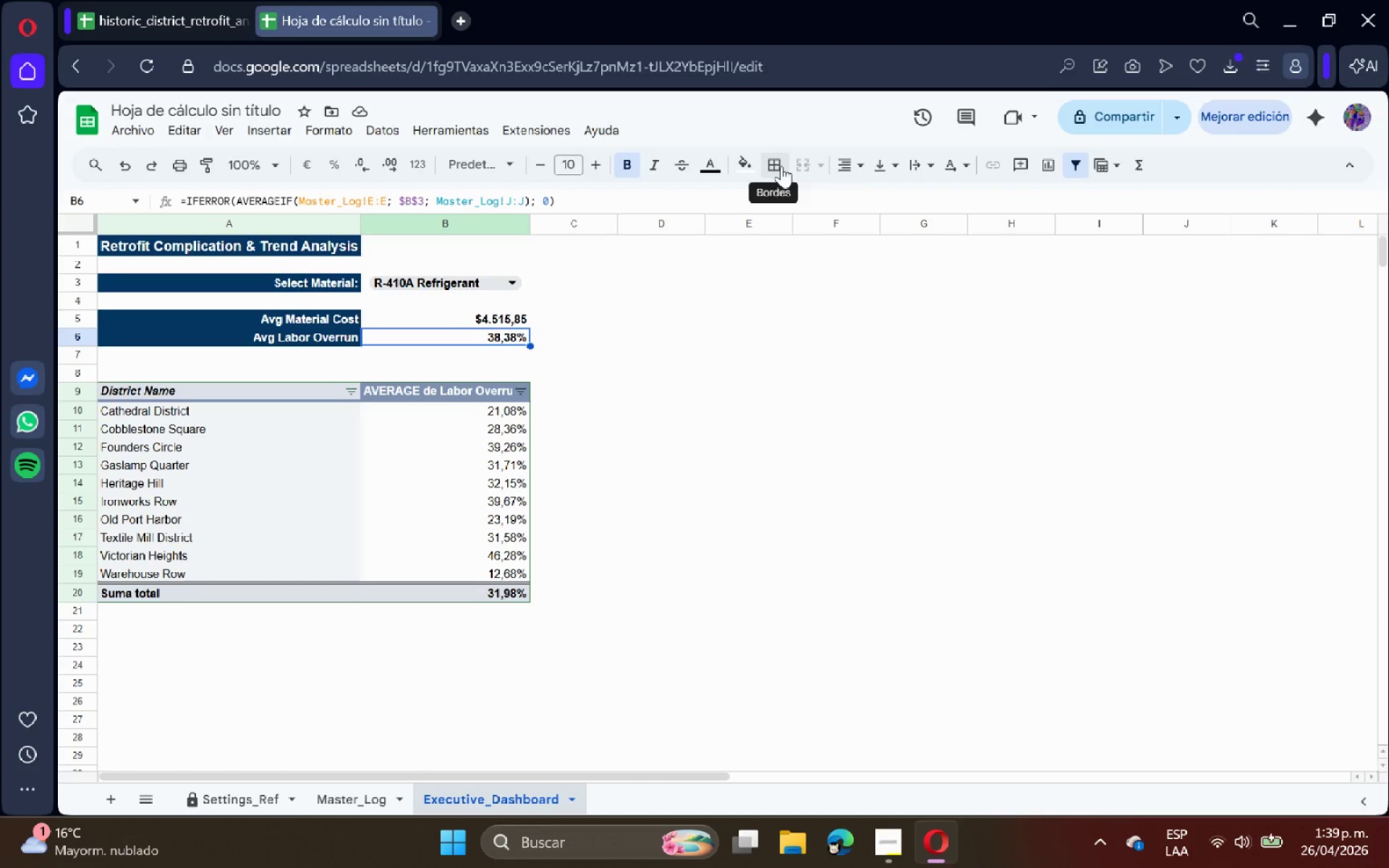 
wait(5.75)
 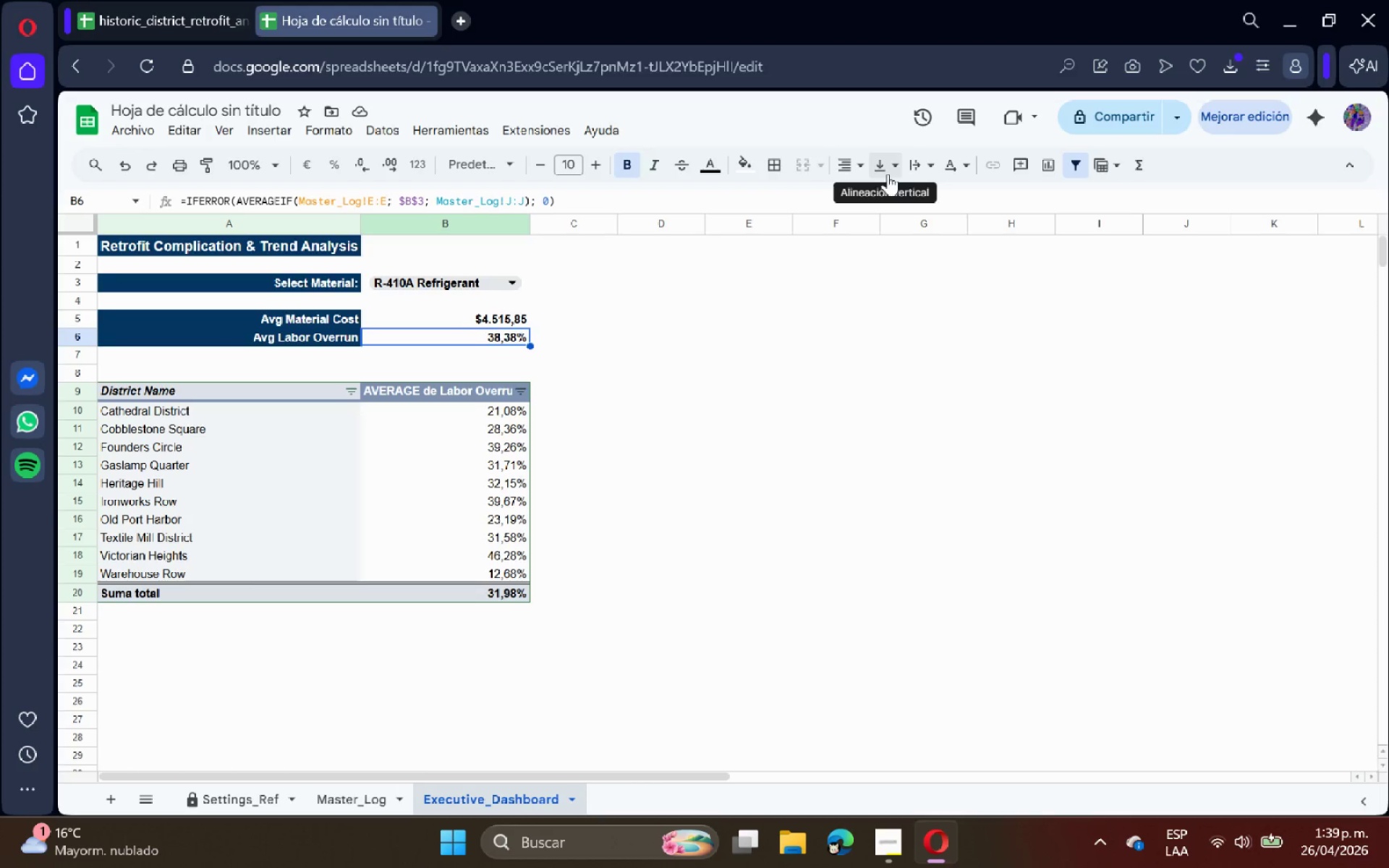 
double_click([657, 318])
 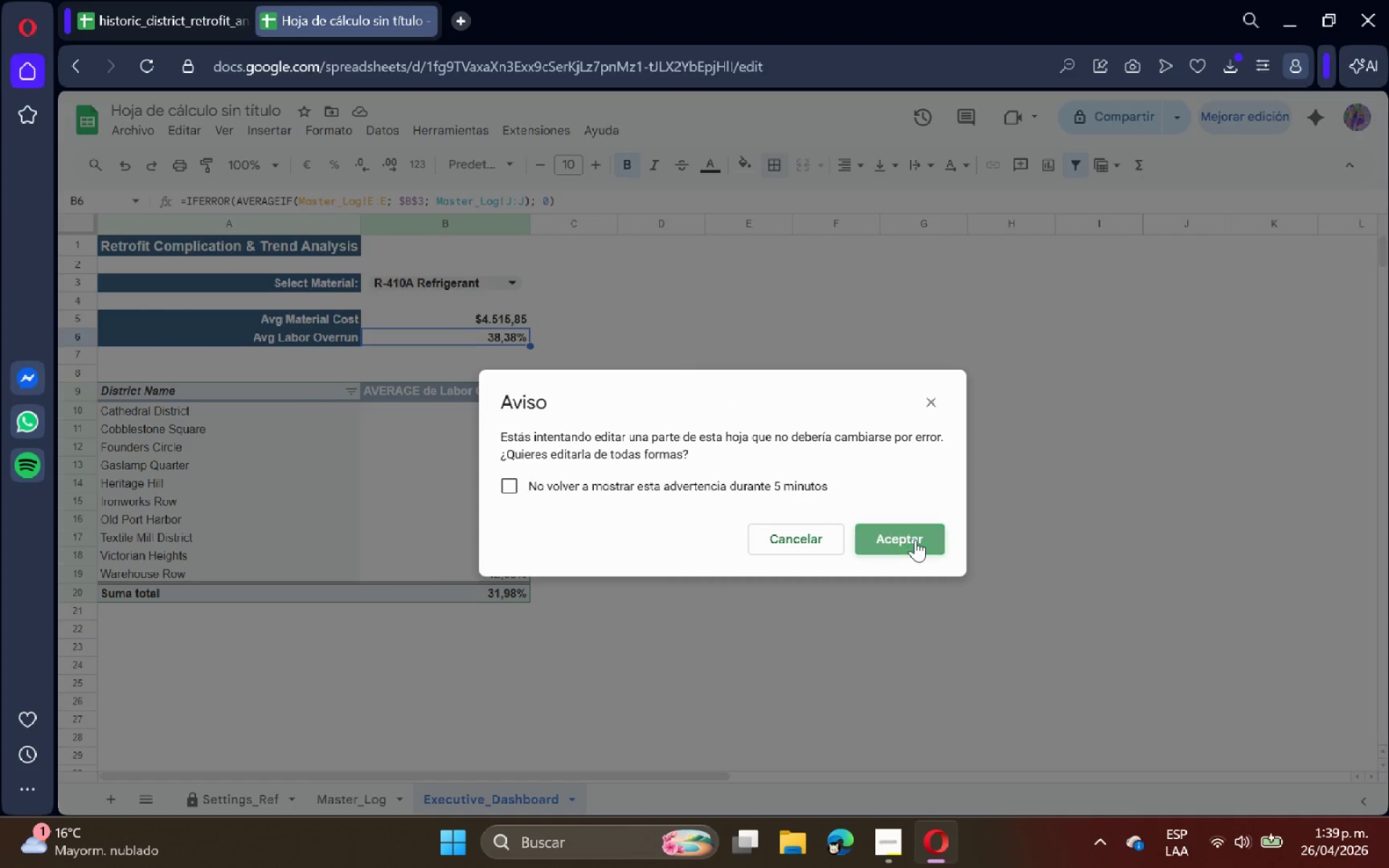 
double_click([722, 377])
 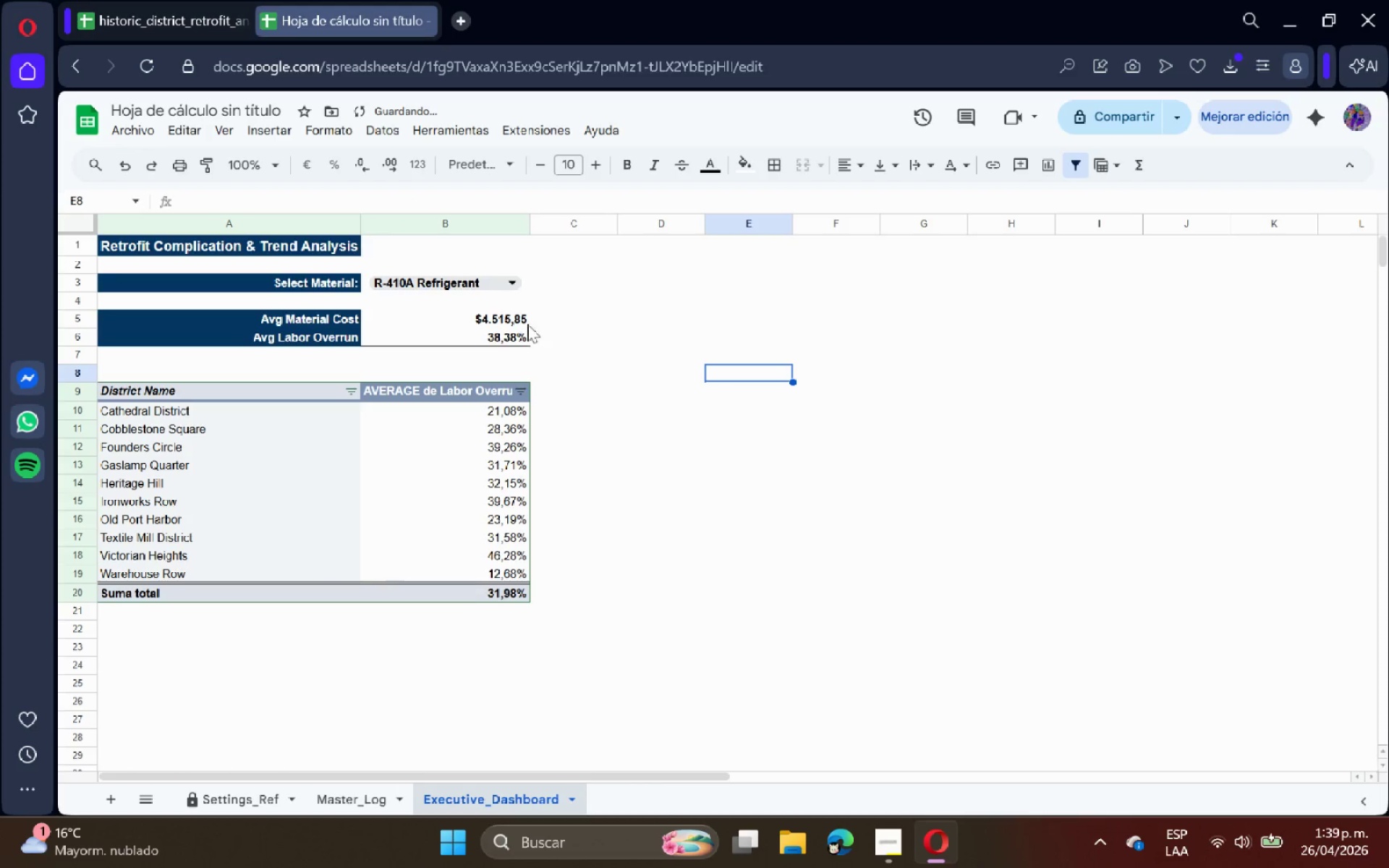 
left_click([518, 323])
 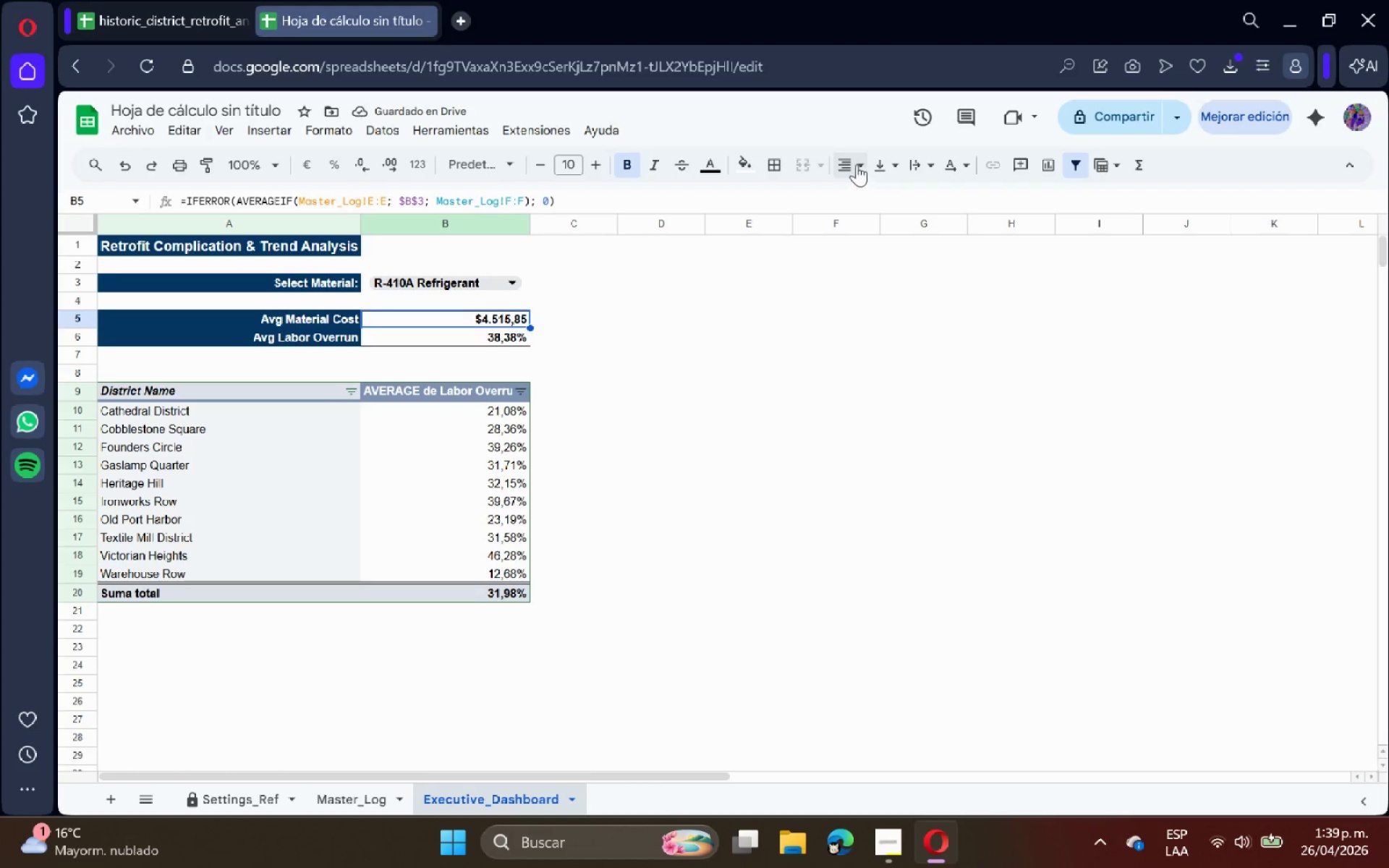 
left_click([763, 165])
 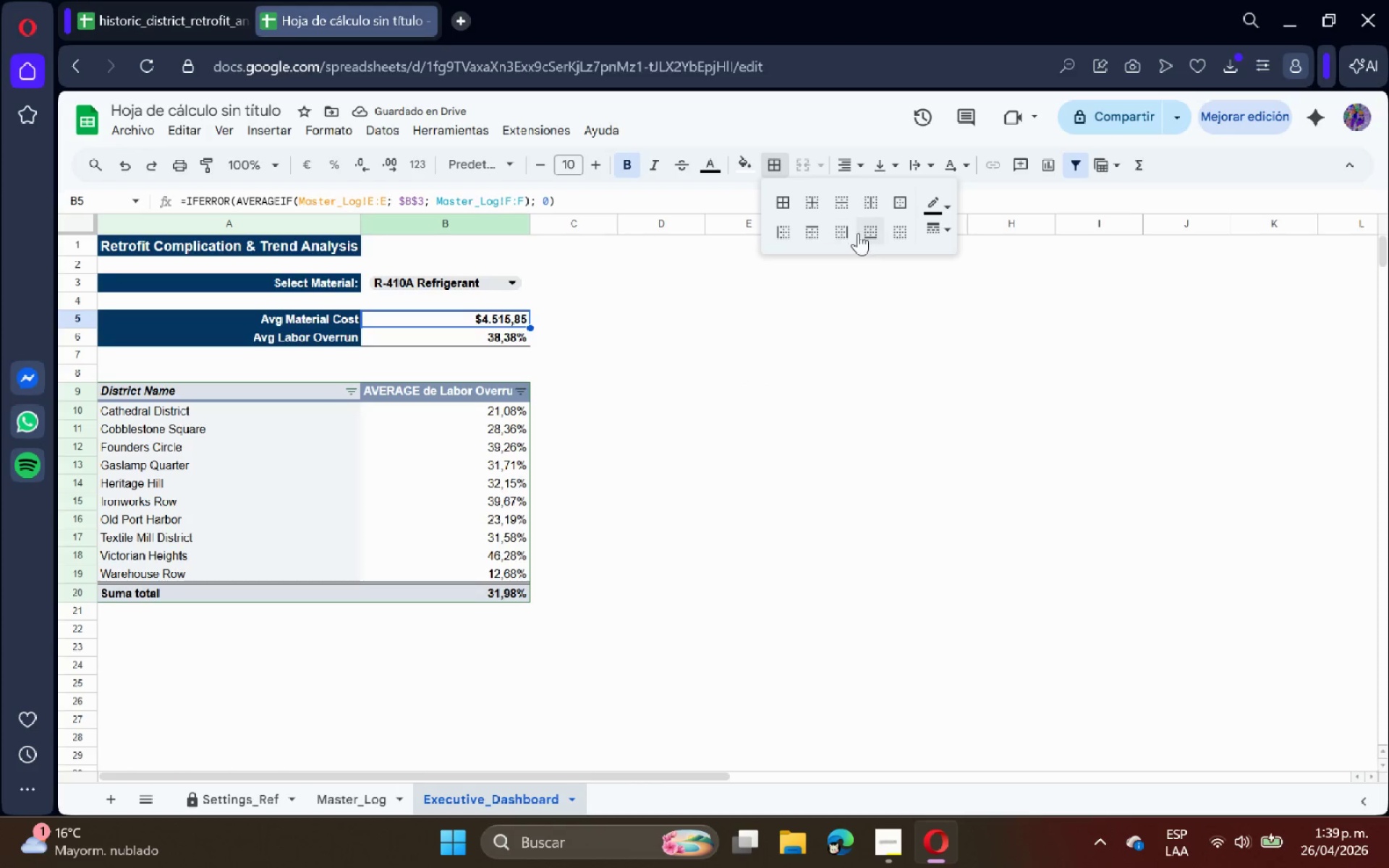 
left_click([866, 233])
 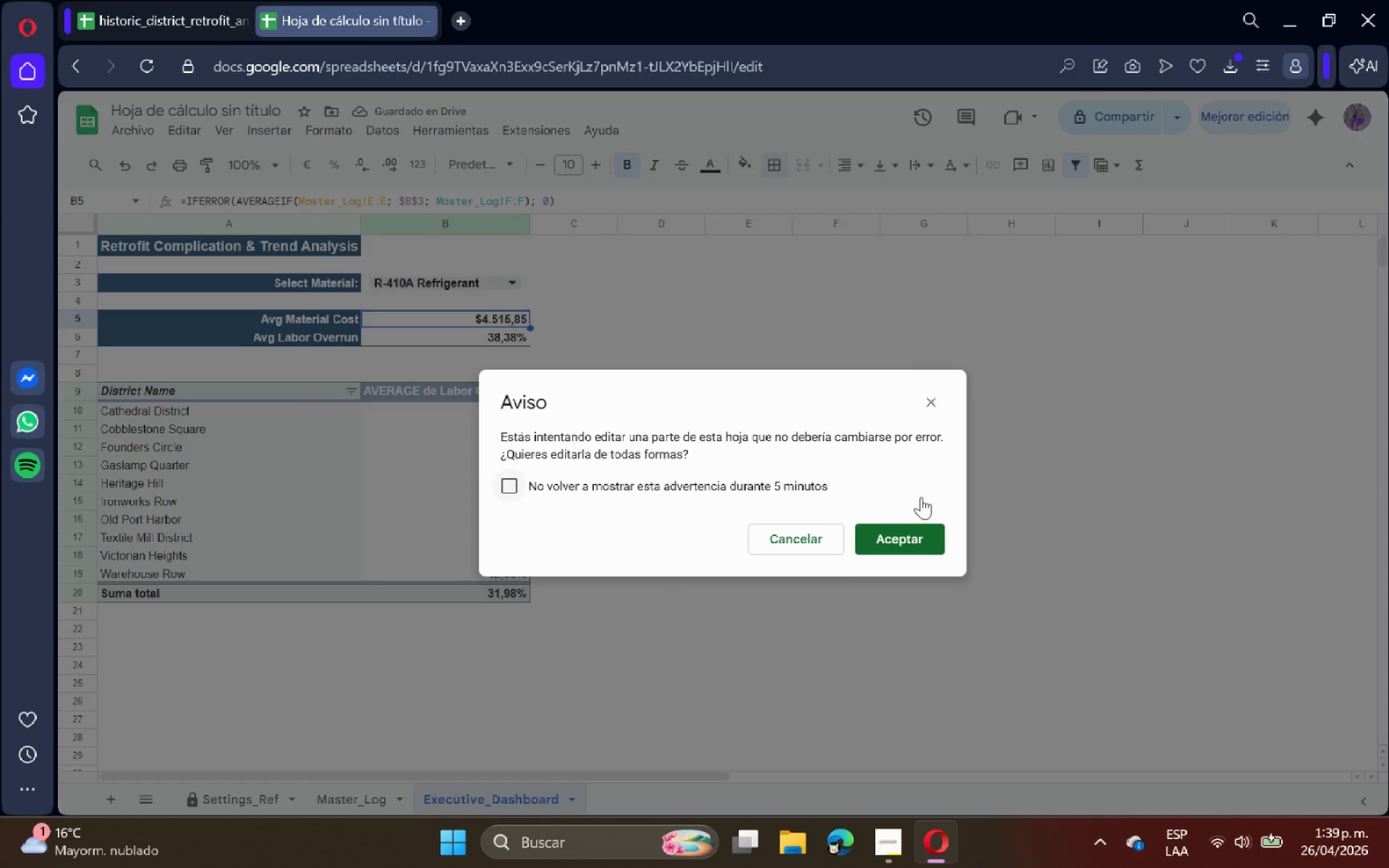 
left_click([903, 528])
 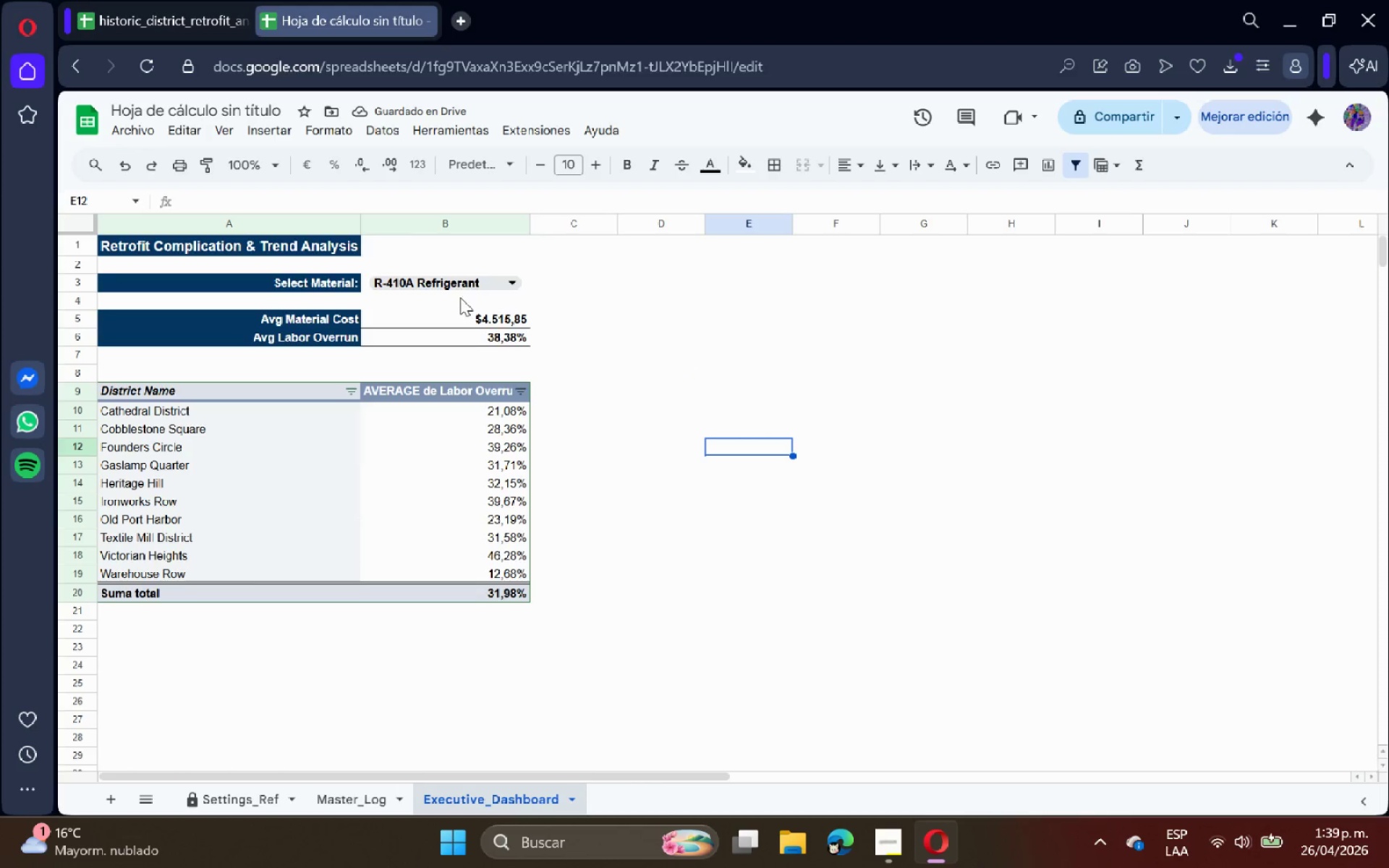 
left_click([362, 285])
 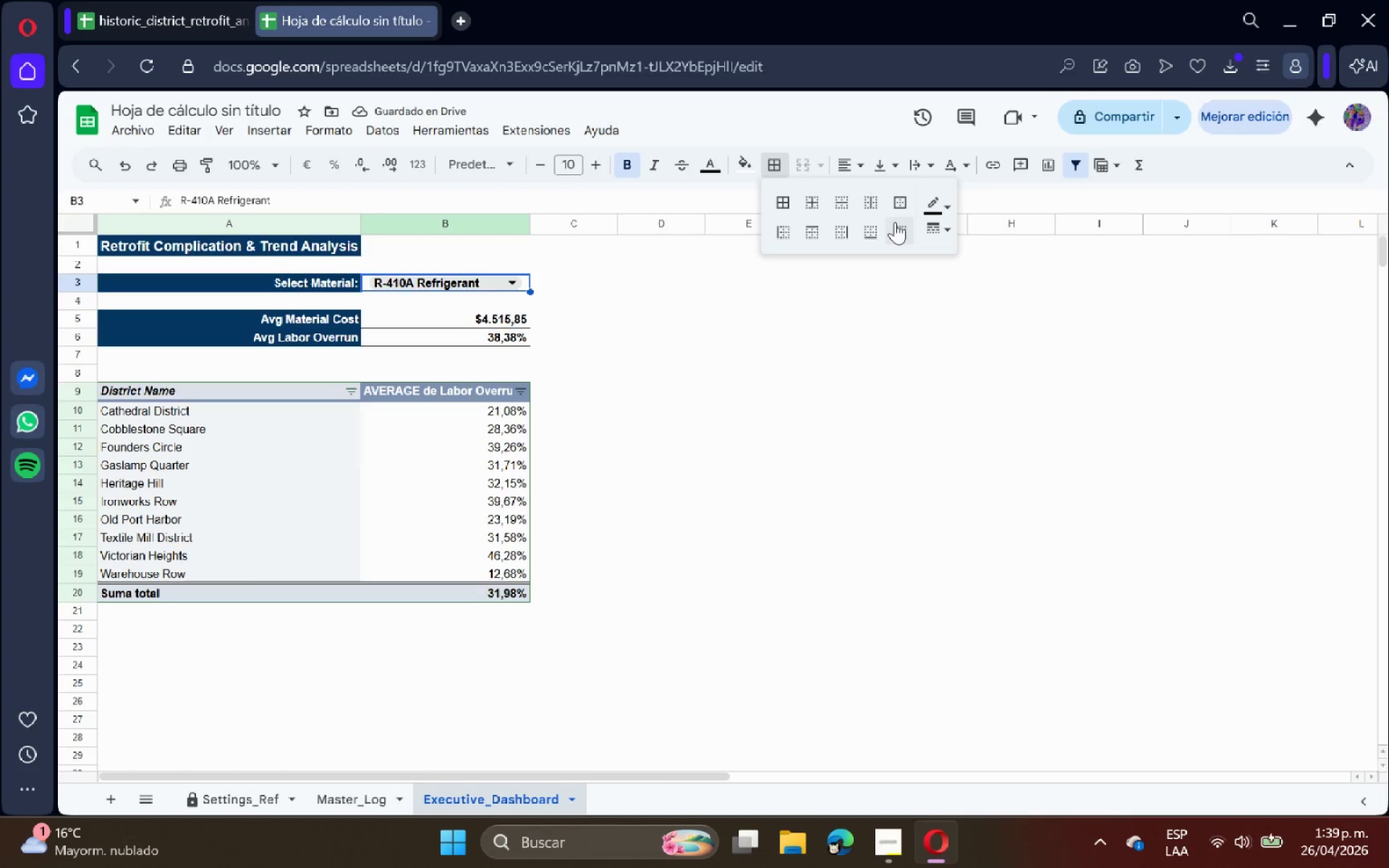 
left_click([864, 244])
 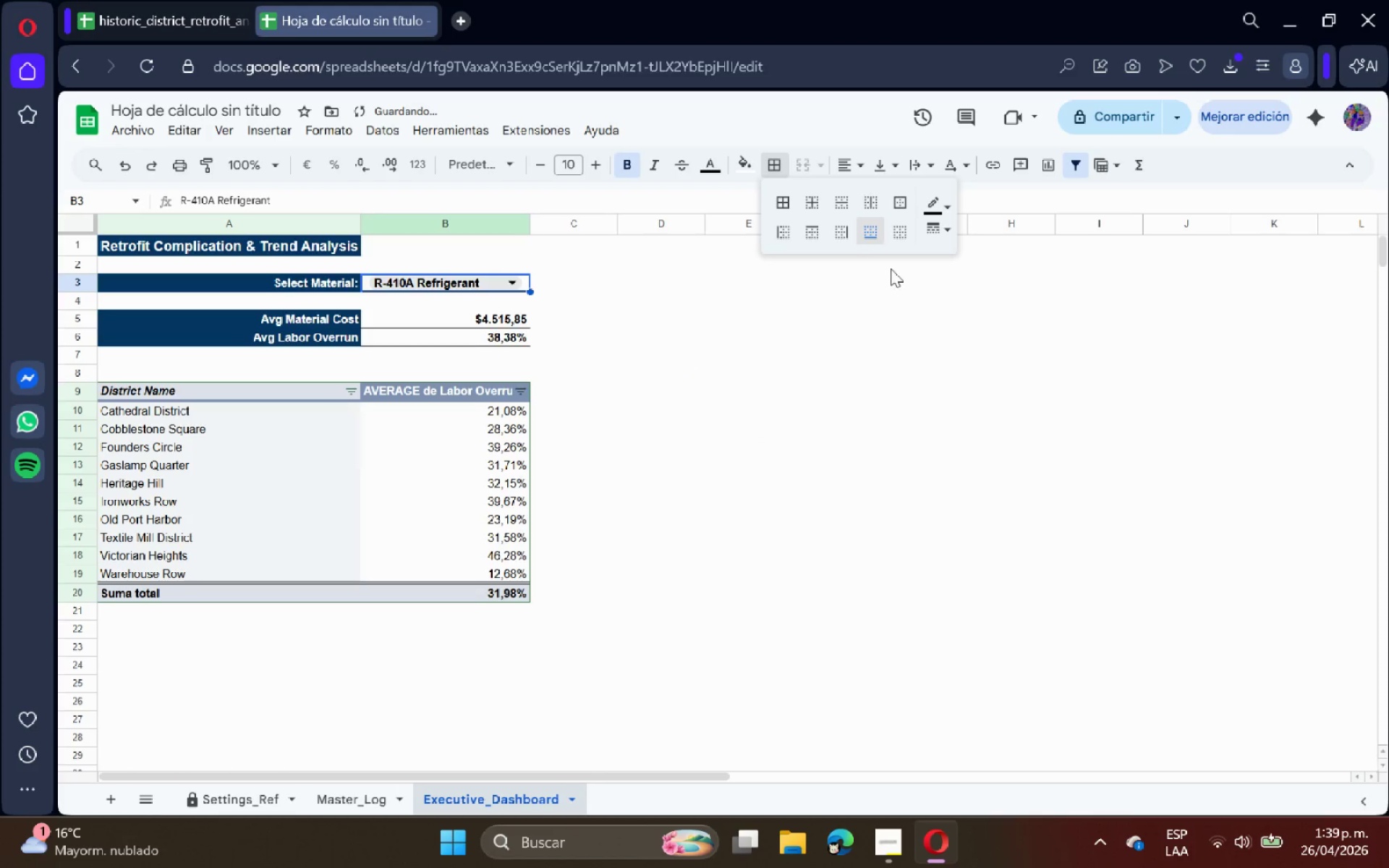 
left_click([815, 375])
 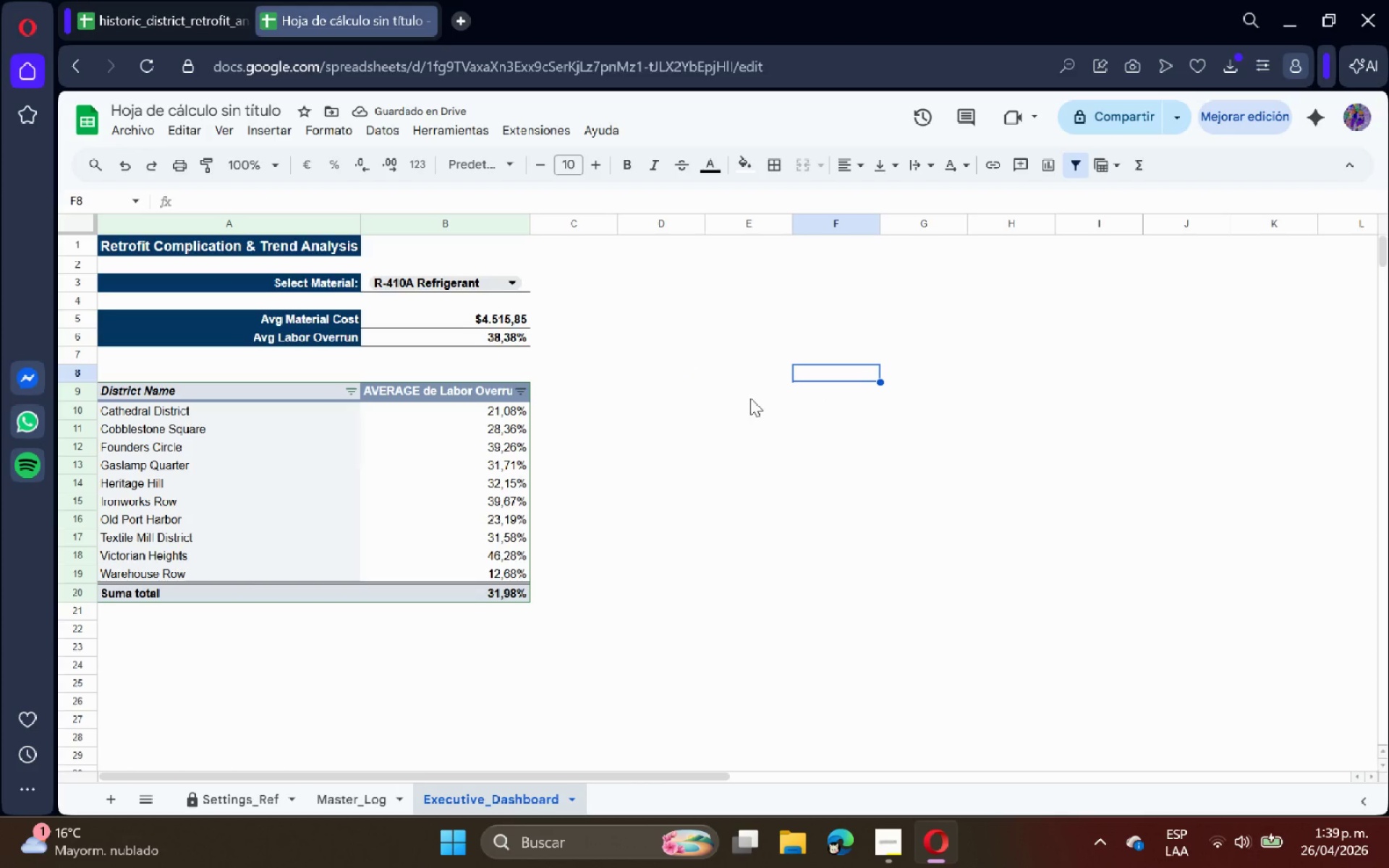 
left_click([494, 278])
 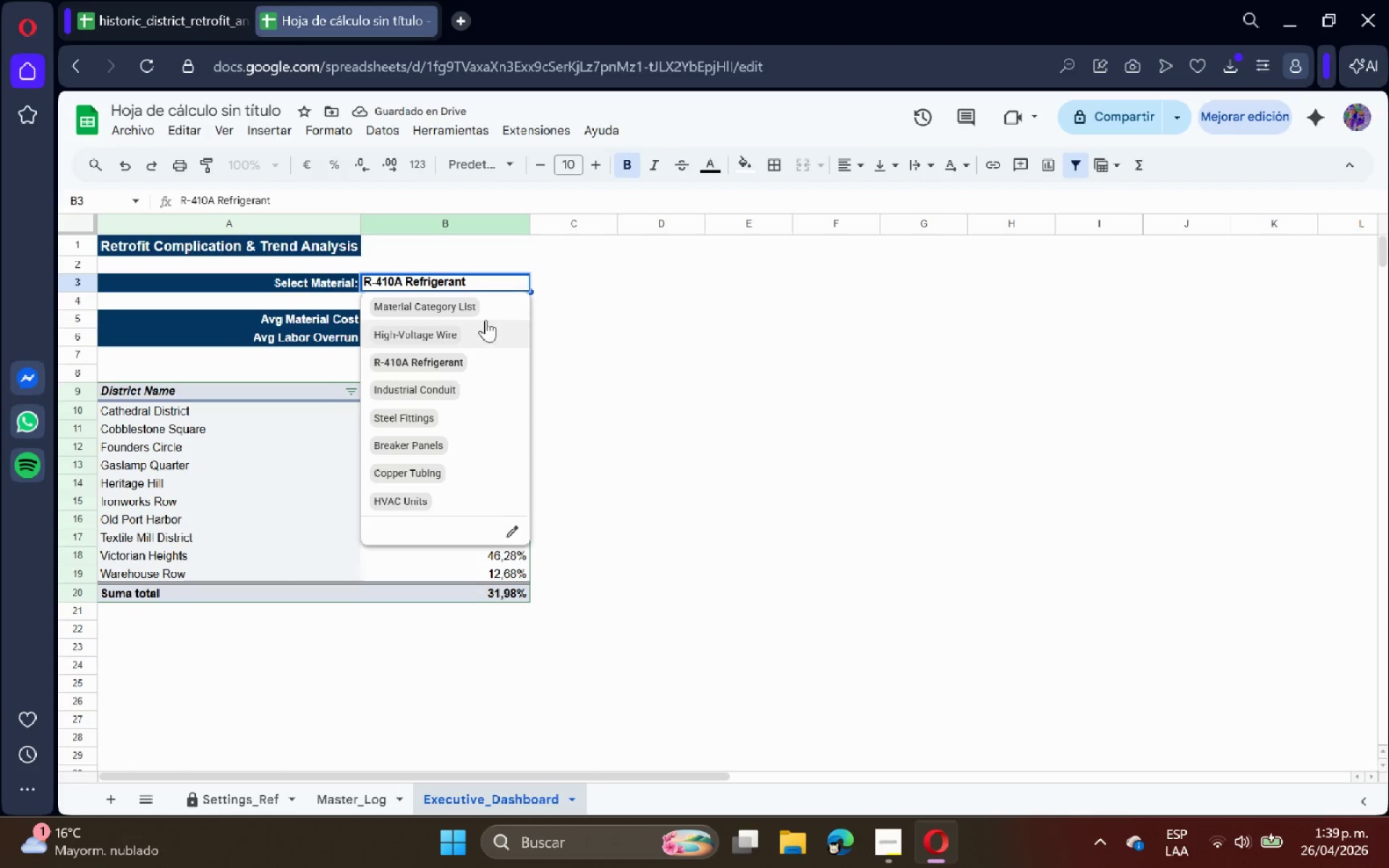 
left_click([485, 305])
 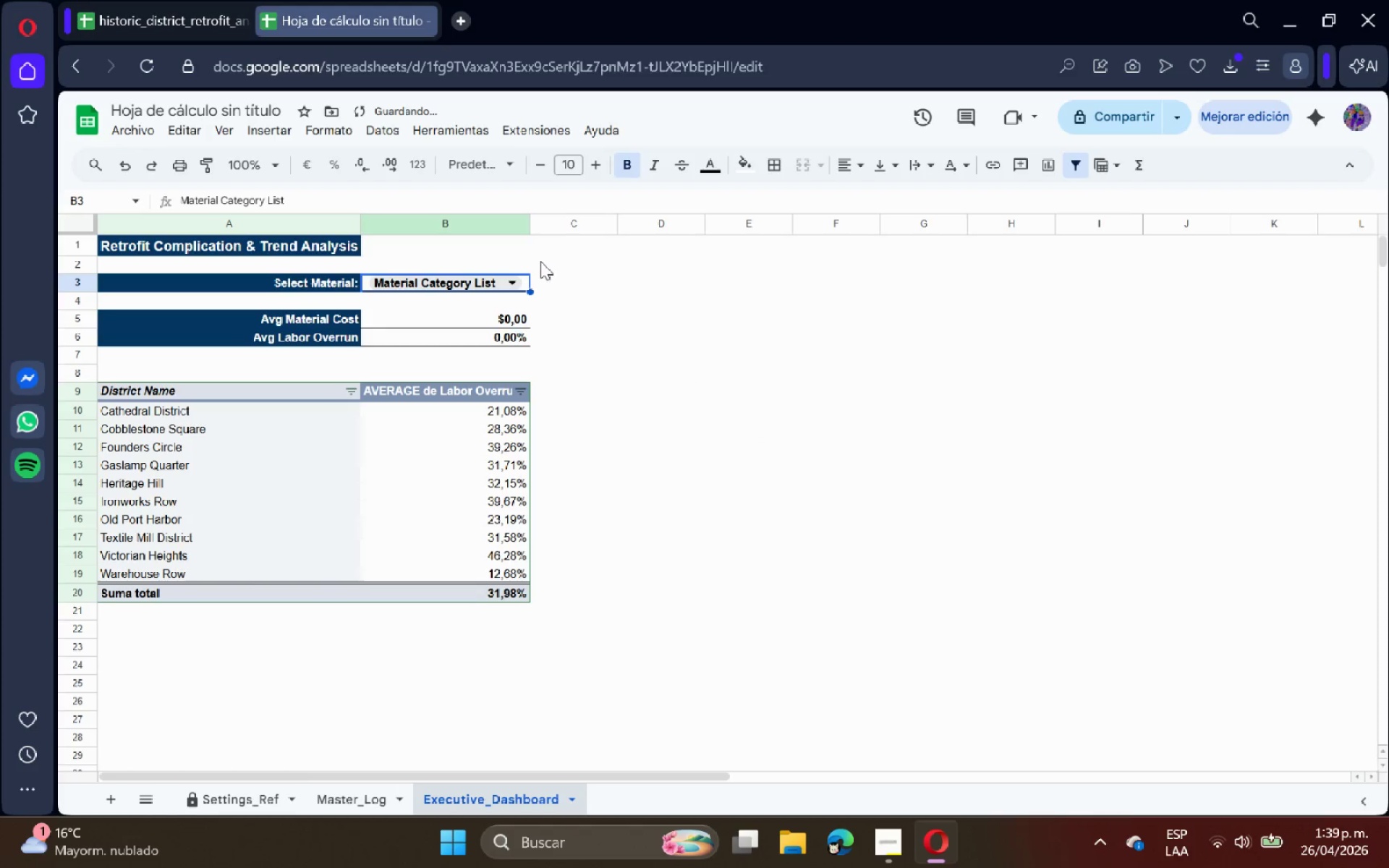 
left_click([557, 260])
 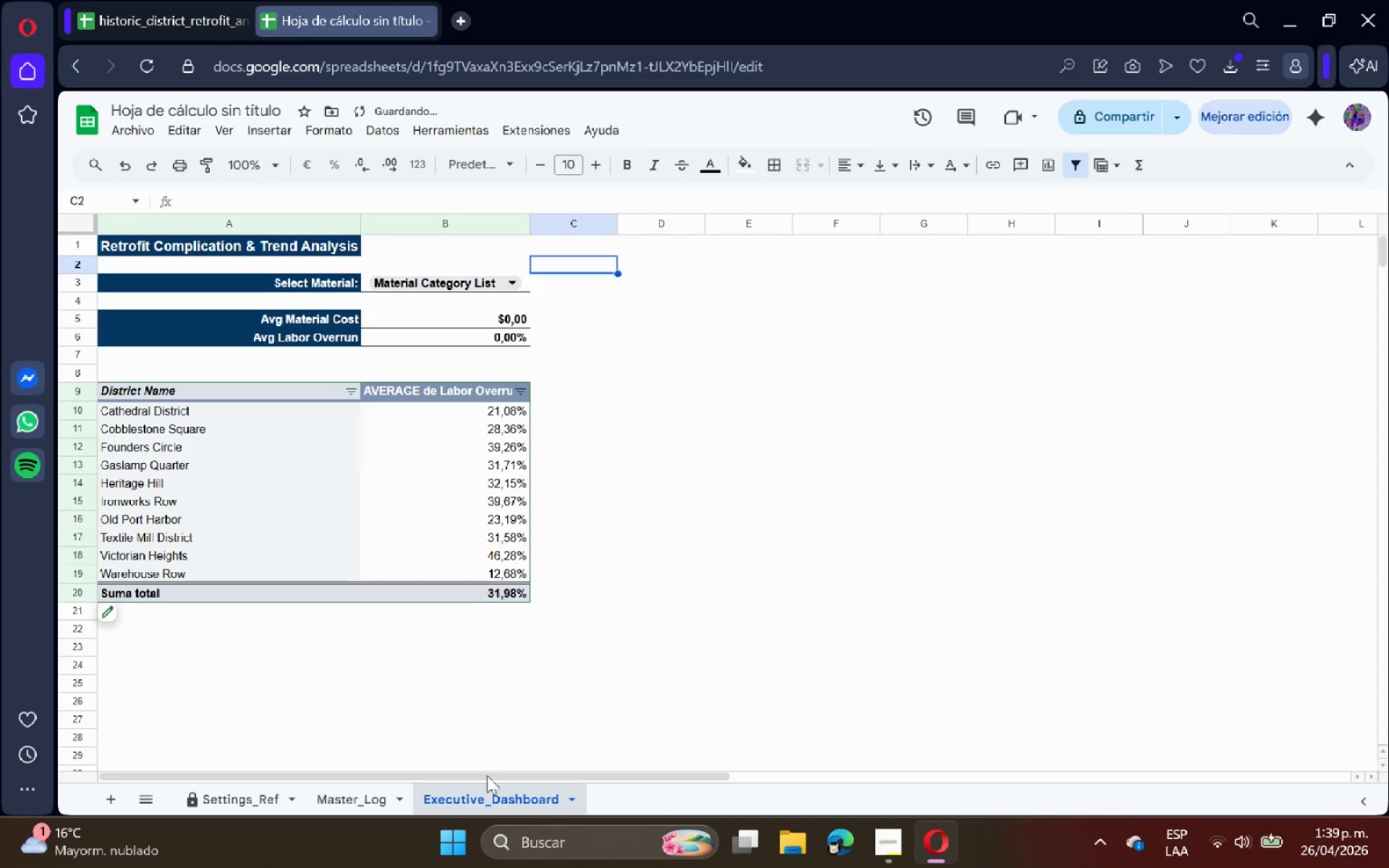 
left_click([363, 788])
 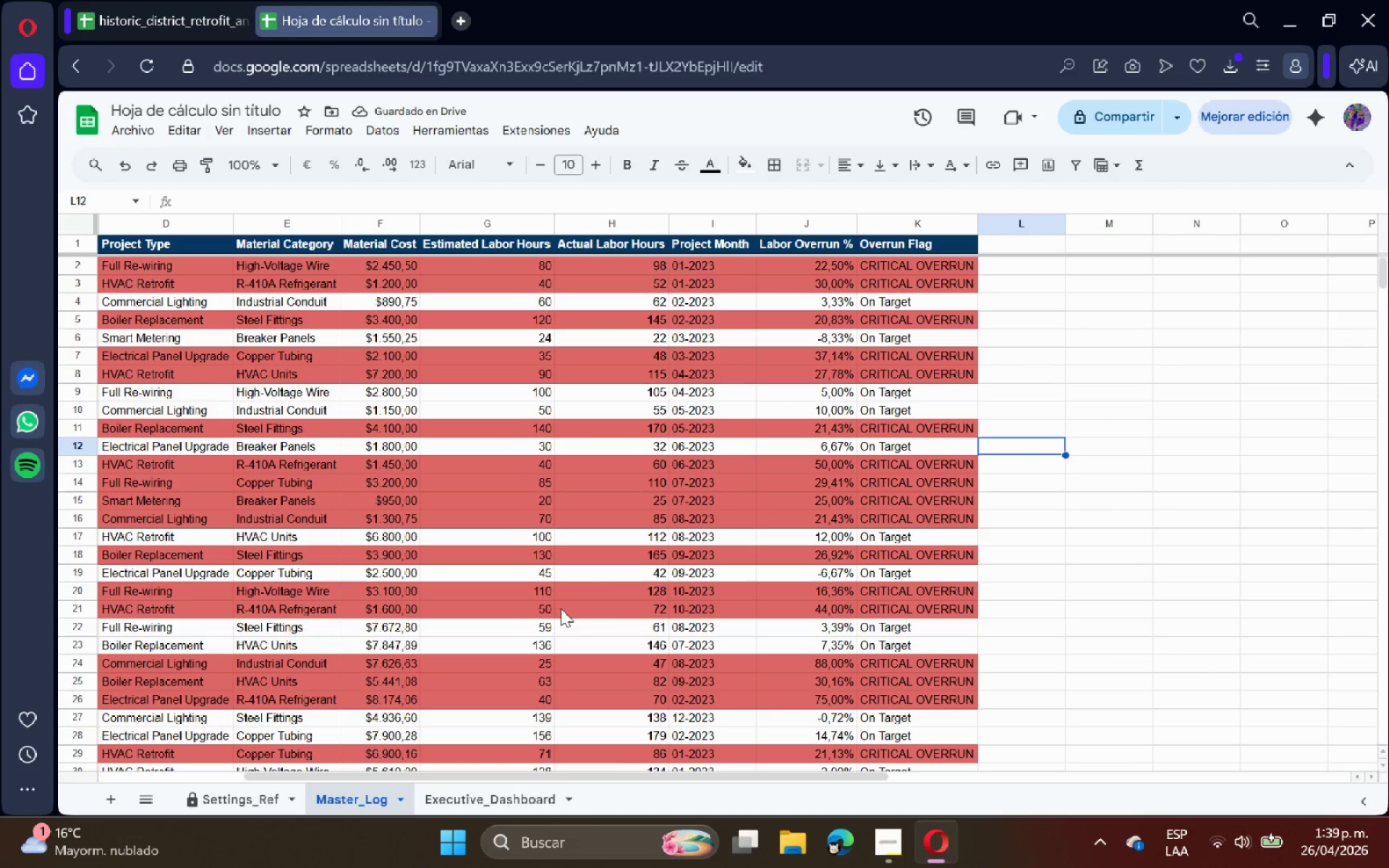 
left_click([609, 575])
 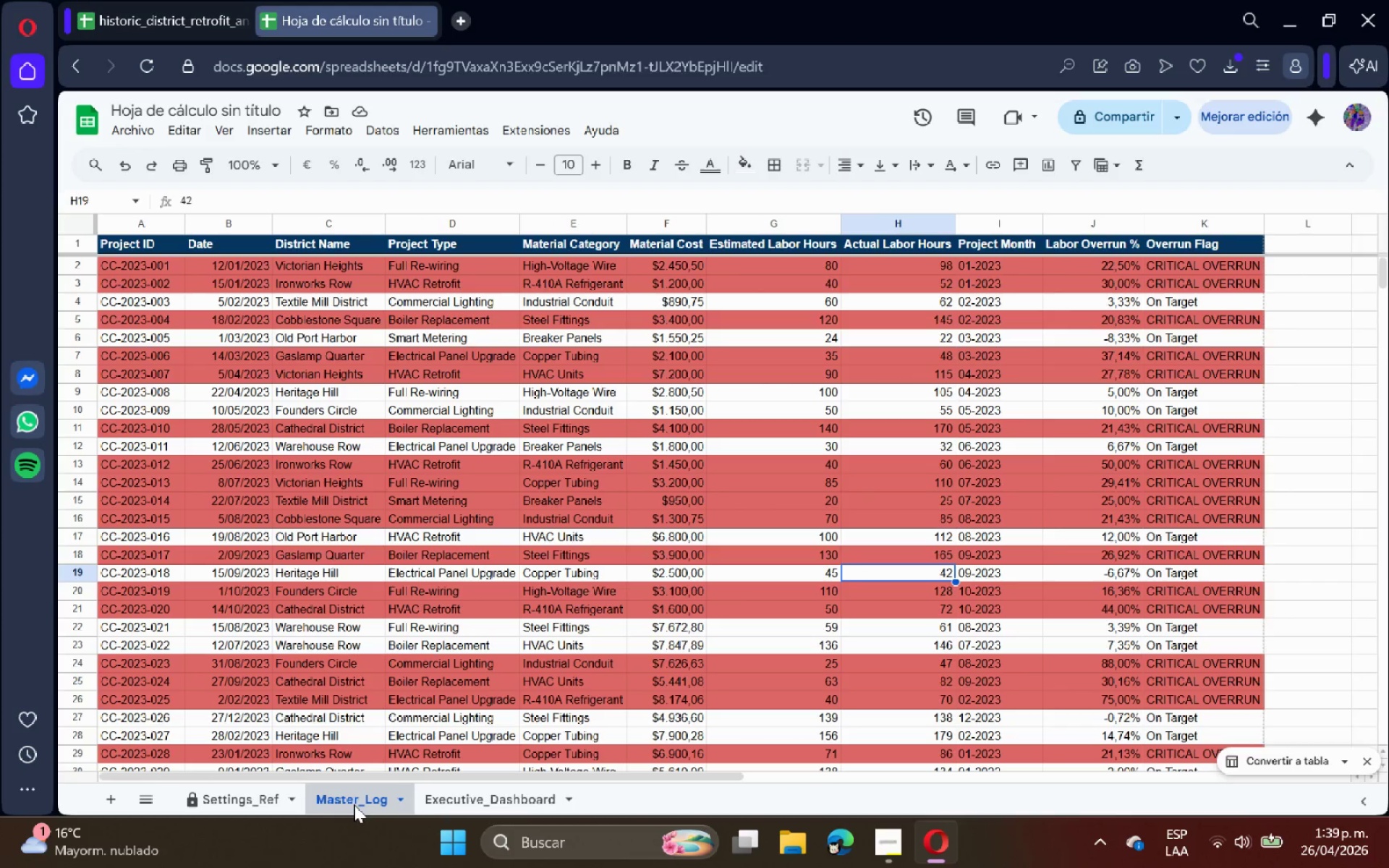 
scroll: coordinate [609, 575], scroll_direction: up, amount: 3.0
 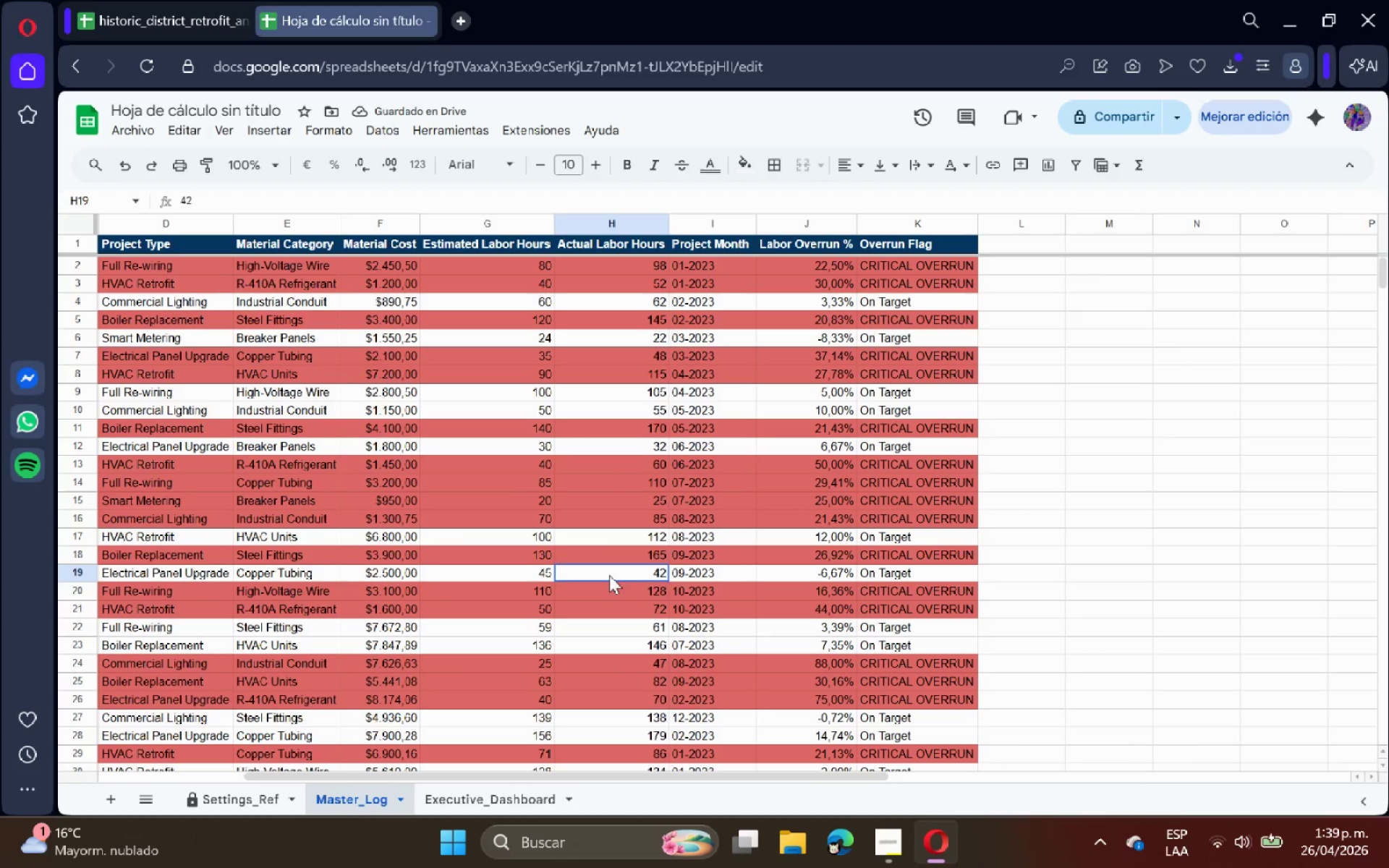 
left_click([234, 802])
 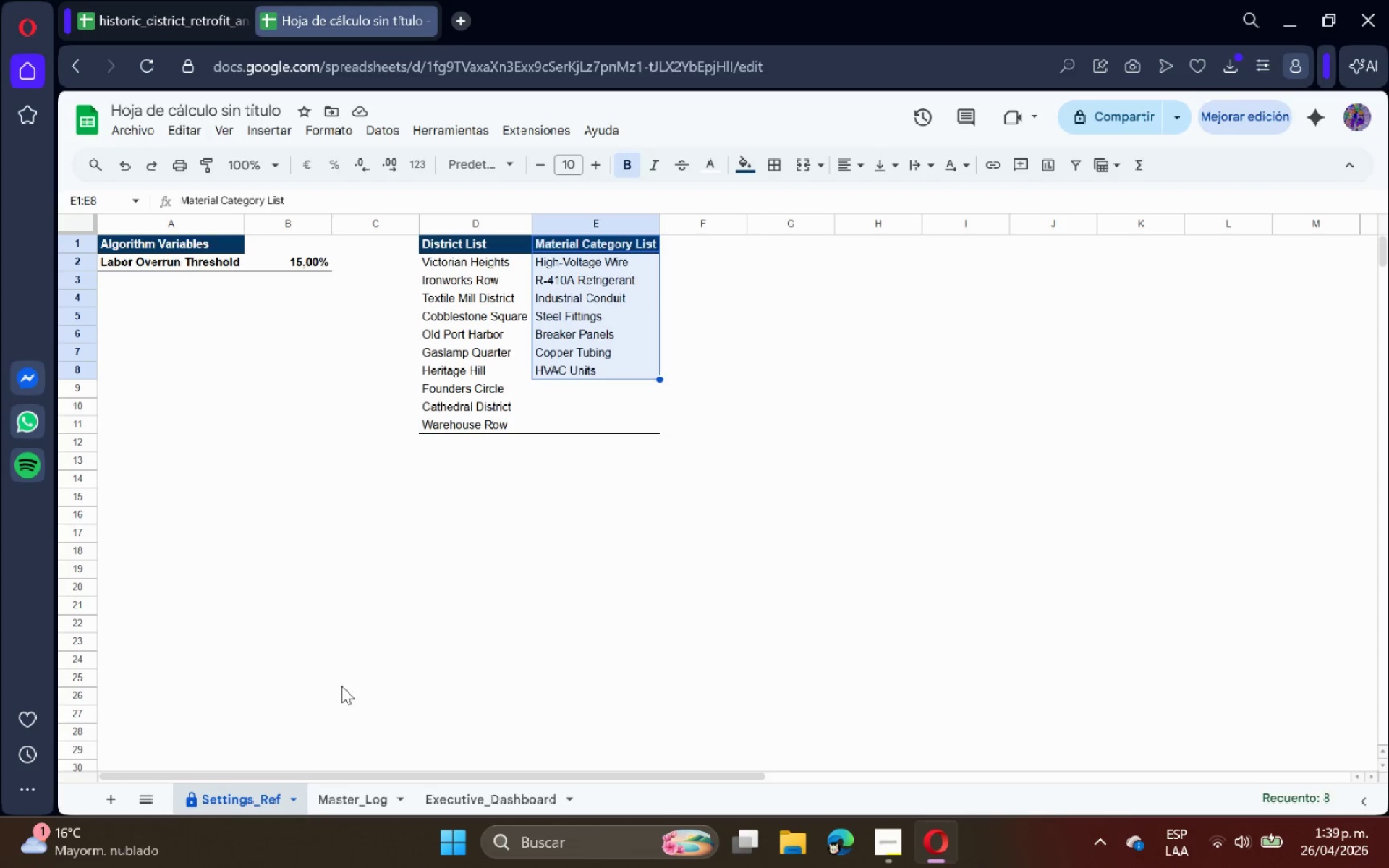 
left_click([376, 505])
 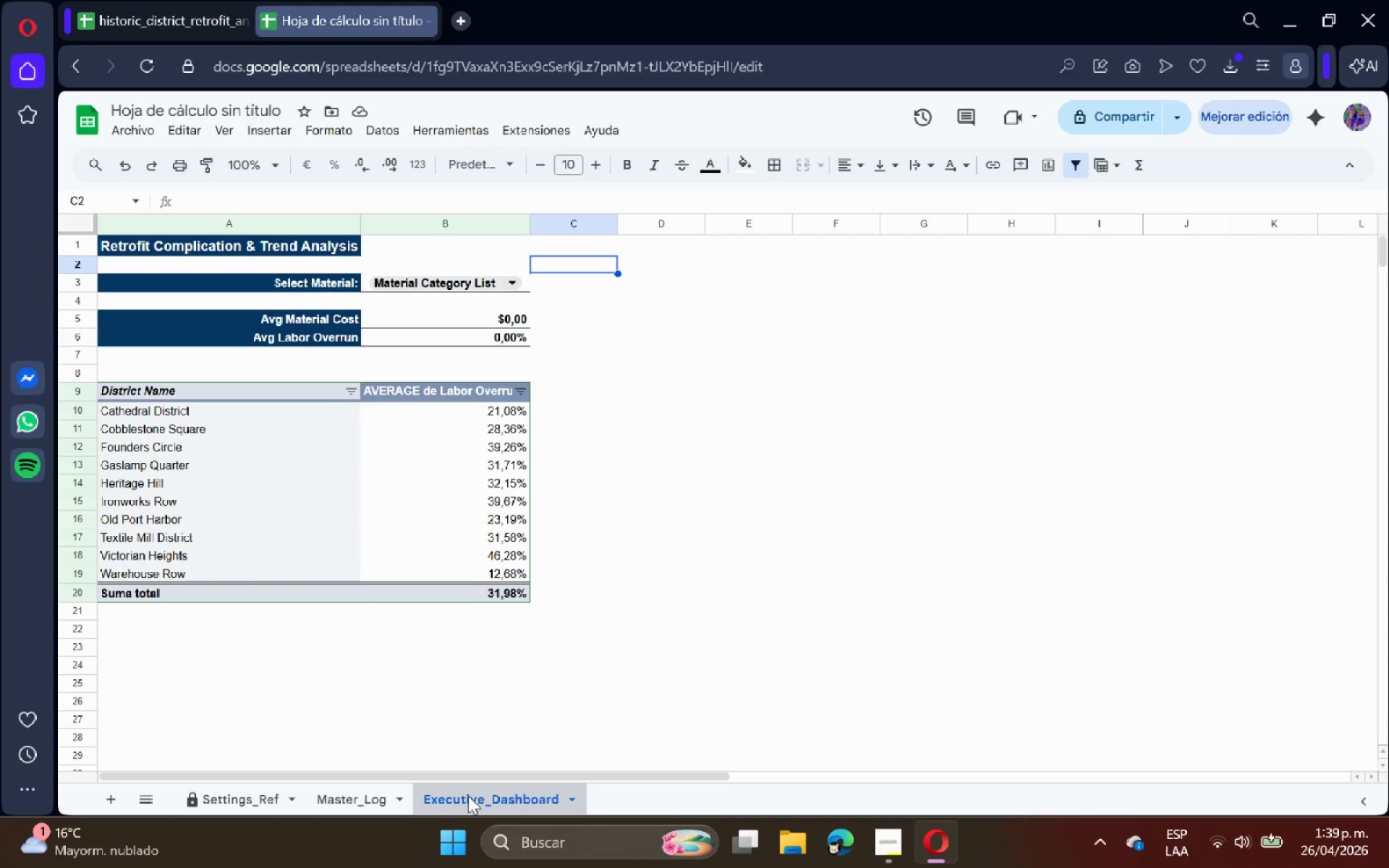 
wait(9.81)
 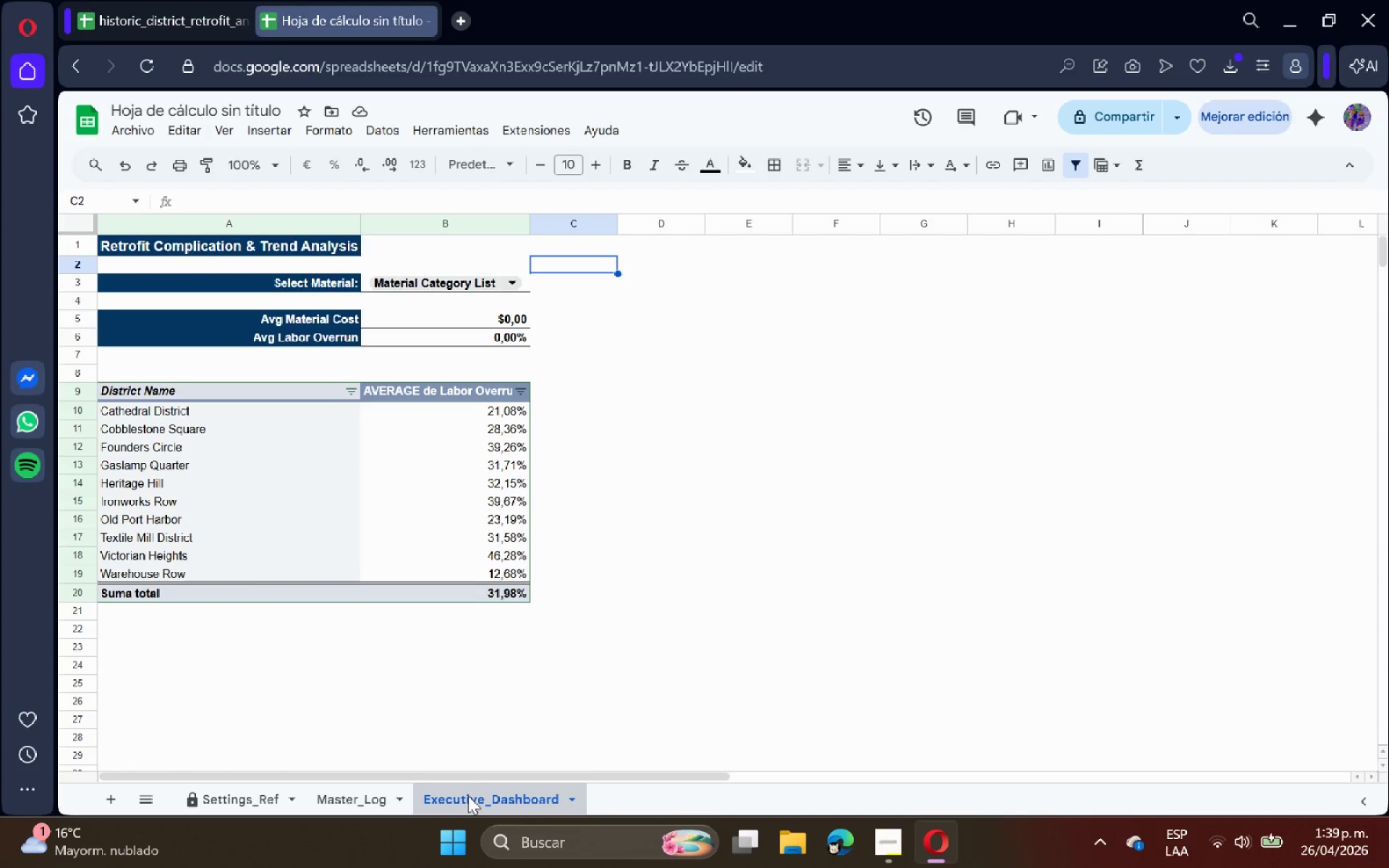 
left_click([456, 803])
 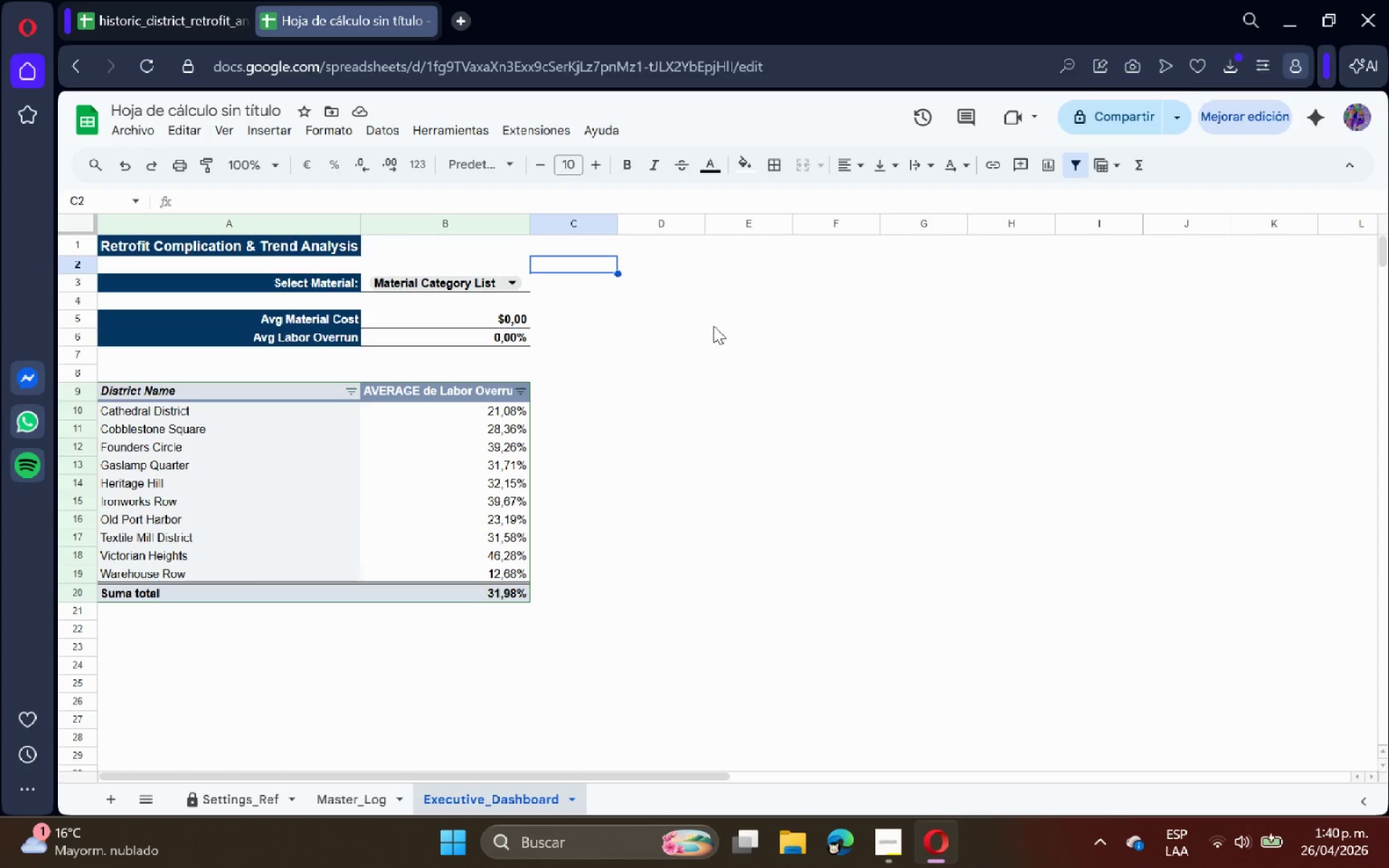 
left_click([740, 309])
 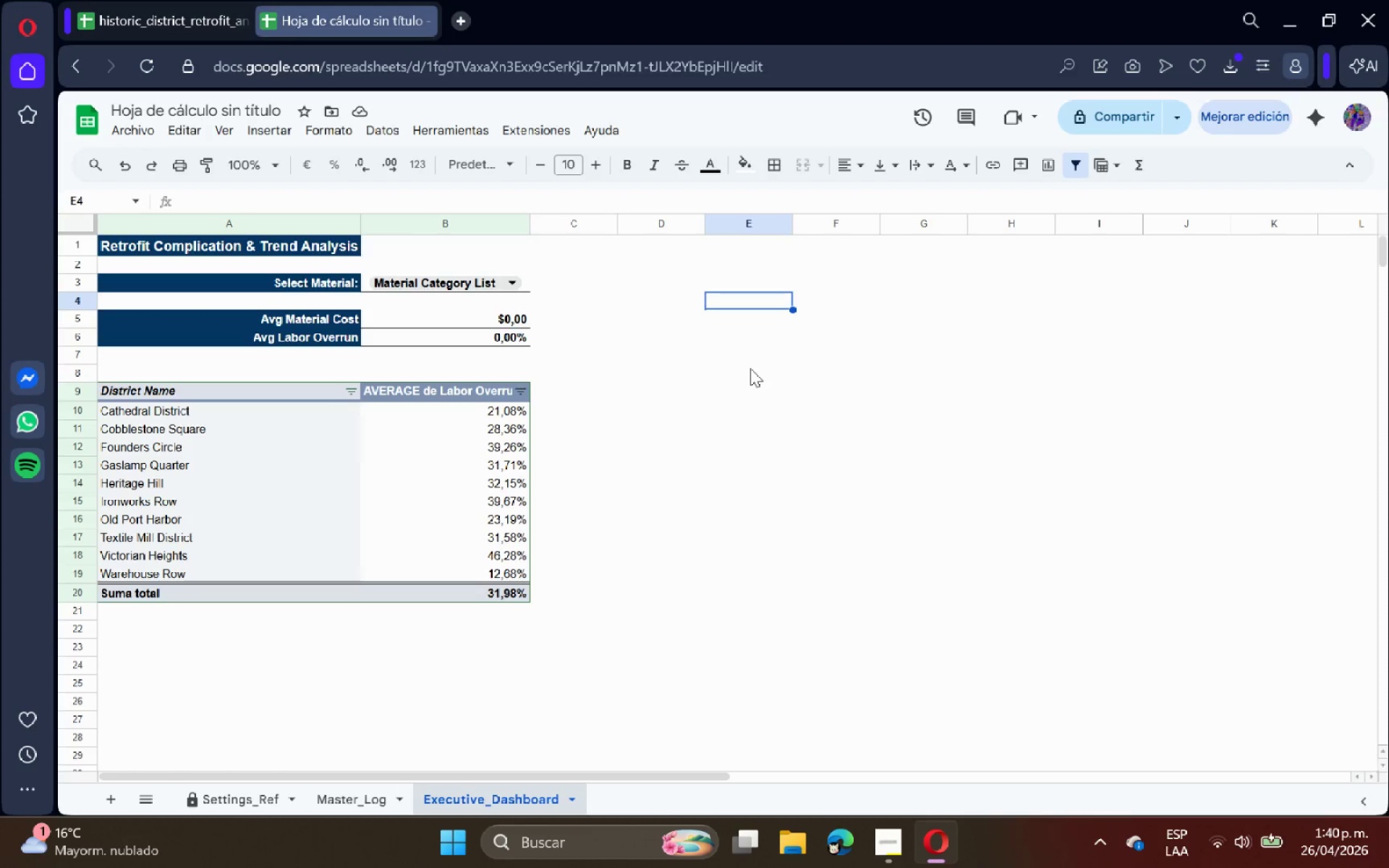 
left_click([750, 386])
 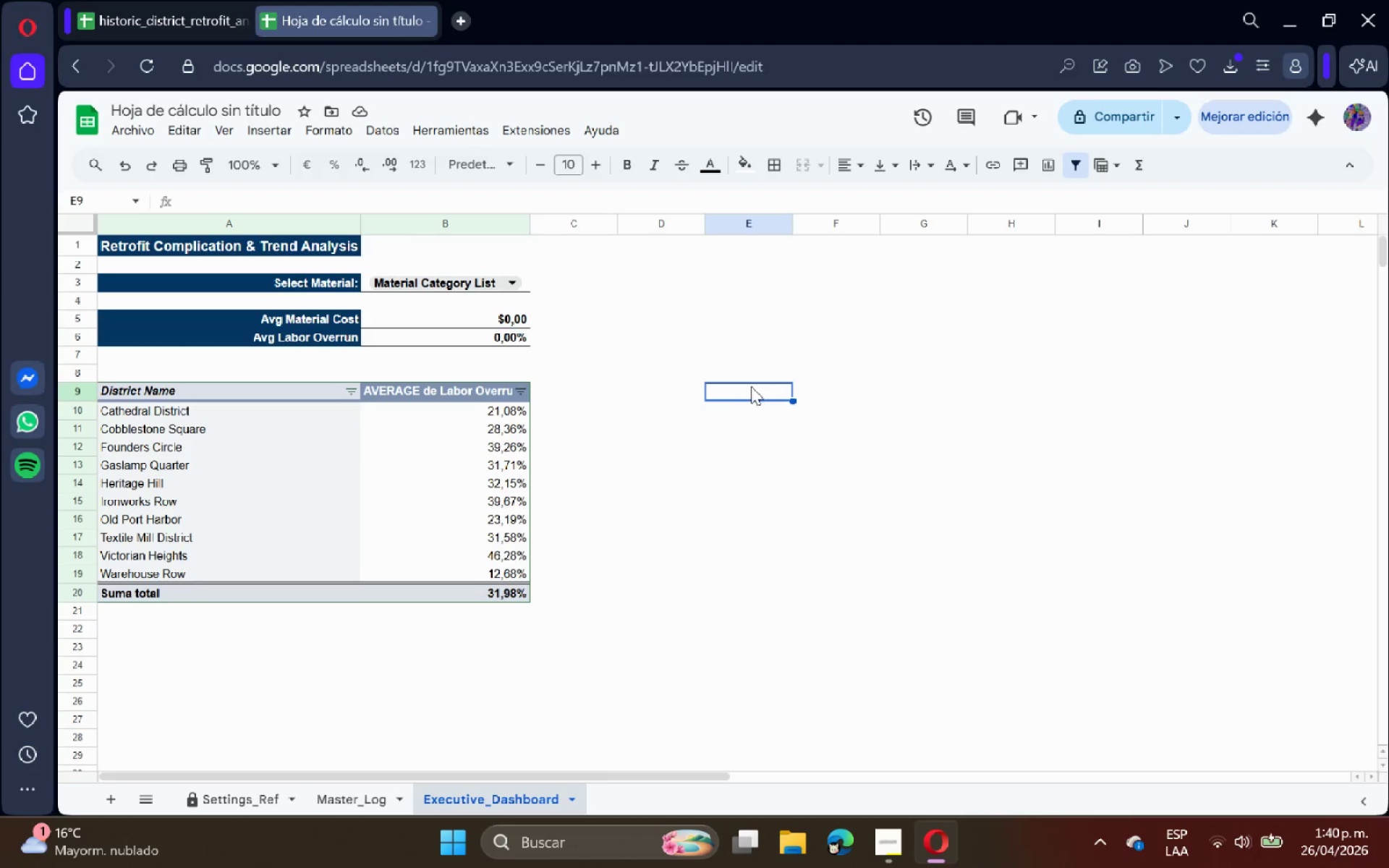 
type()QUERY*)
 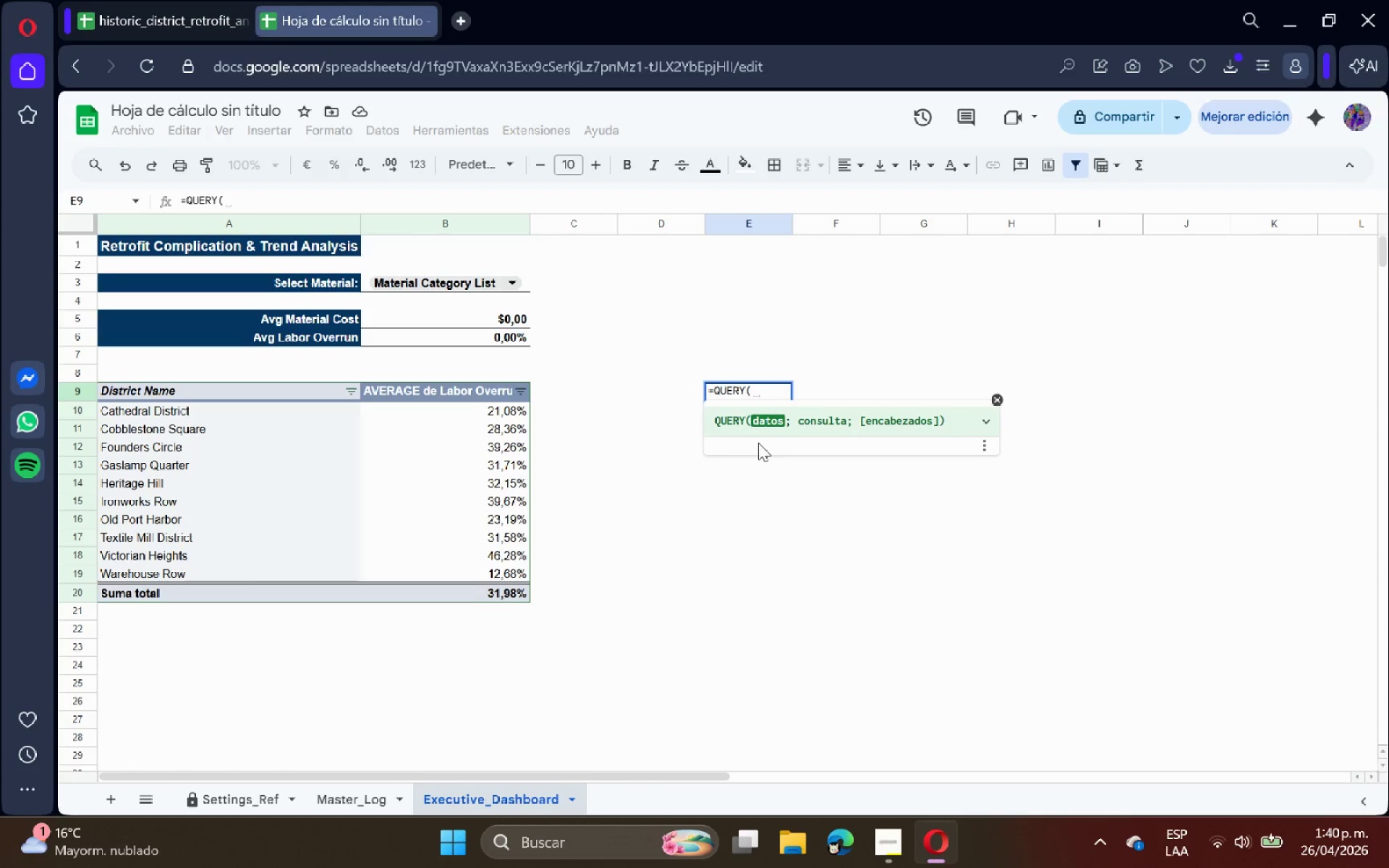 
left_click([361, 801])
 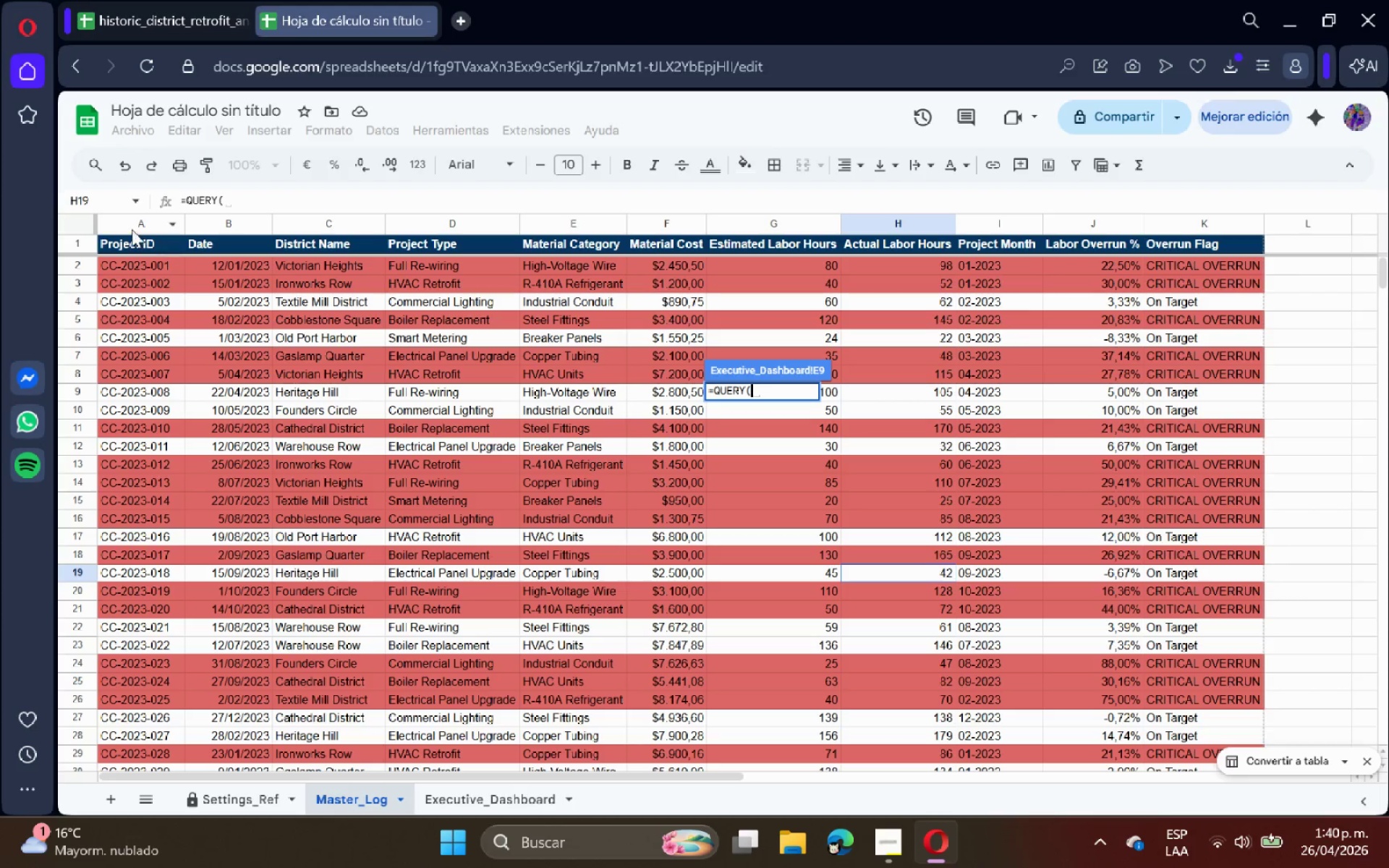 
left_click_drag(start_coordinate=[122, 224], to_coordinate=[1181, 237])
 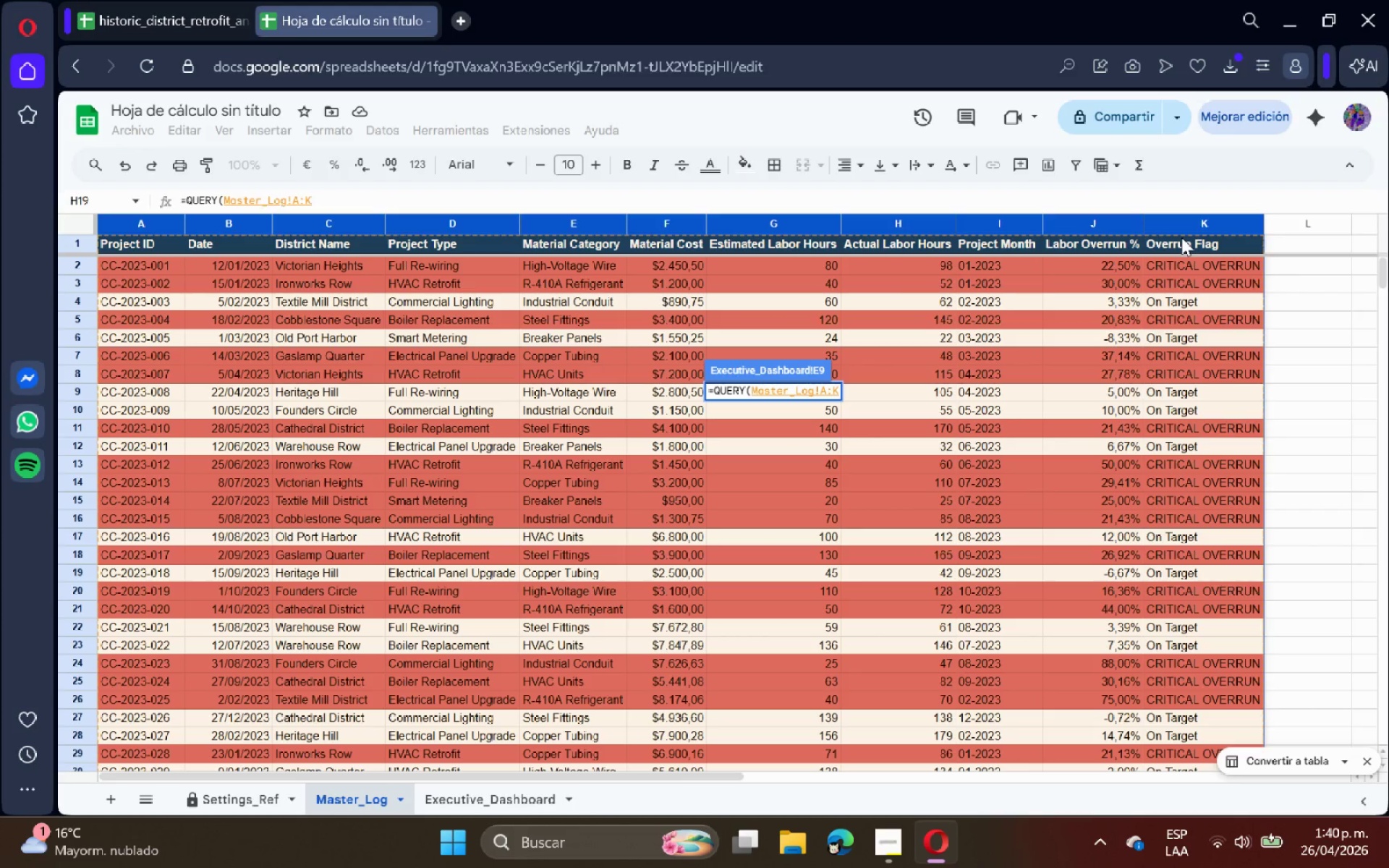 
type(< @ )
key(Backspace)
type(SELECT I, SUM*F()
 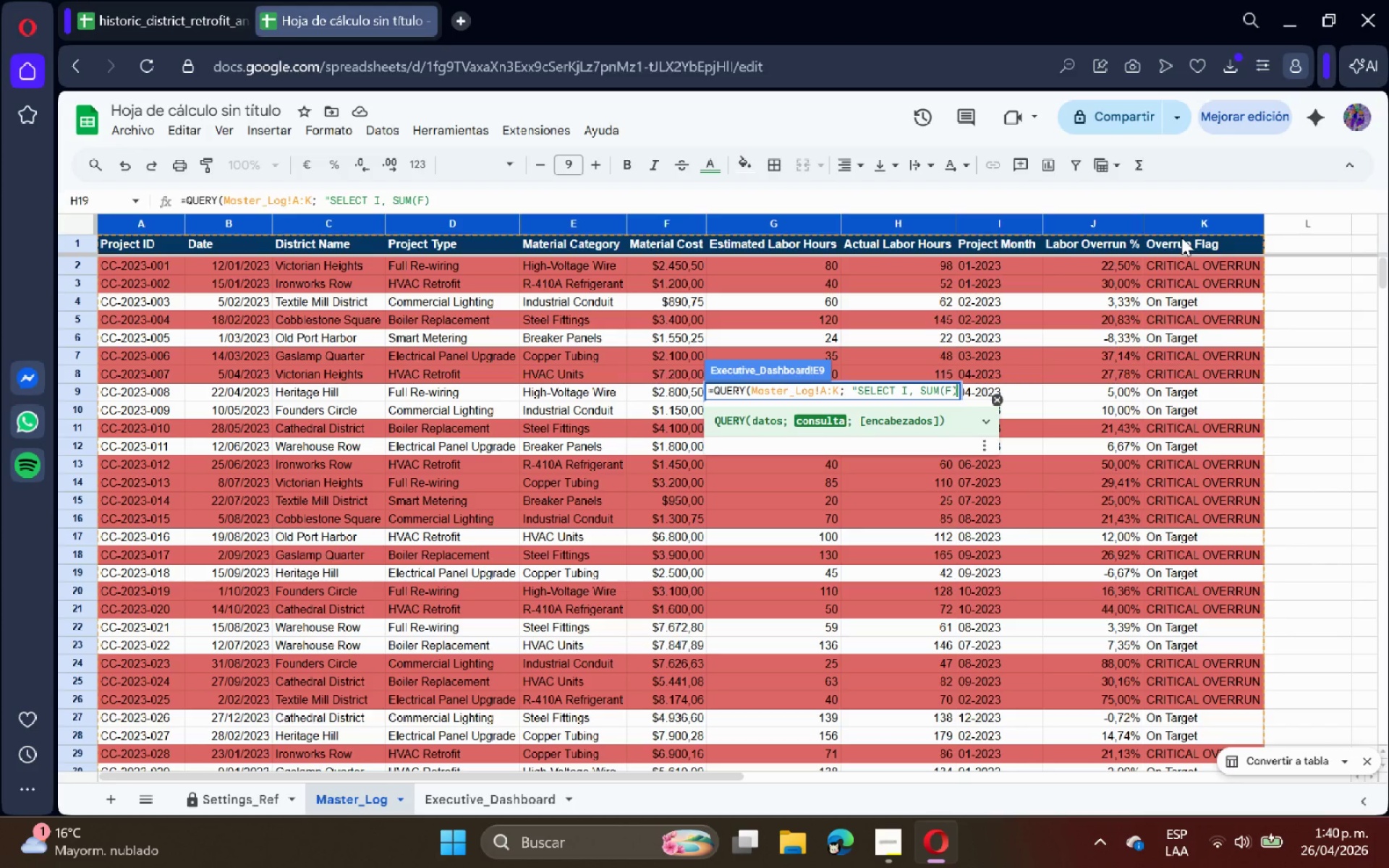 
type(, SUM*H( WHERE I S)
key(Backspace)
type(IS)
key(Backspace)
type(S NOT NULL GROUP BY I ORDER BY I LABEL I [Month[, SUM*F( [Totla)
key(Backspace)
key(Backspace)
type(al Material Cost[, SUM*H( [Total Actual Labor[@< 1()
 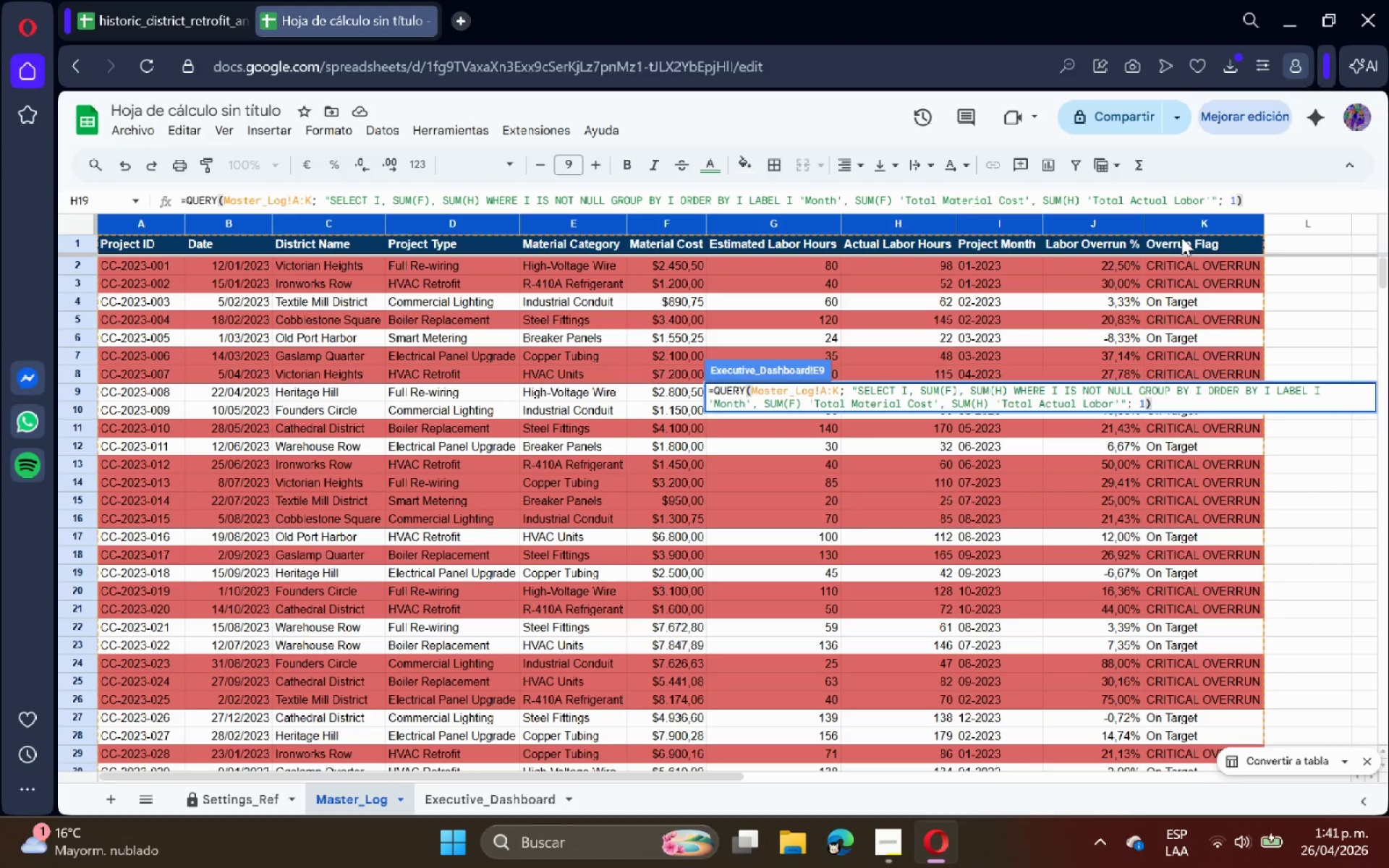 
key(Enter)
 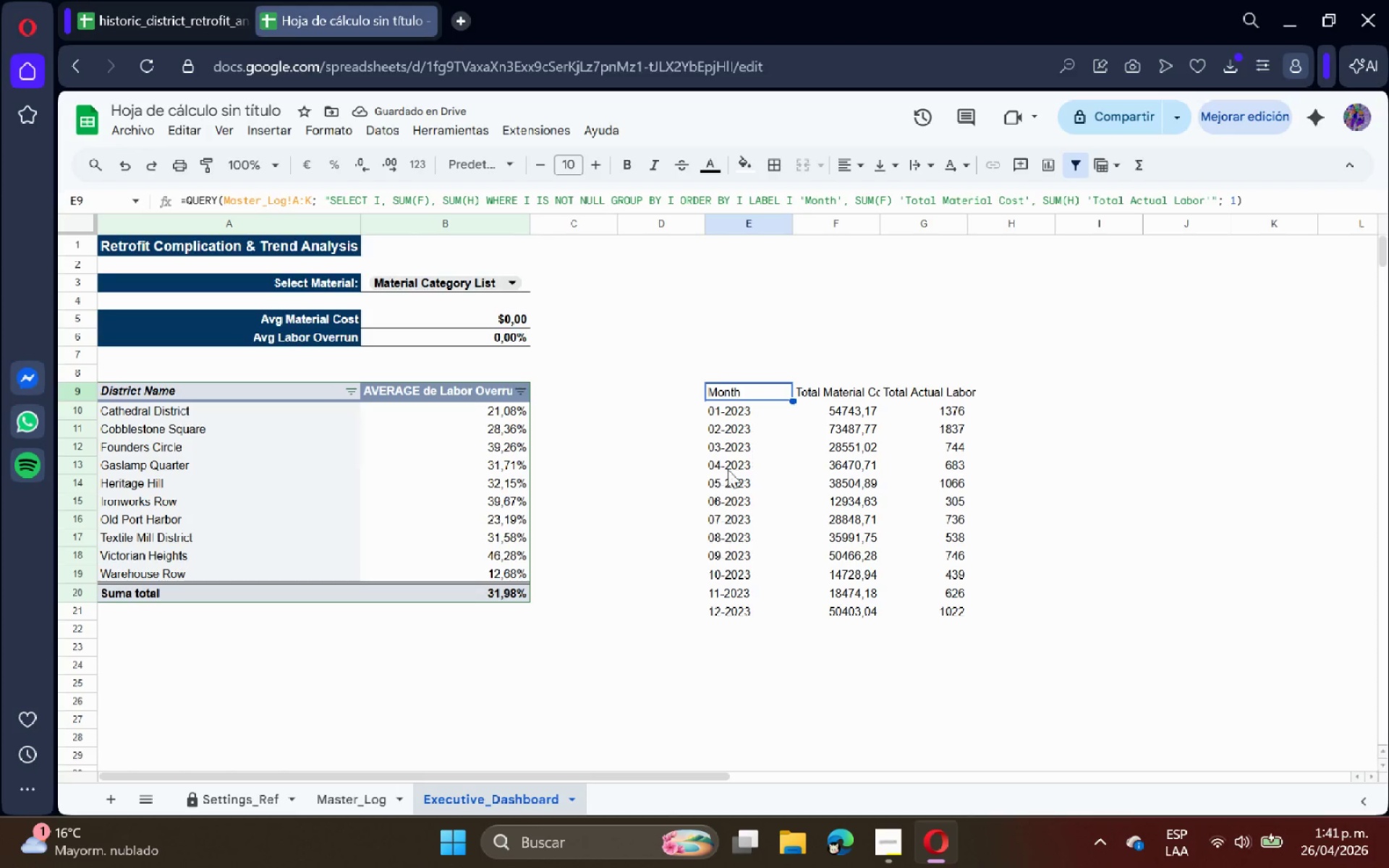 
left_click_drag(start_coordinate=[747, 398], to_coordinate=[970, 386])
 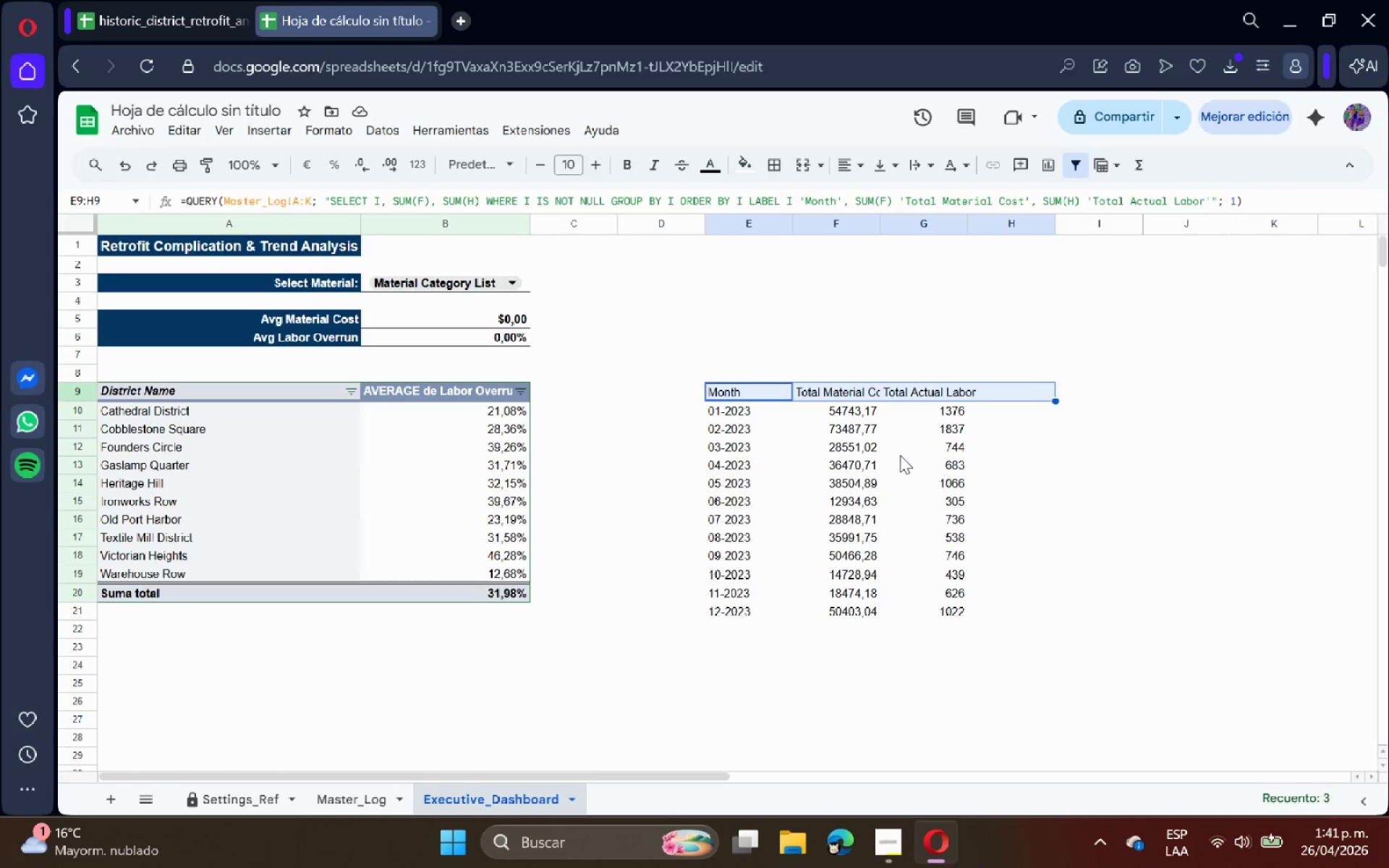 
left_click([900, 455])
 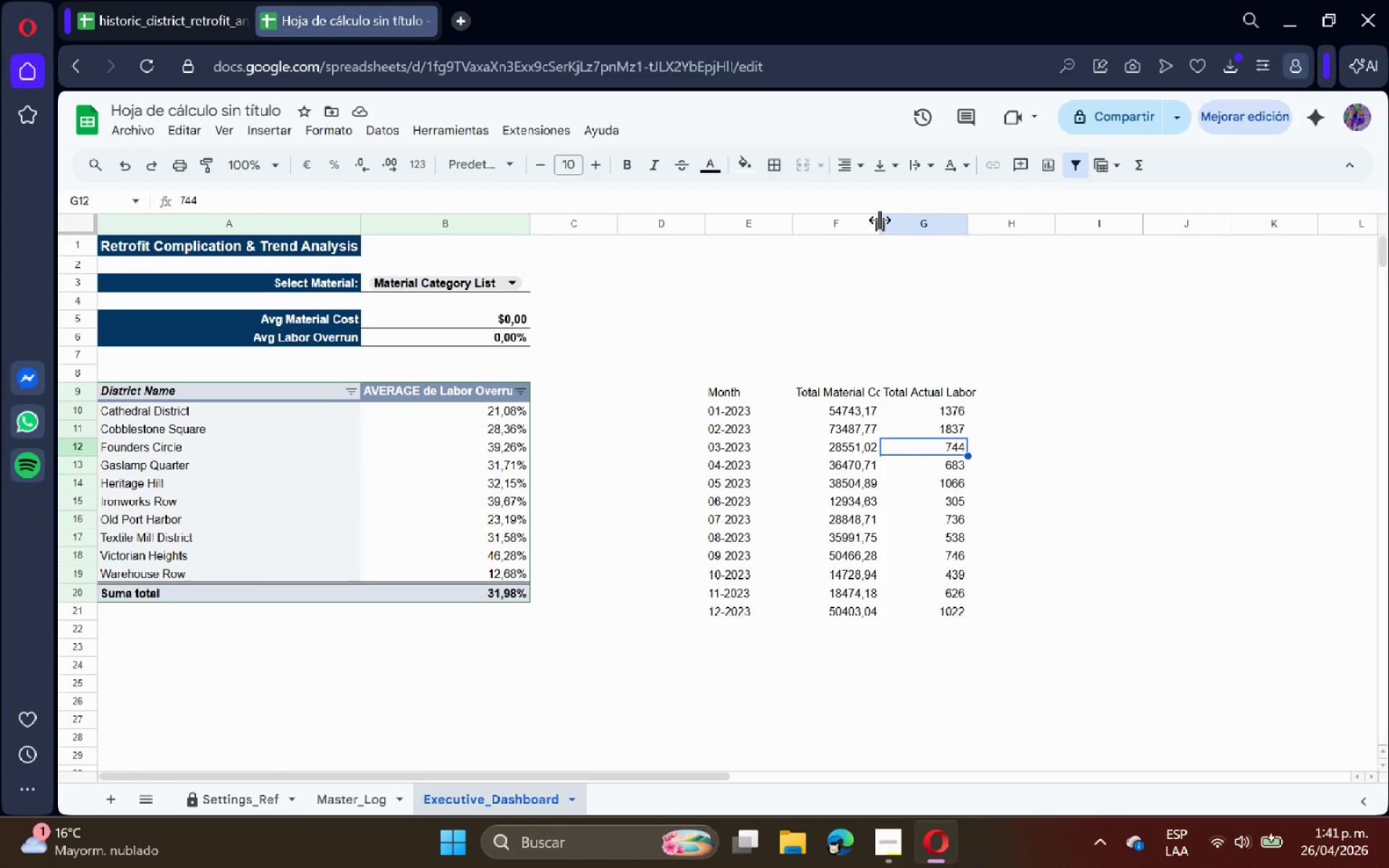 
left_click([877, 221])
 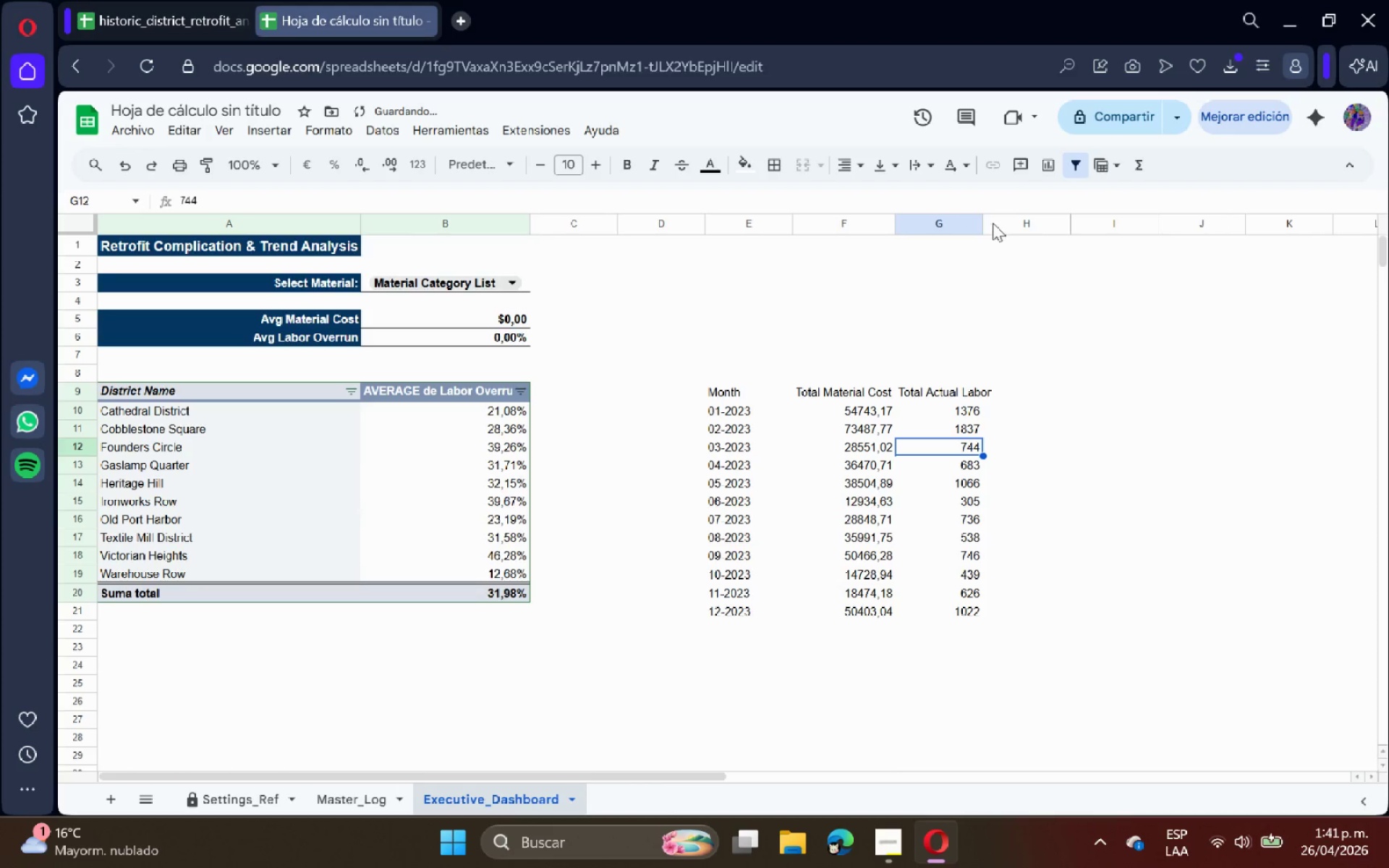 
double_click([982, 224])
 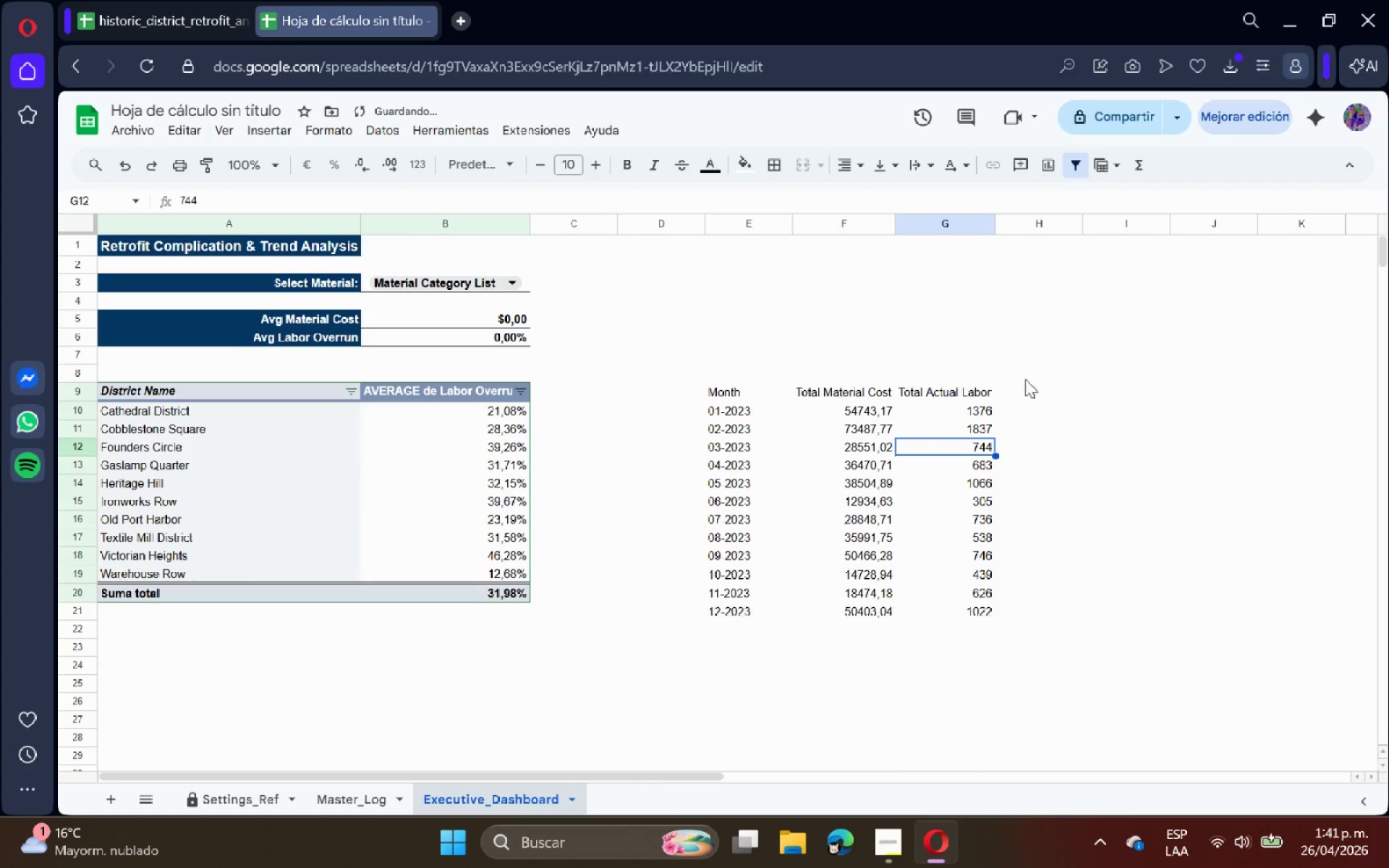 
triple_click([1038, 404])
 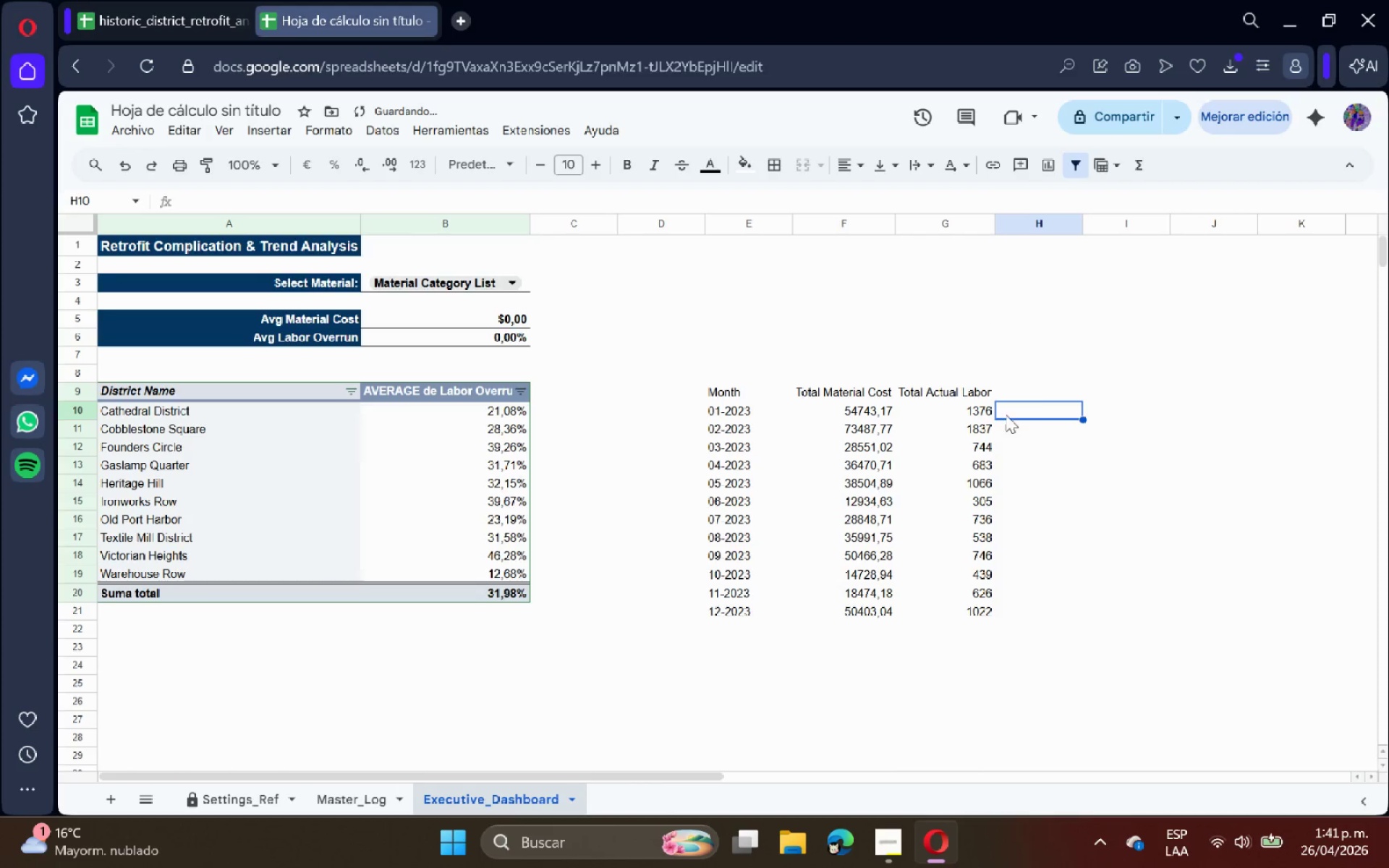 
triple_click([976, 414])
 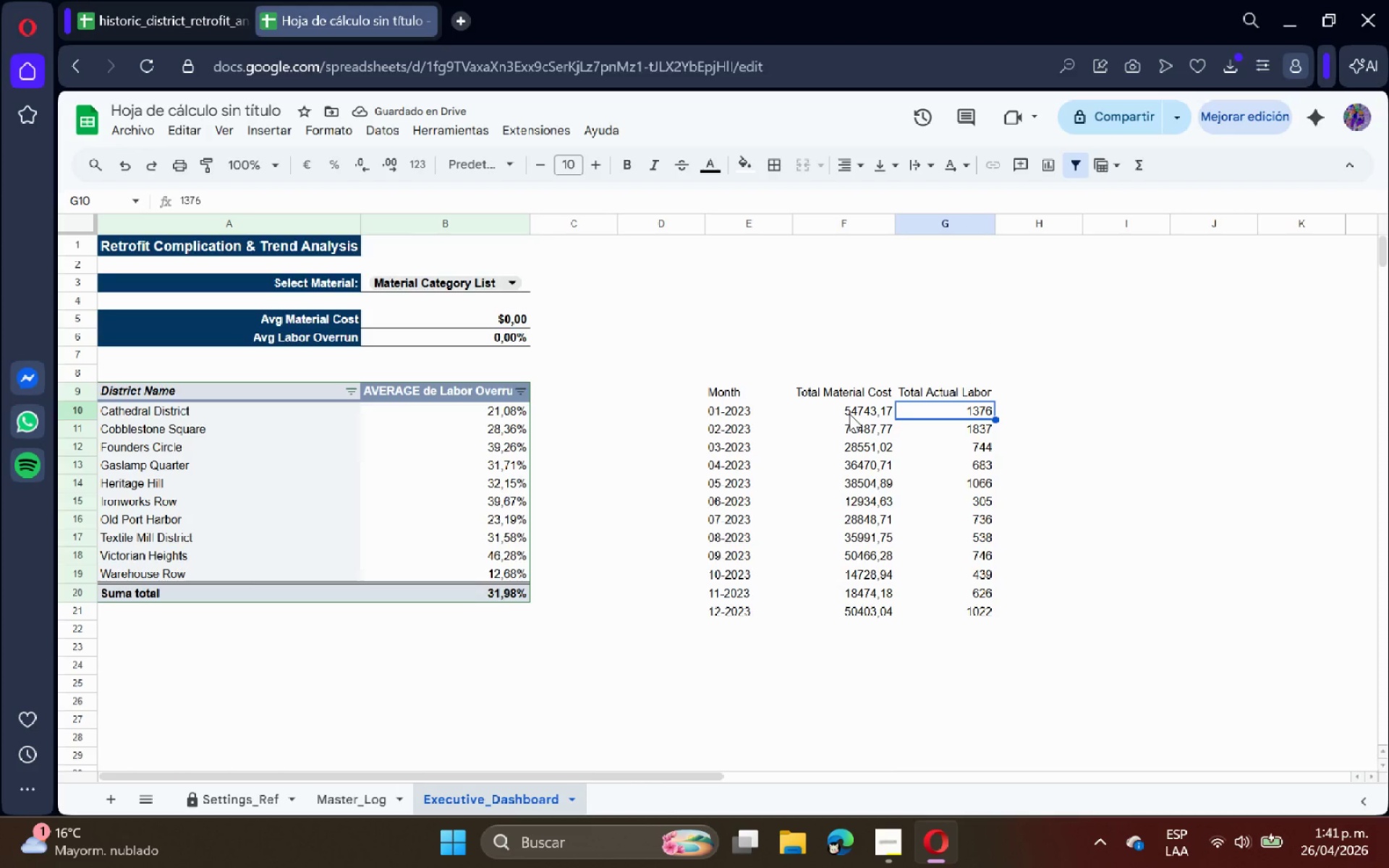 
left_click_drag(start_coordinate=[849, 414], to_coordinate=[851, 615])
 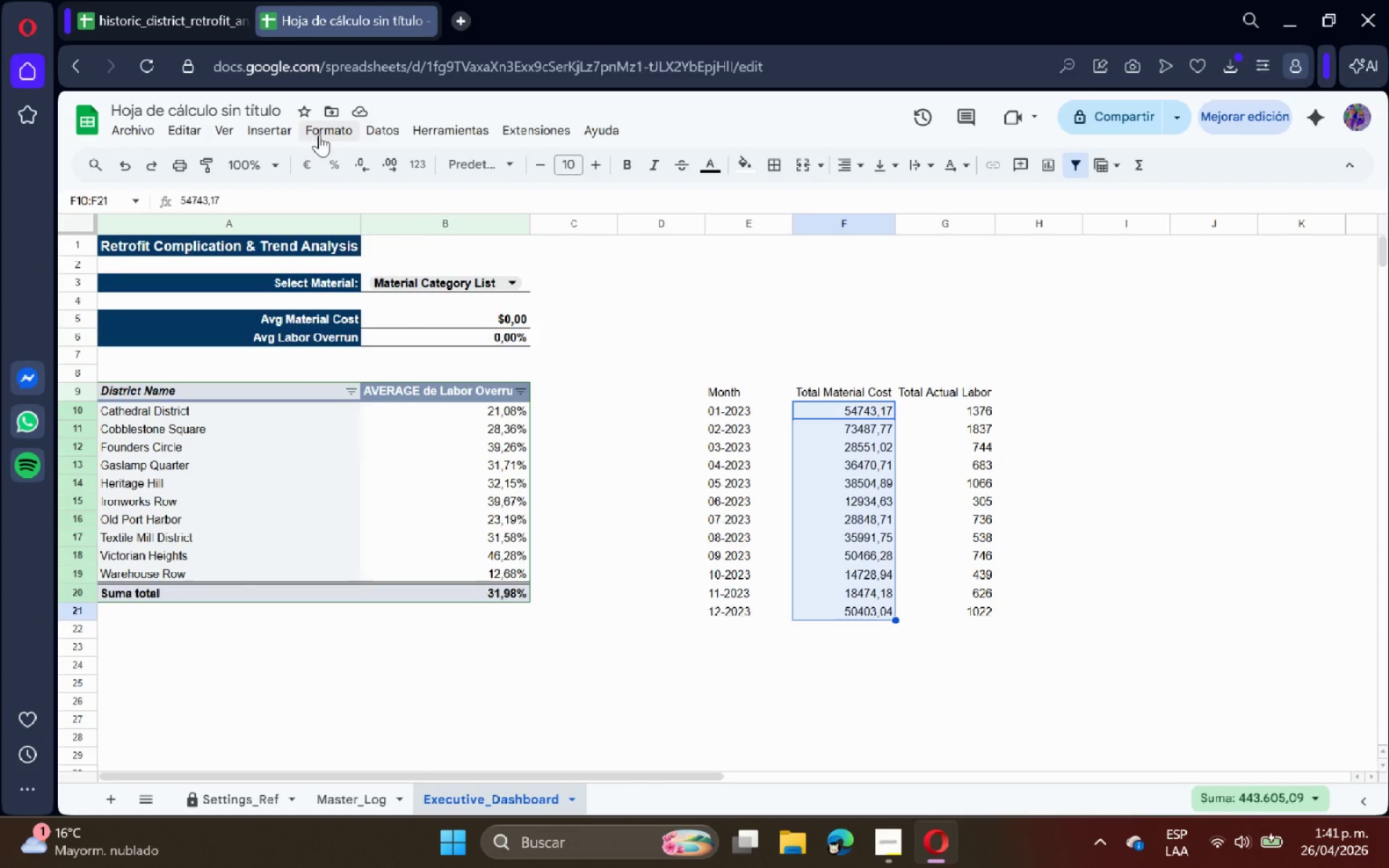 
left_click([323, 132])
 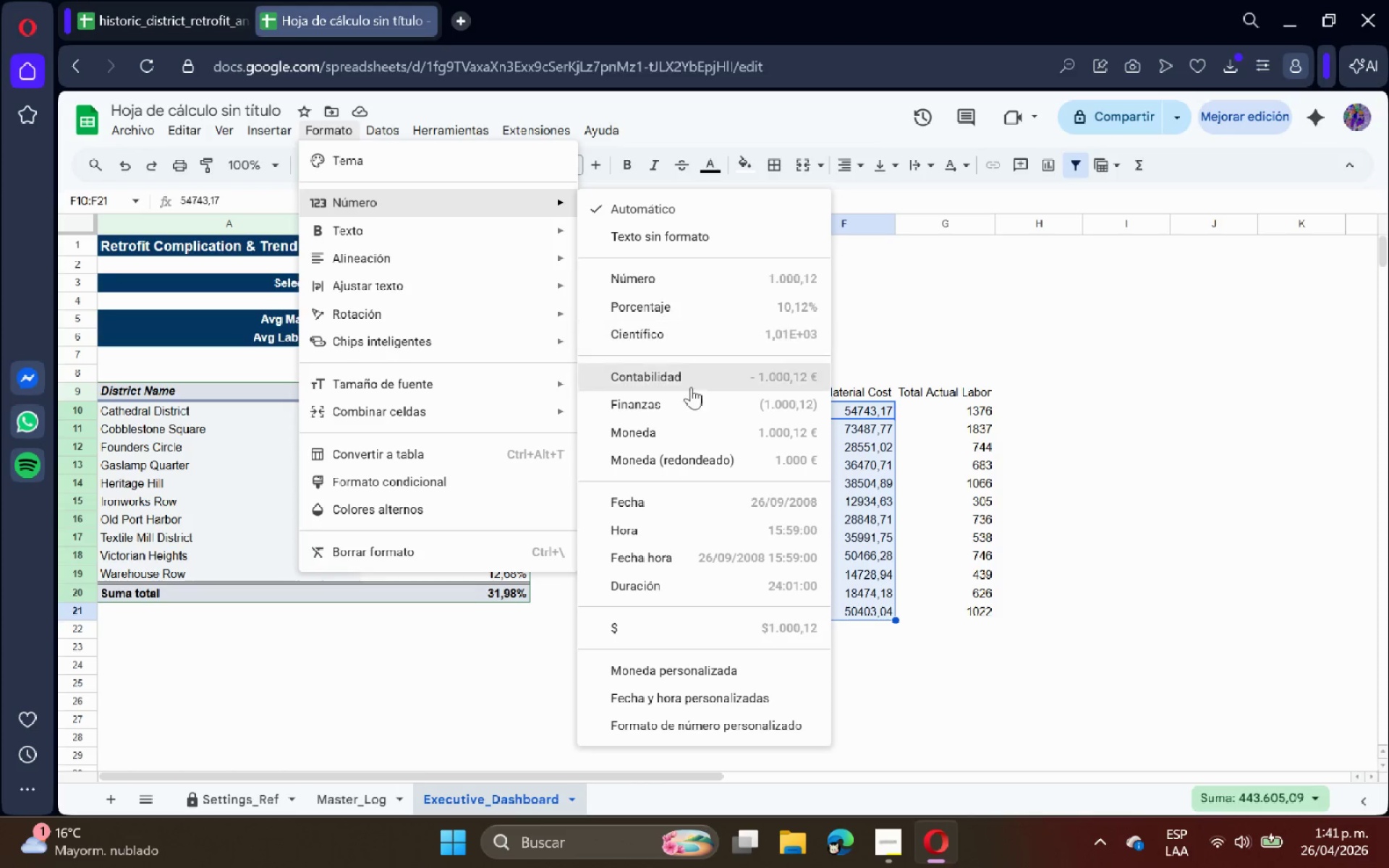 
left_click([700, 629])
 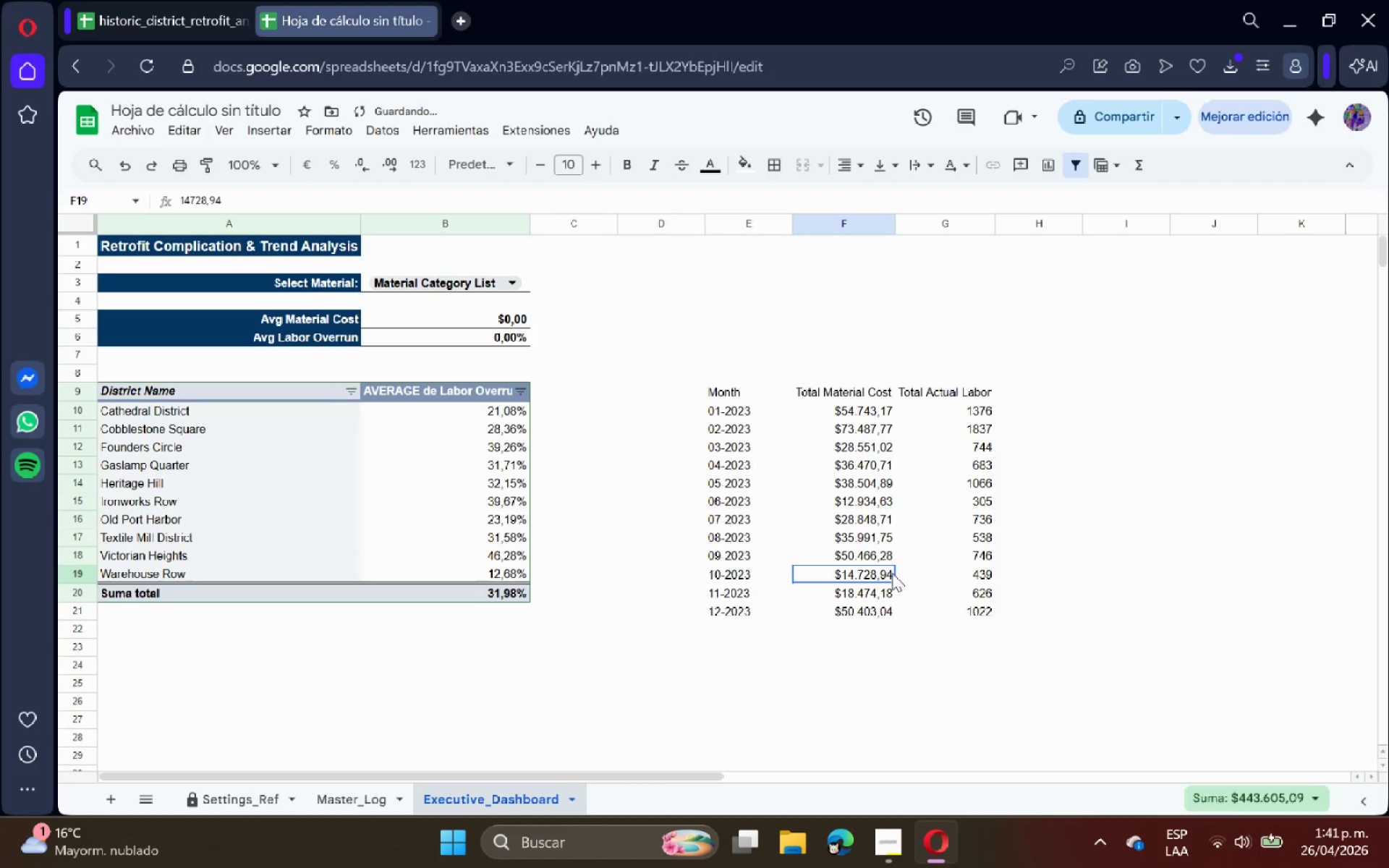 
double_click([944, 552])
 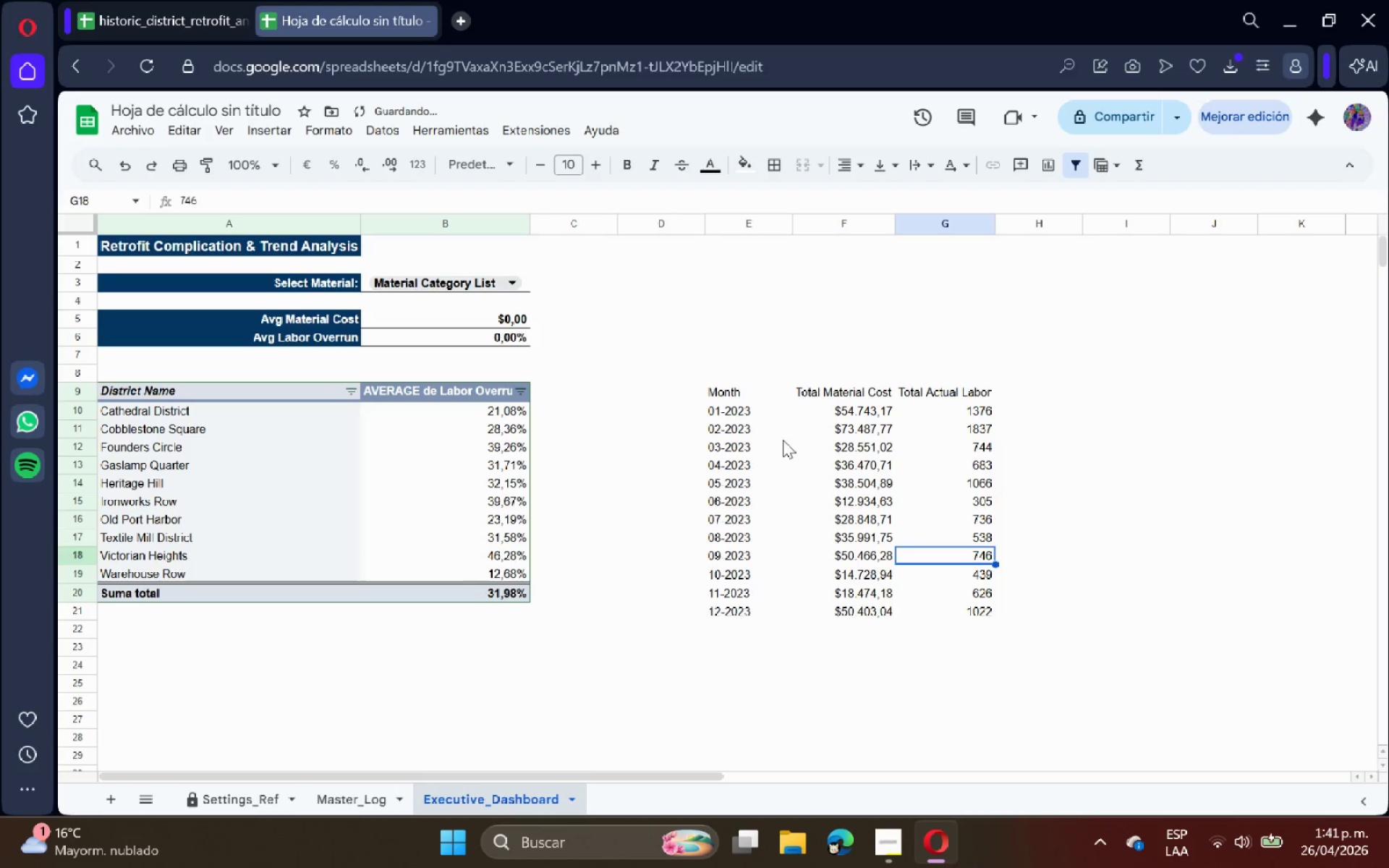 
left_click([725, 394])
 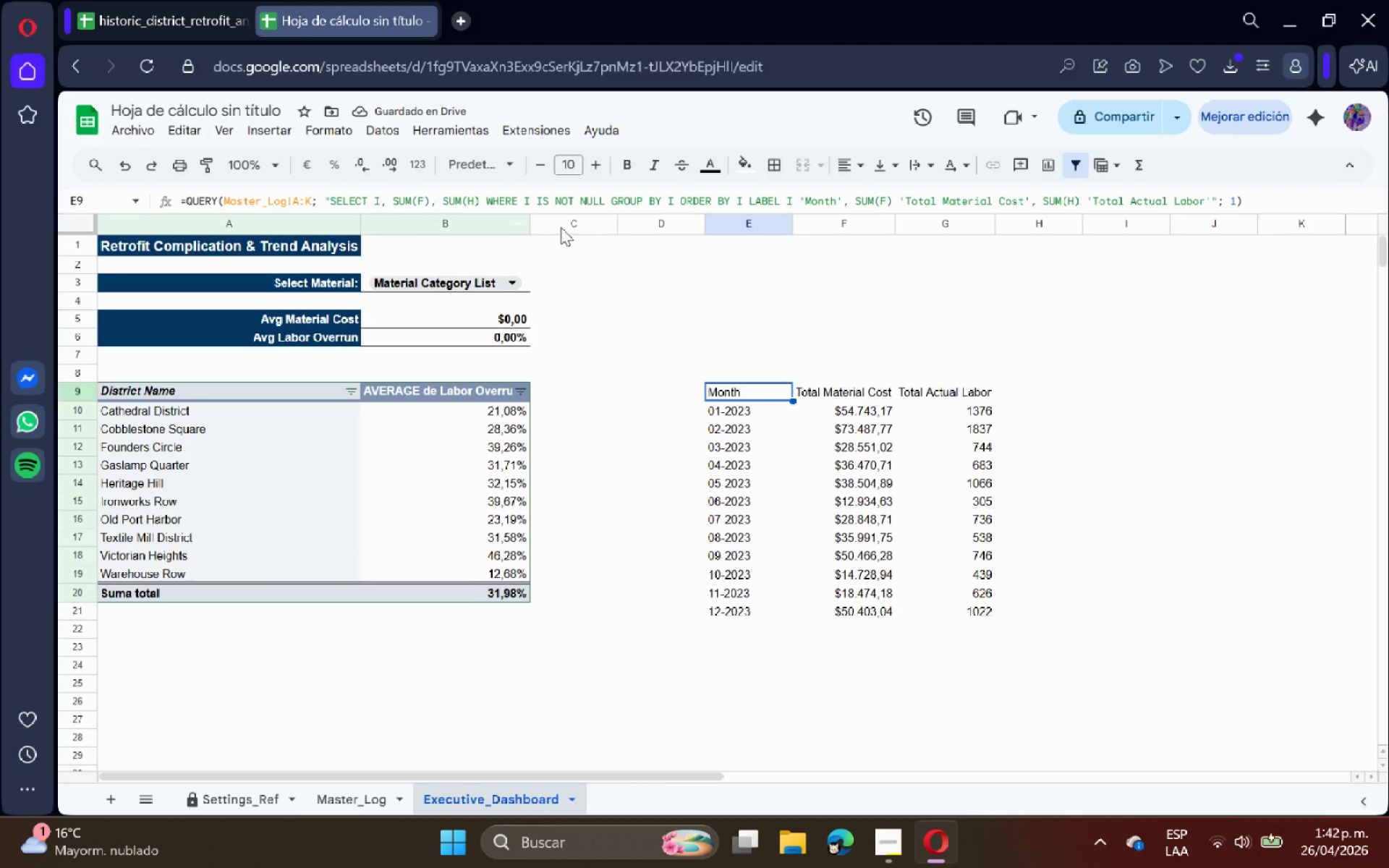 
left_click([353, 803])
 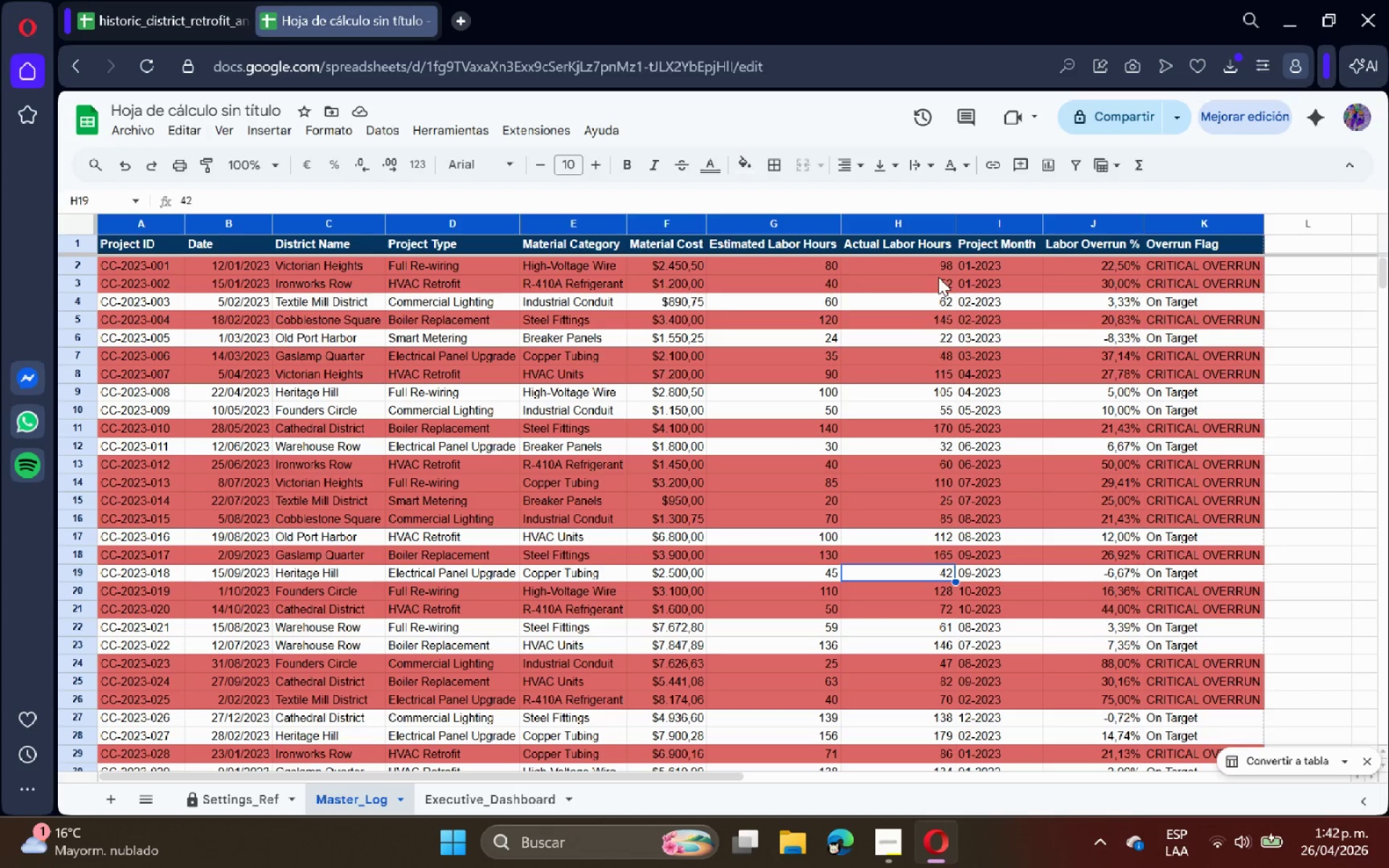 
left_click([522, 804])
 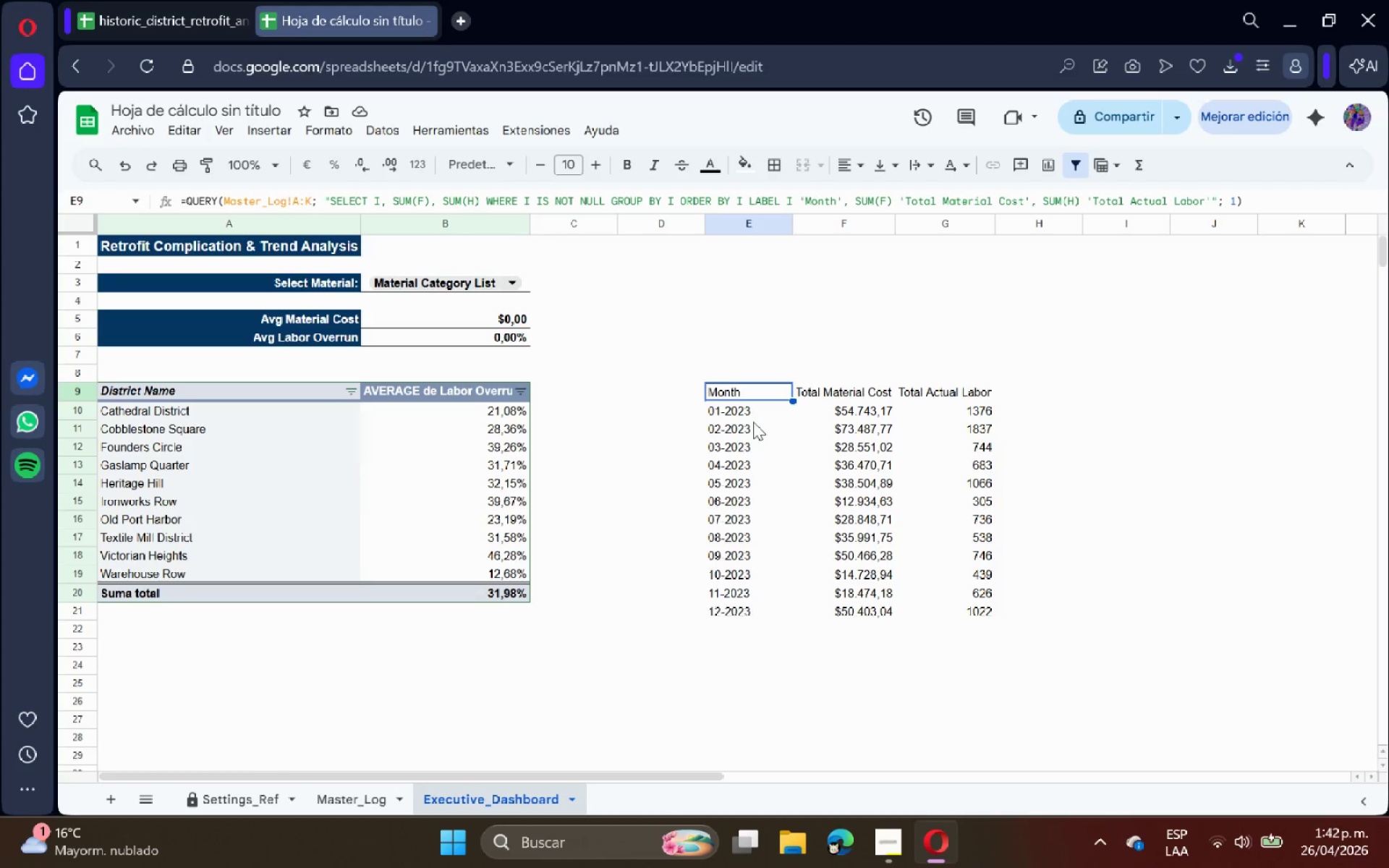 
left_click_drag(start_coordinate=[742, 394], to_coordinate=[962, 393])
 